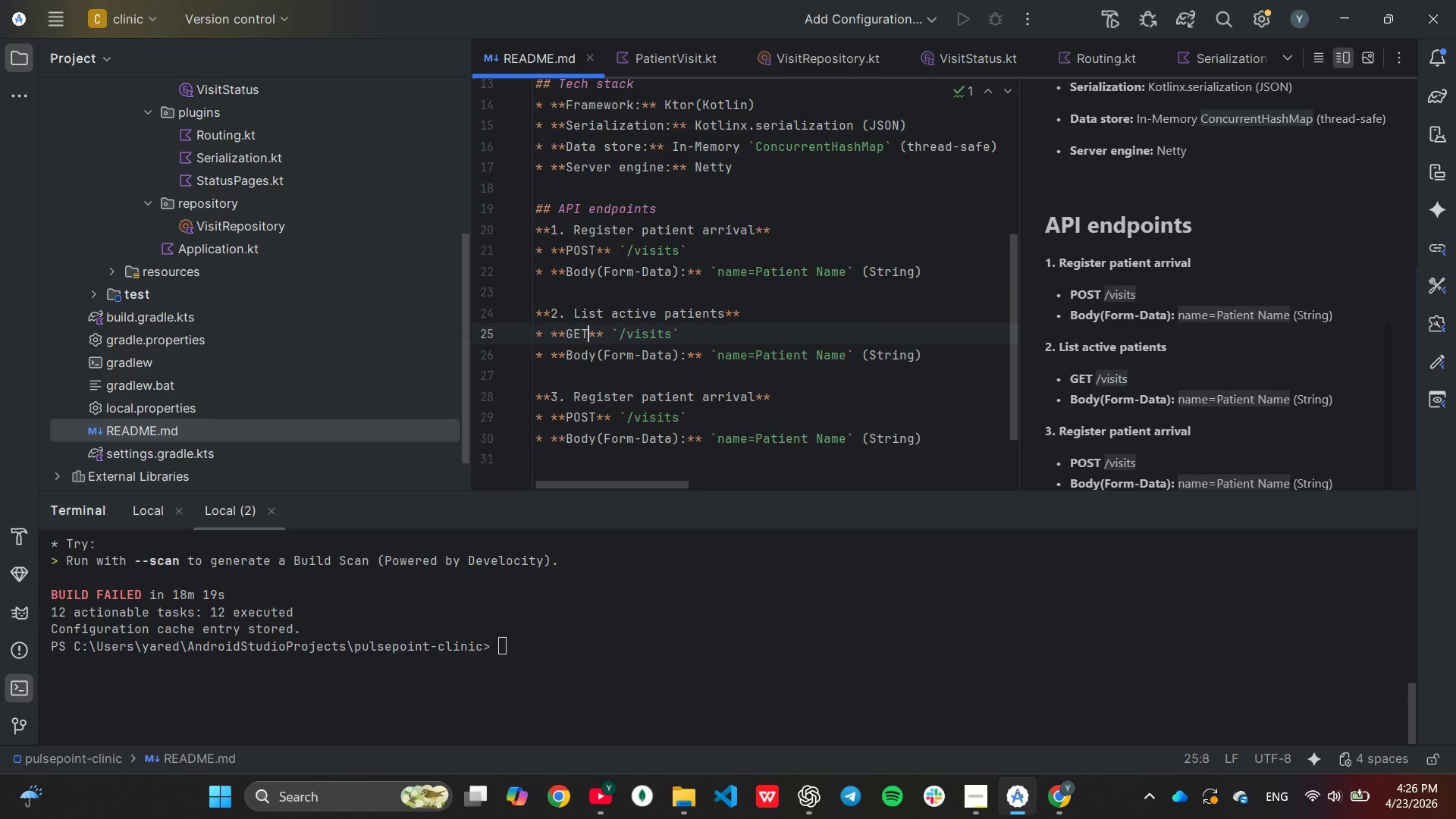 
wait(6.39)
 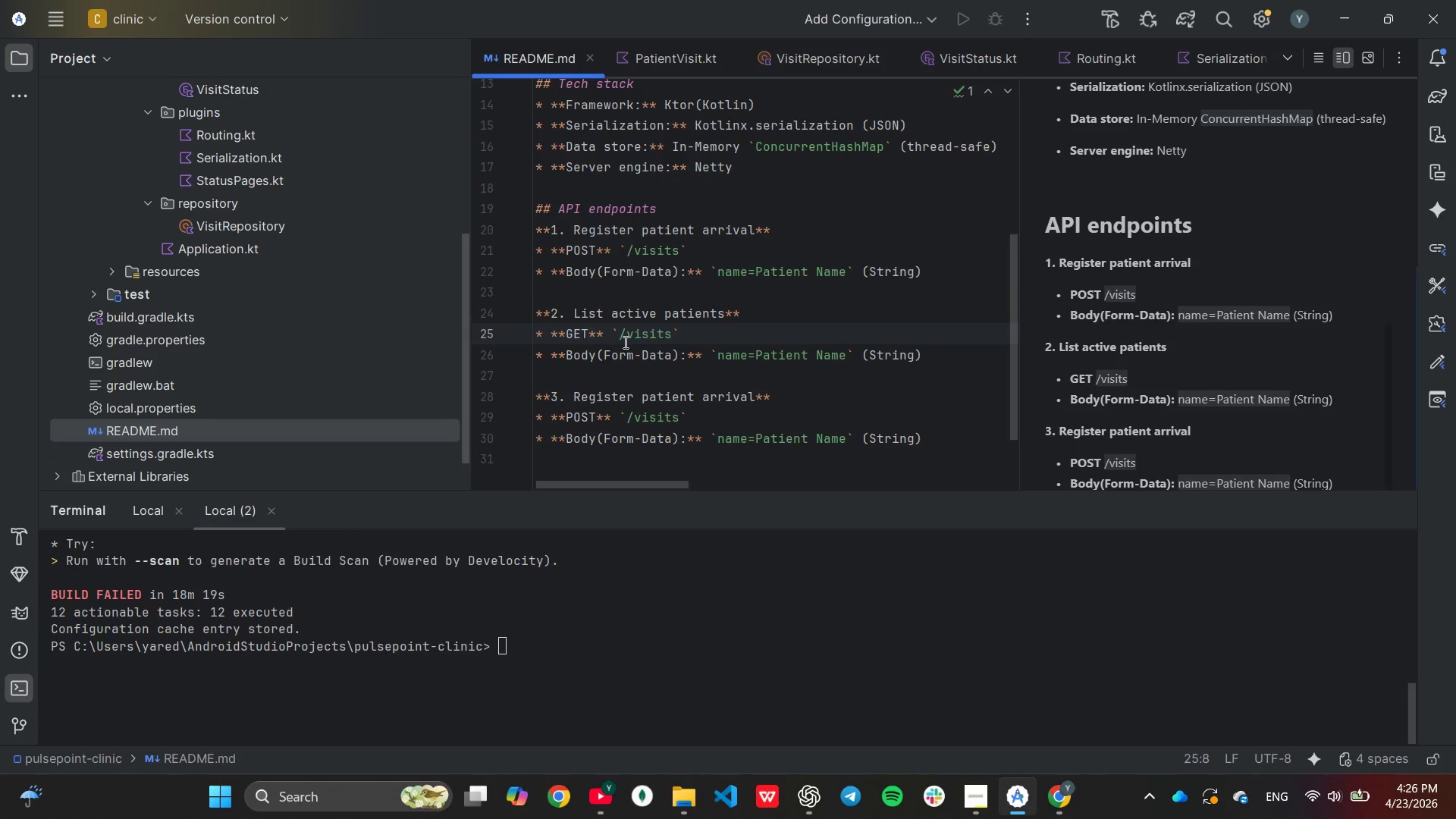 
left_click([677, 361])
 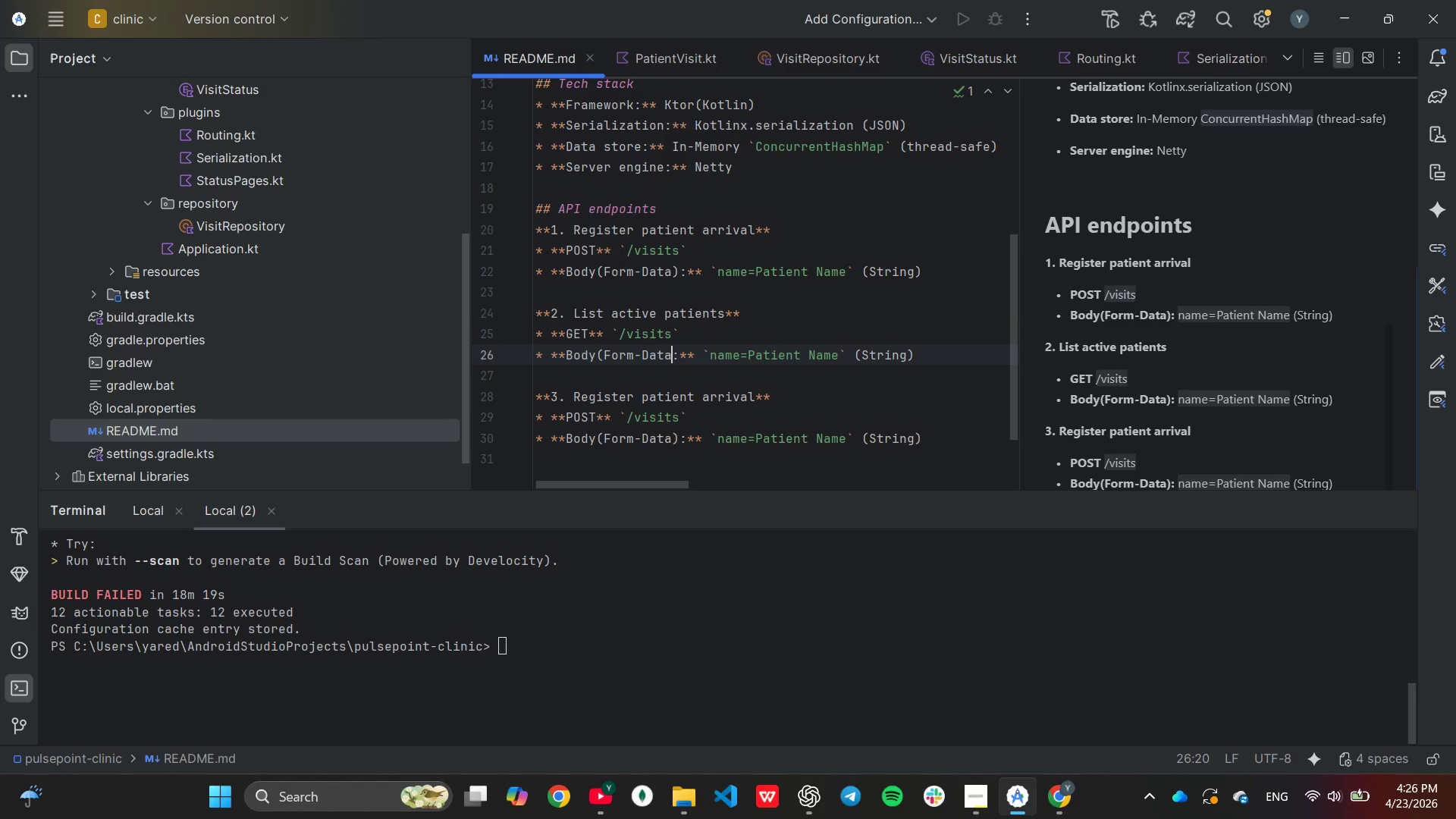 
hold_key(key=Backspace, duration=0.81)
 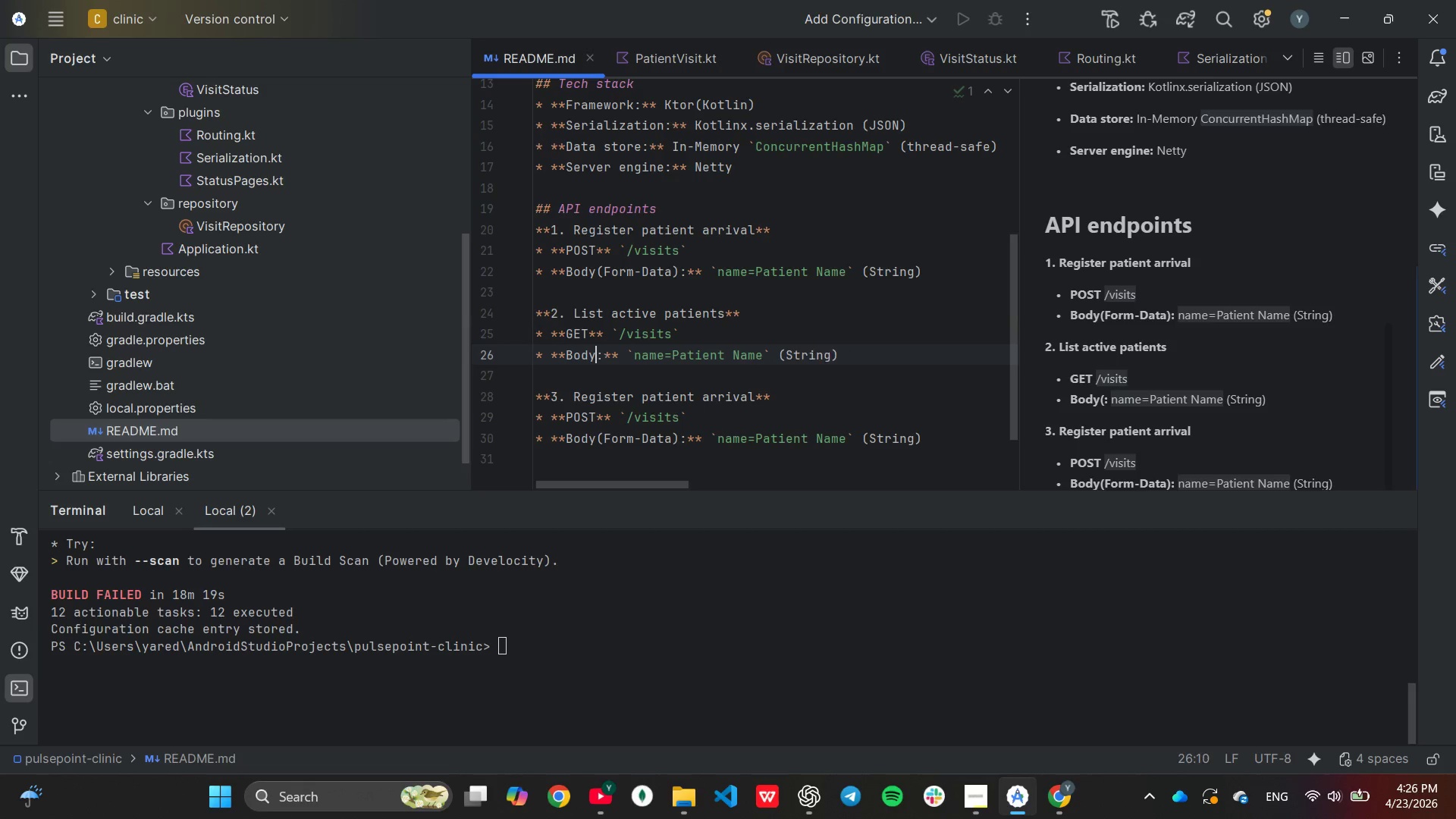 
key(Backspace)
key(Backspace)
key(Backspace)
key(Backspace)
key(Backspace)
type(Returns)
 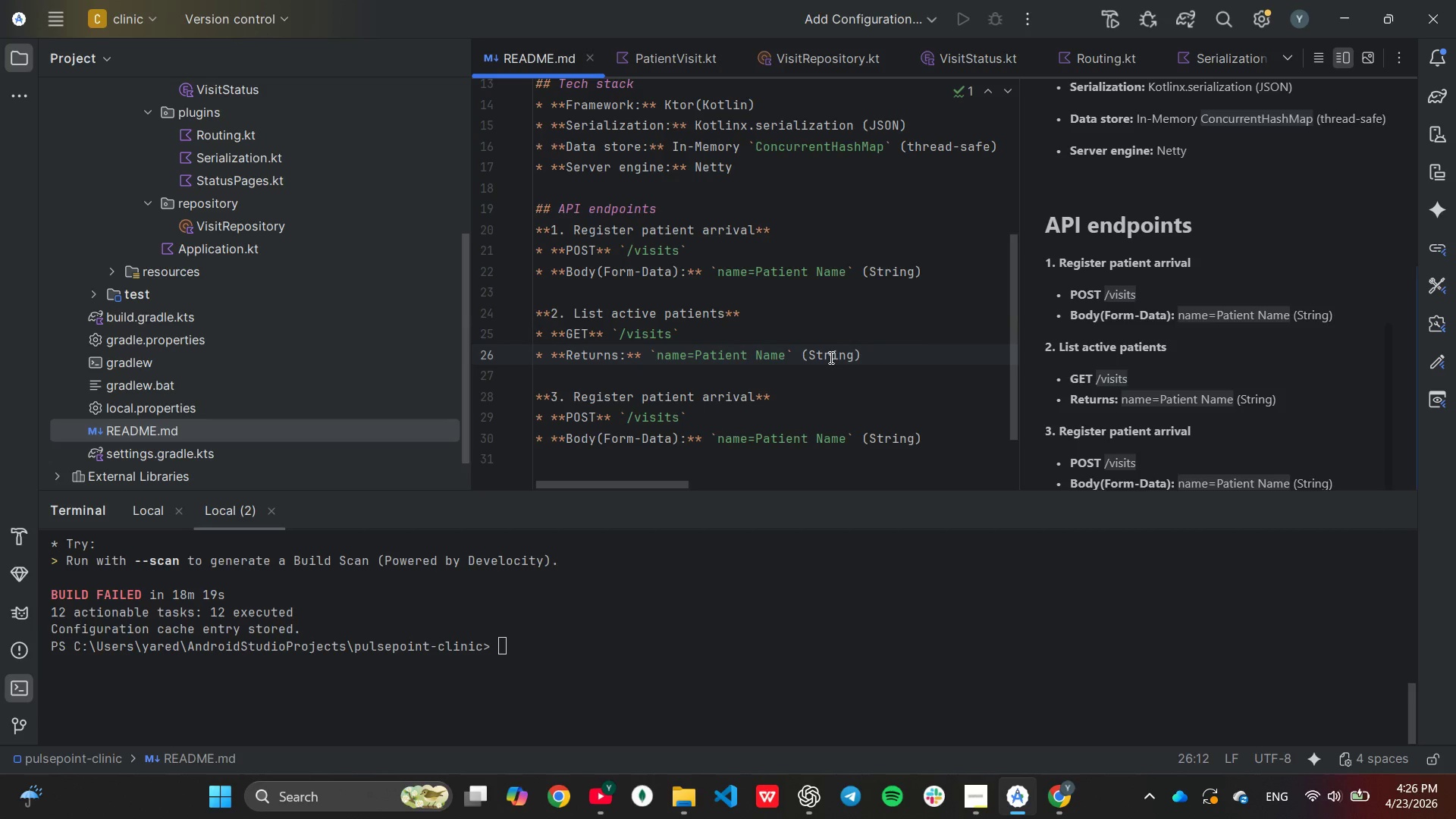 
left_click([865, 358])
 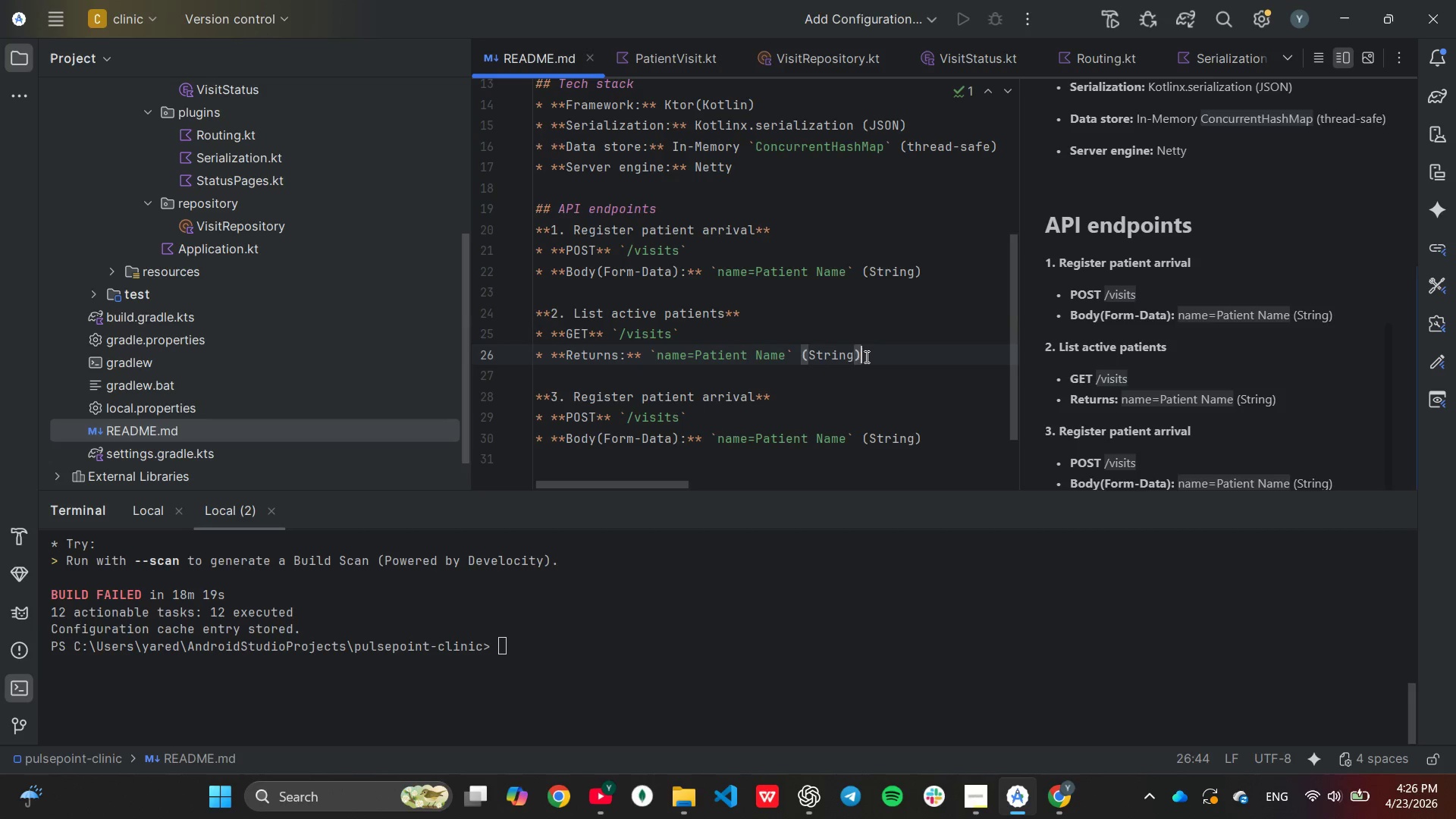 
hold_key(key=Backspace, duration=1.09)
 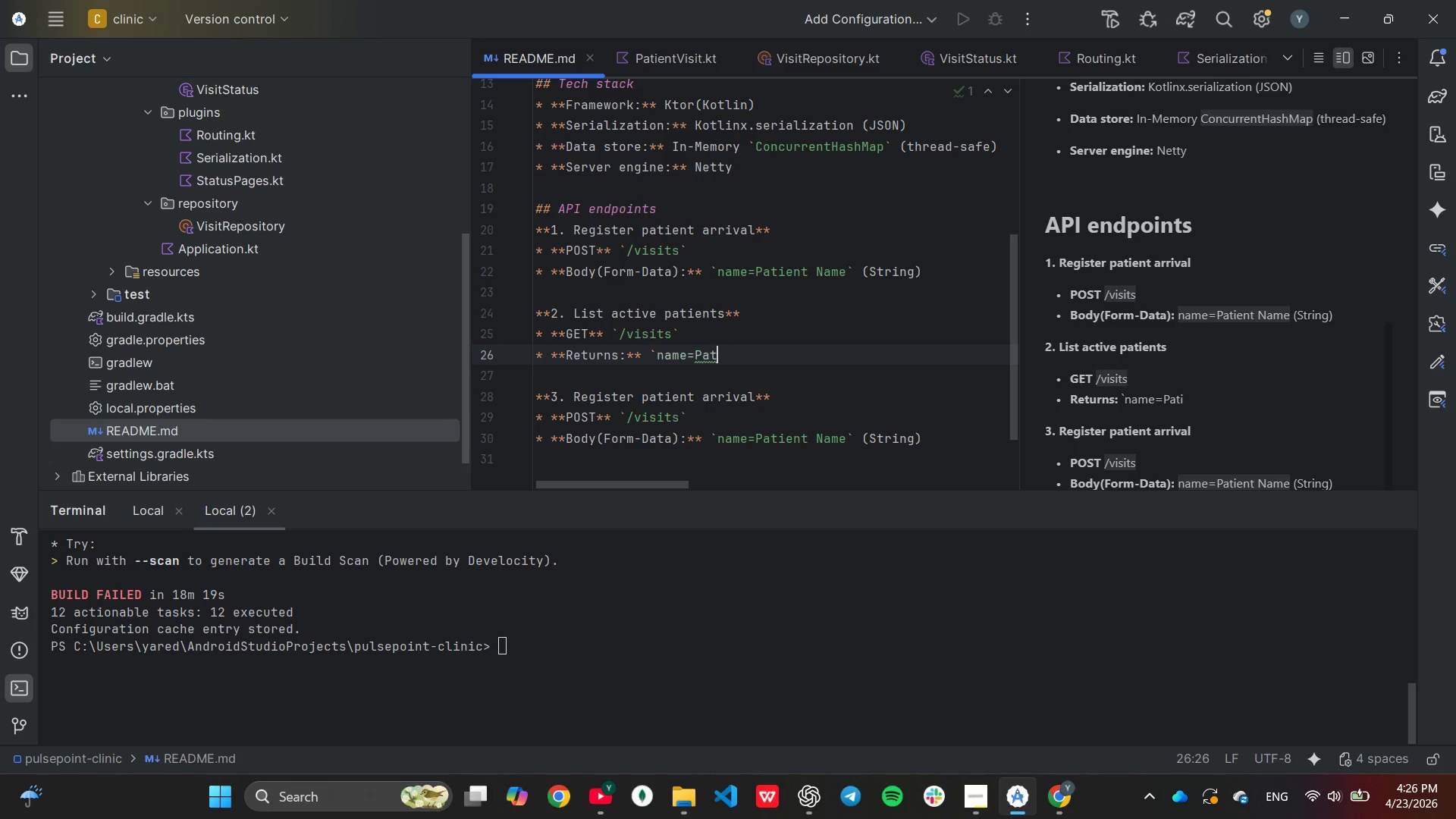 
hold_key(key=Backspace, duration=0.67)
 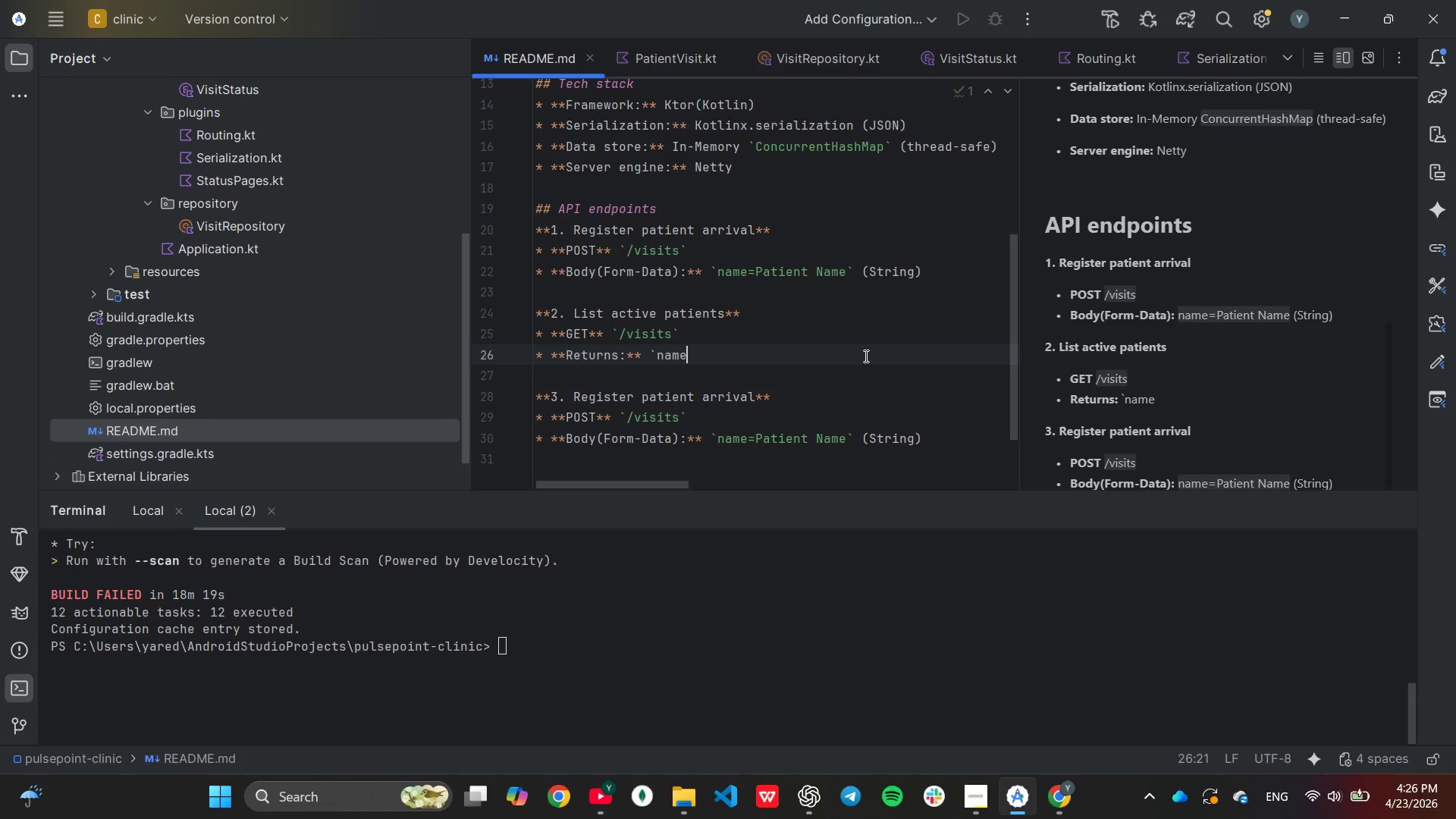 
hold_key(key=Backspace, duration=0.56)
 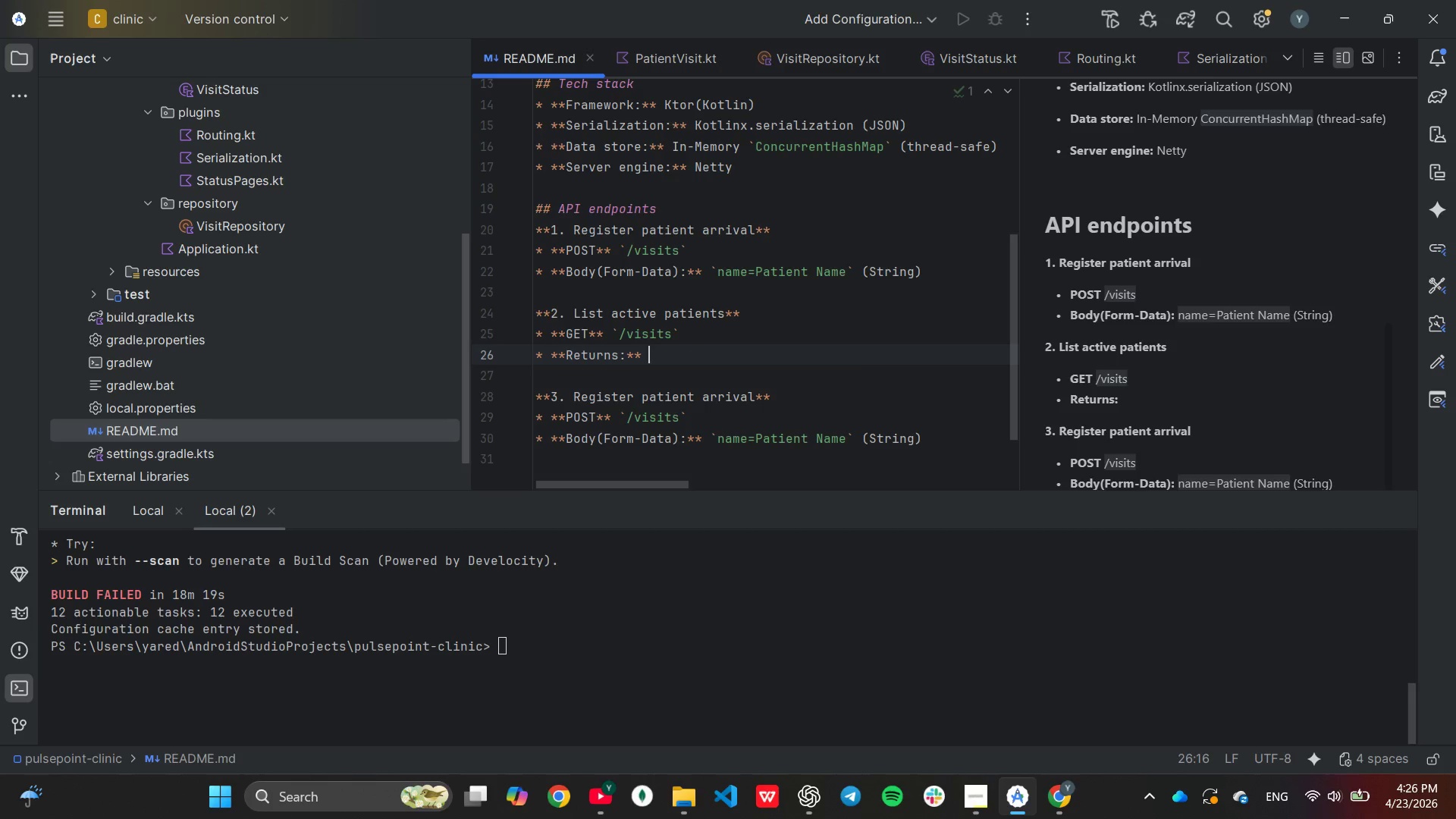 
hold_key(key=Backspace, duration=0.34)
 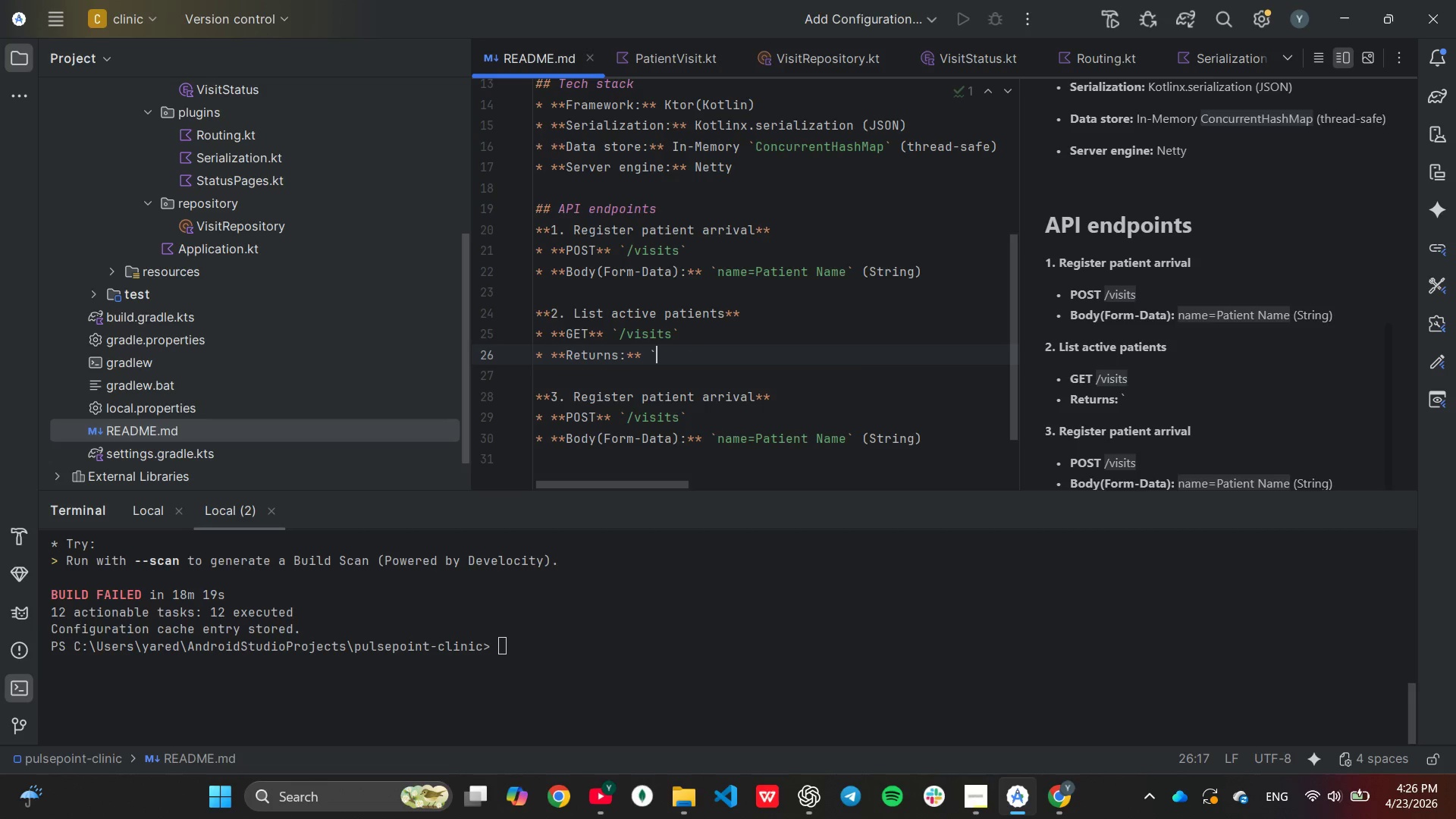 
key(Backspace)
type(List of patients not yet "Discharged)
 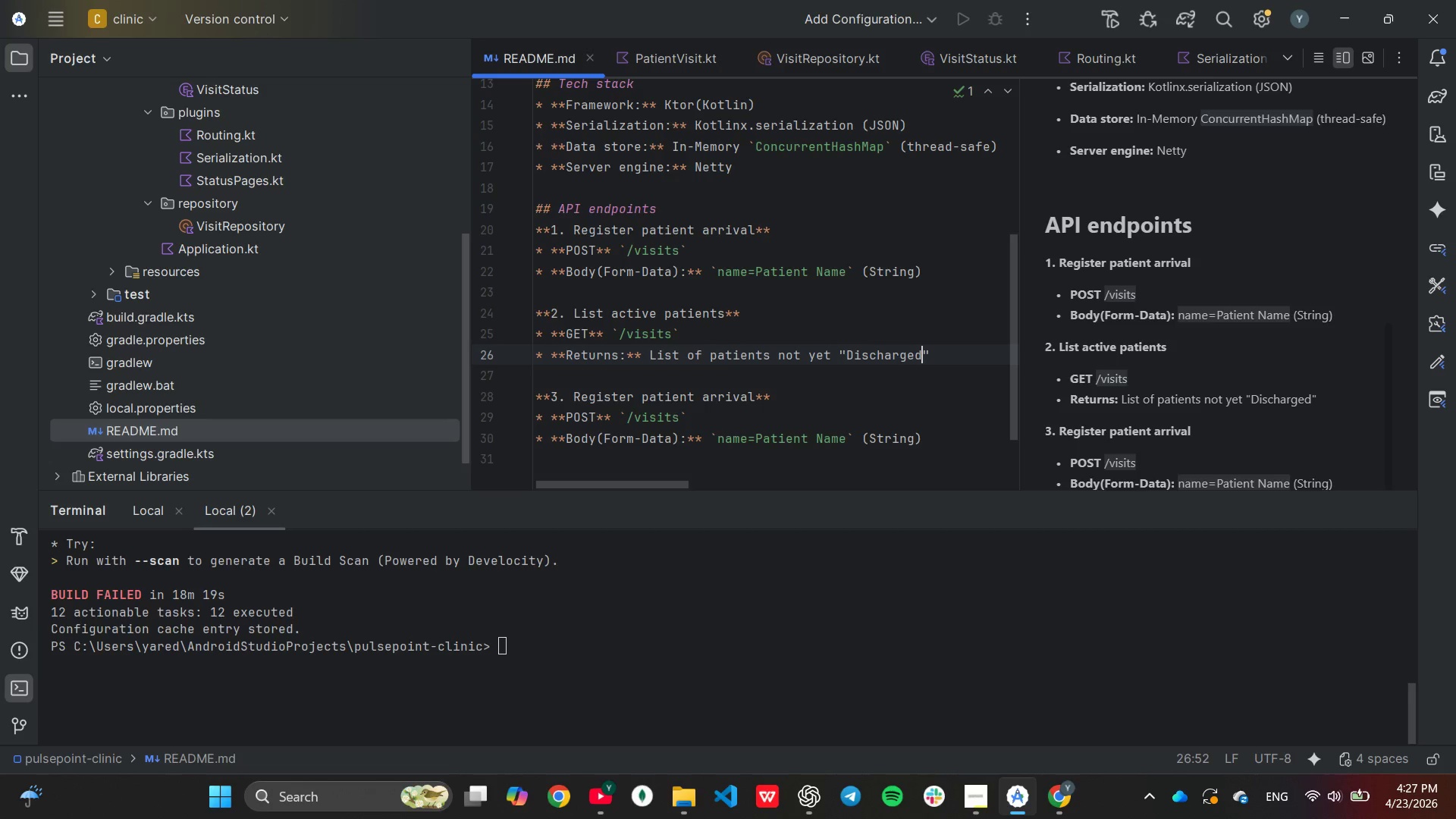 
key(ArrowRight)
 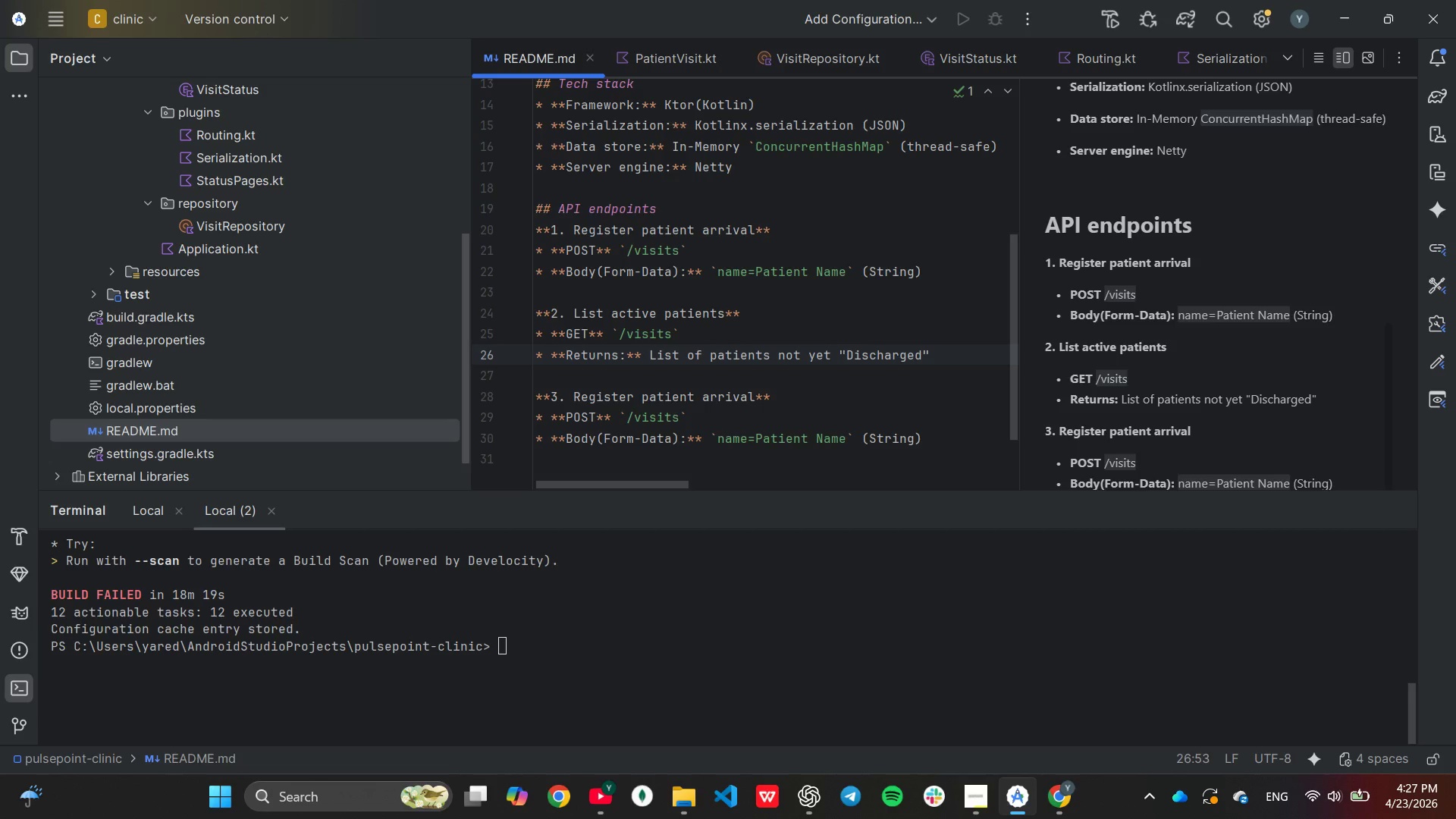 
key(Period)
 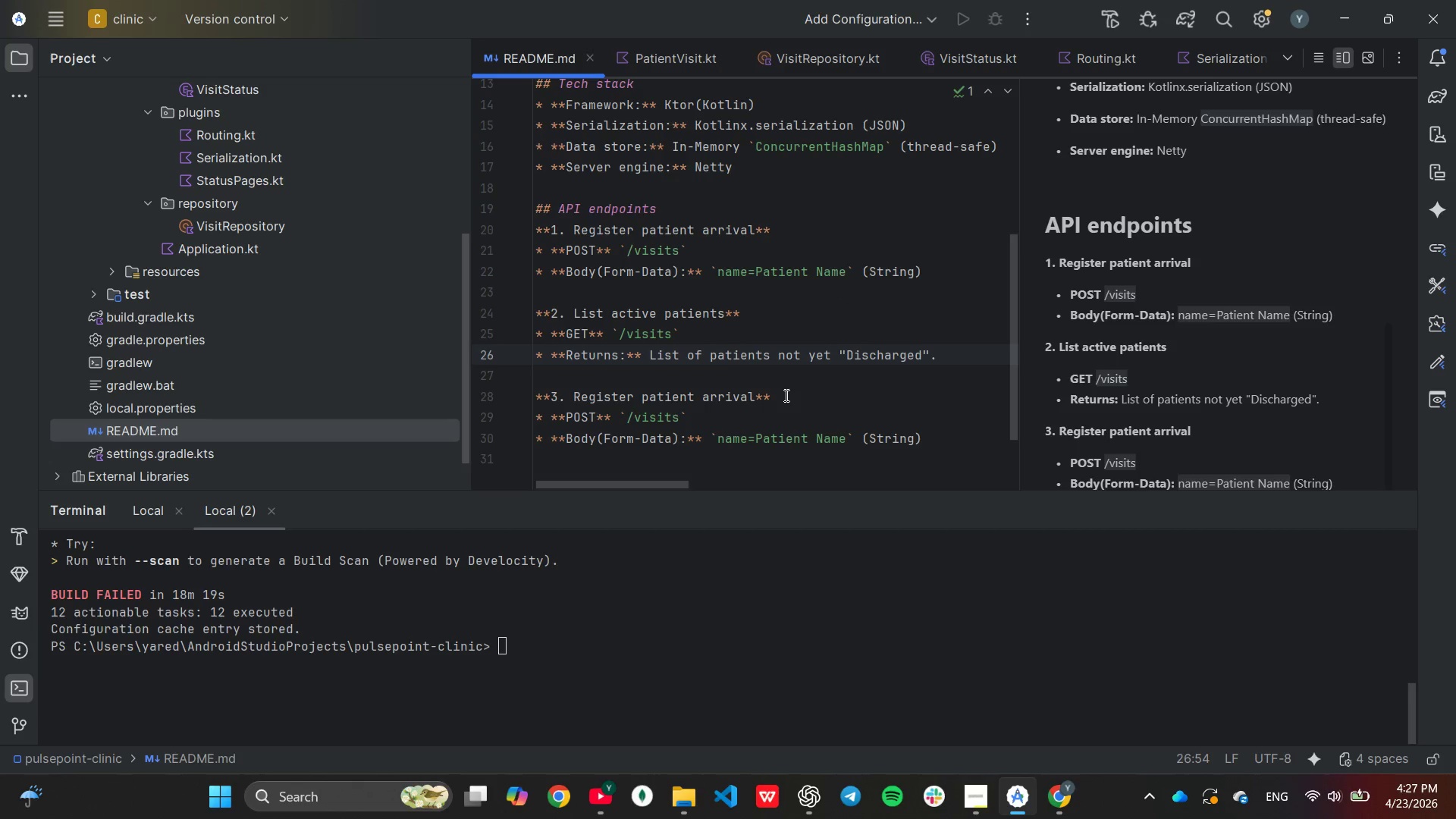 
wait(5.3)
 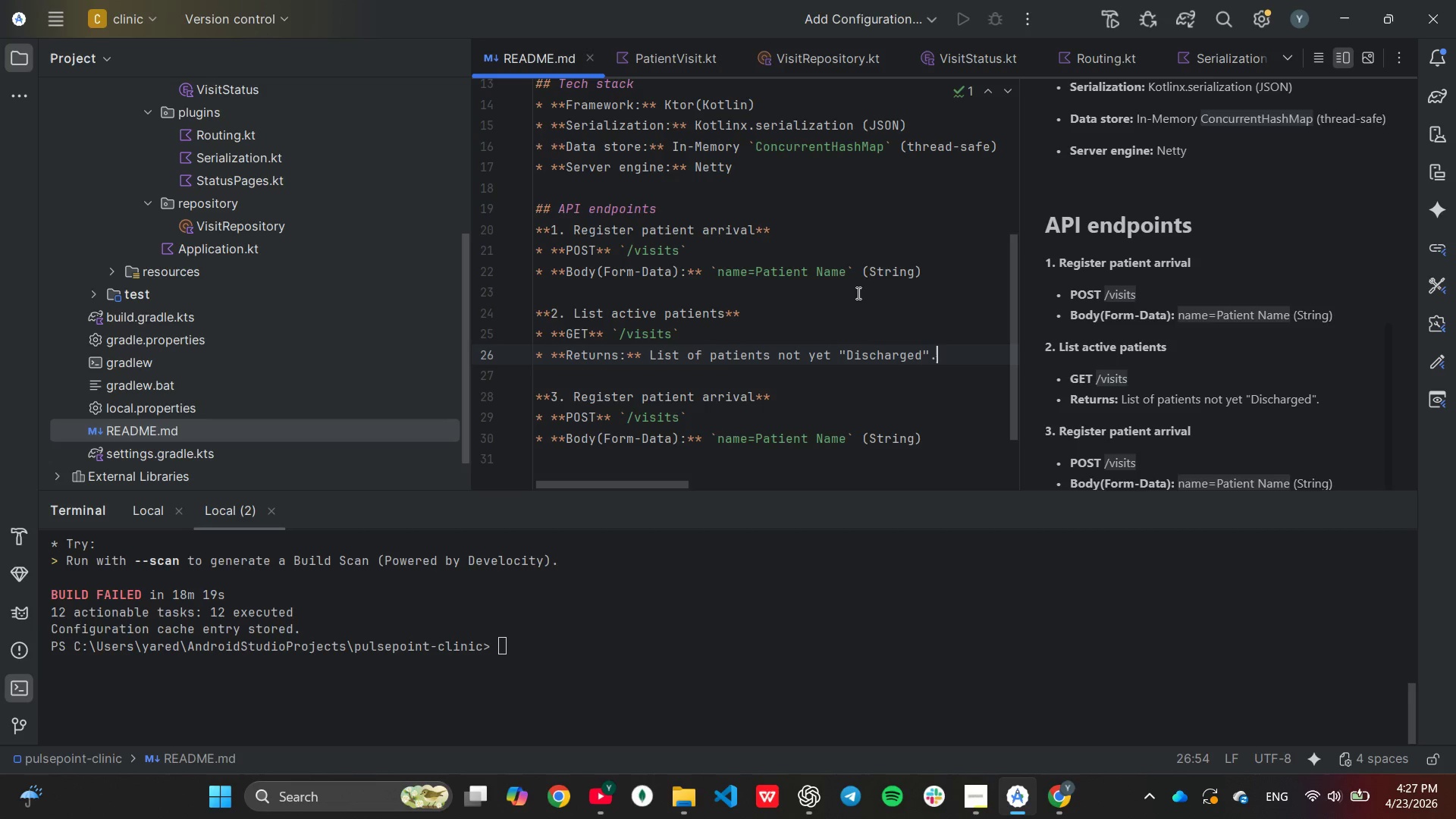 
scroll: coordinate [1081, 304], scroll_direction: down, amount: 3.0
 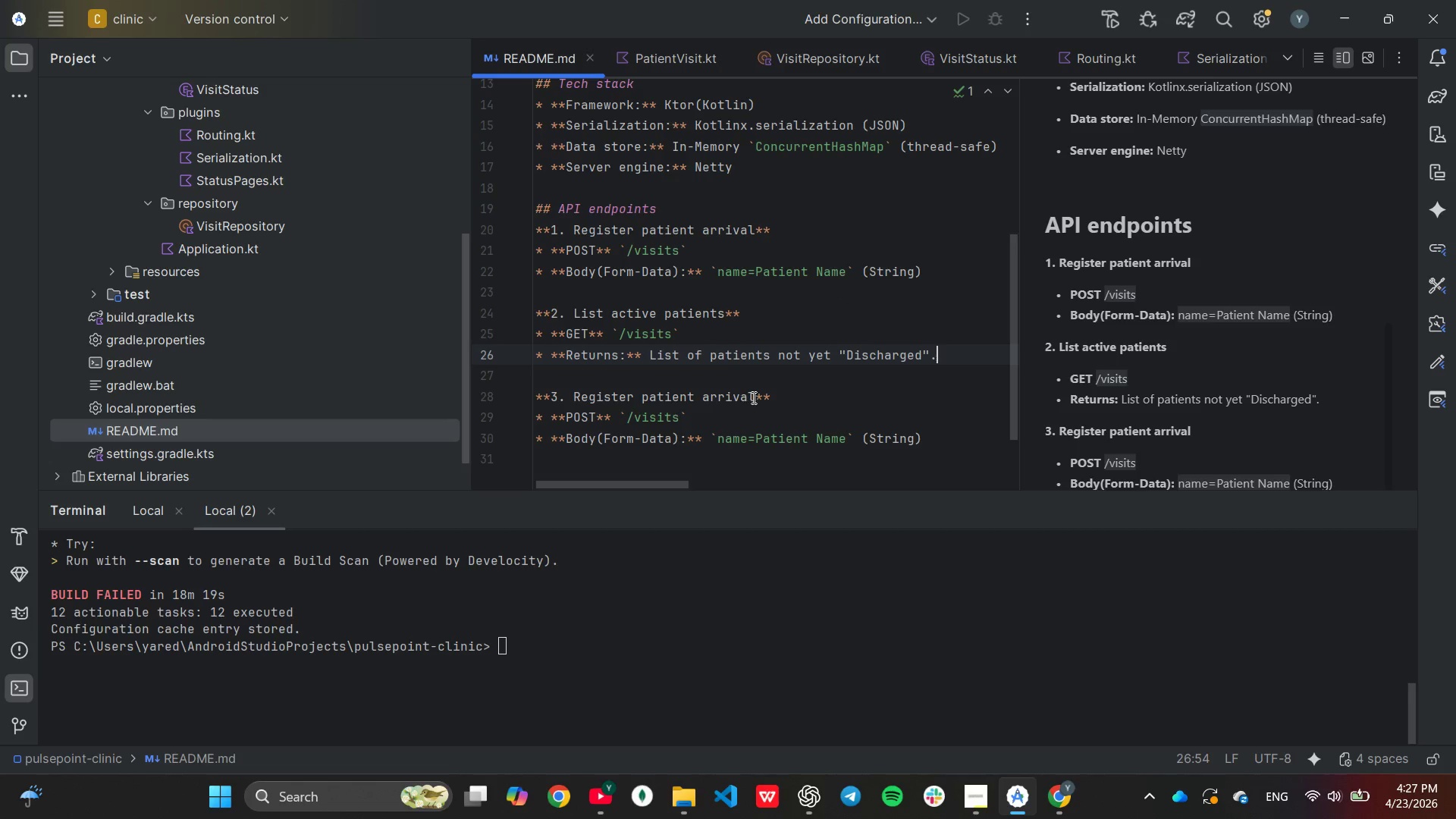 
left_click([752, 397])
 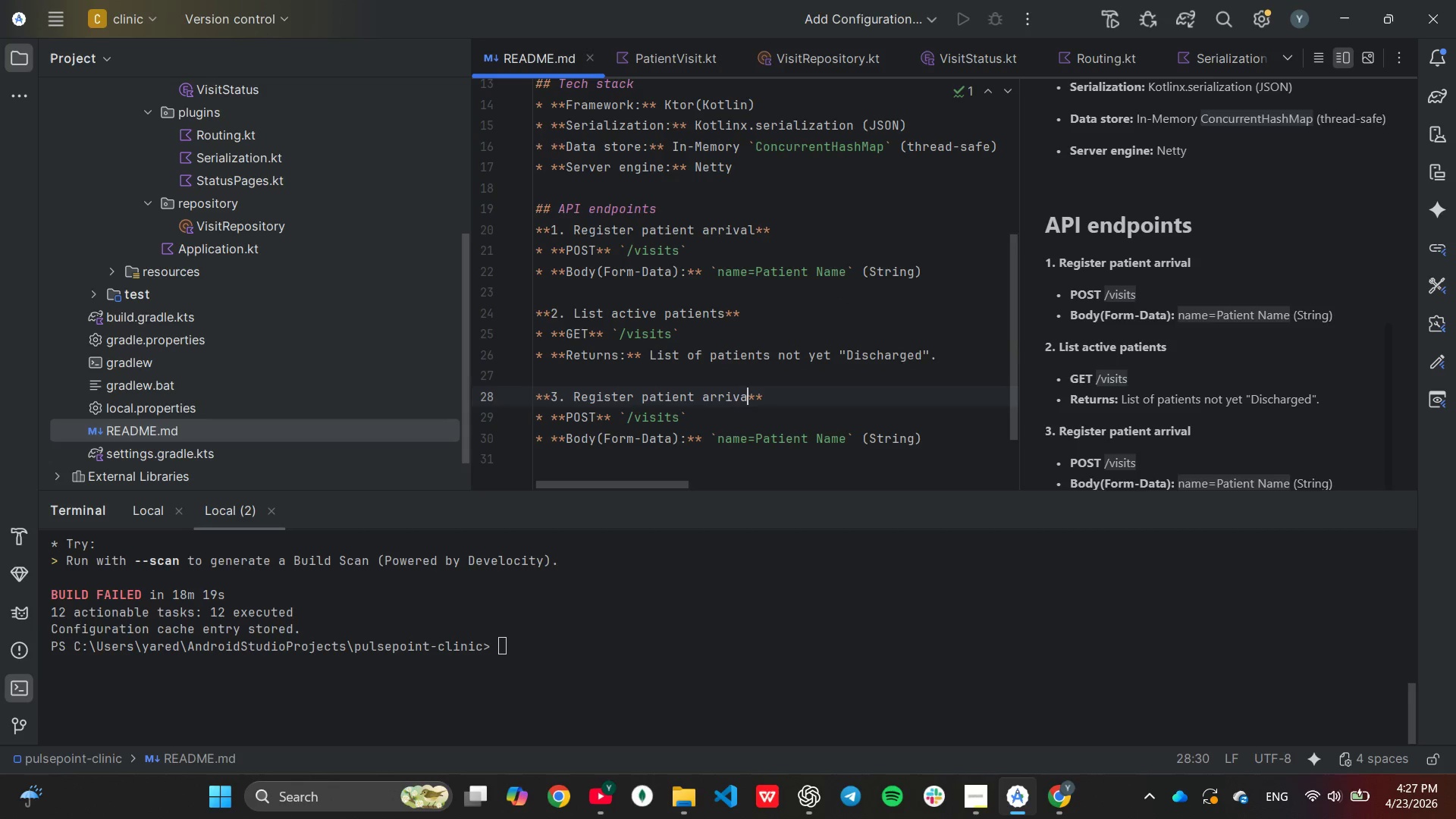 
hold_key(key=Backspace, duration=1.08)
 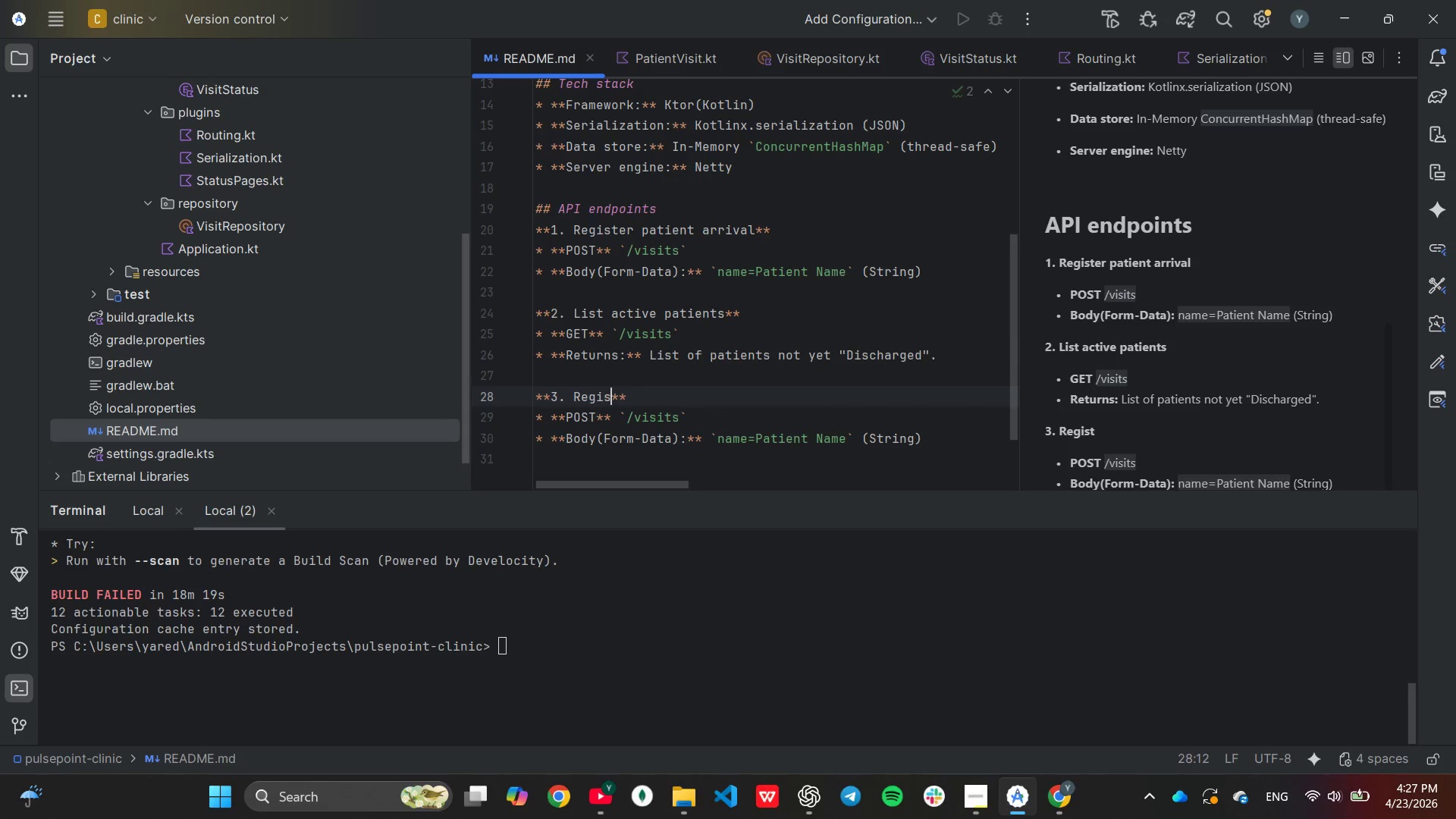 
key(Backspace)
key(Backspace)
key(Backspace)
key(Backspace)
key(Backspace)
key(Backspace)
type(Update patient status)
 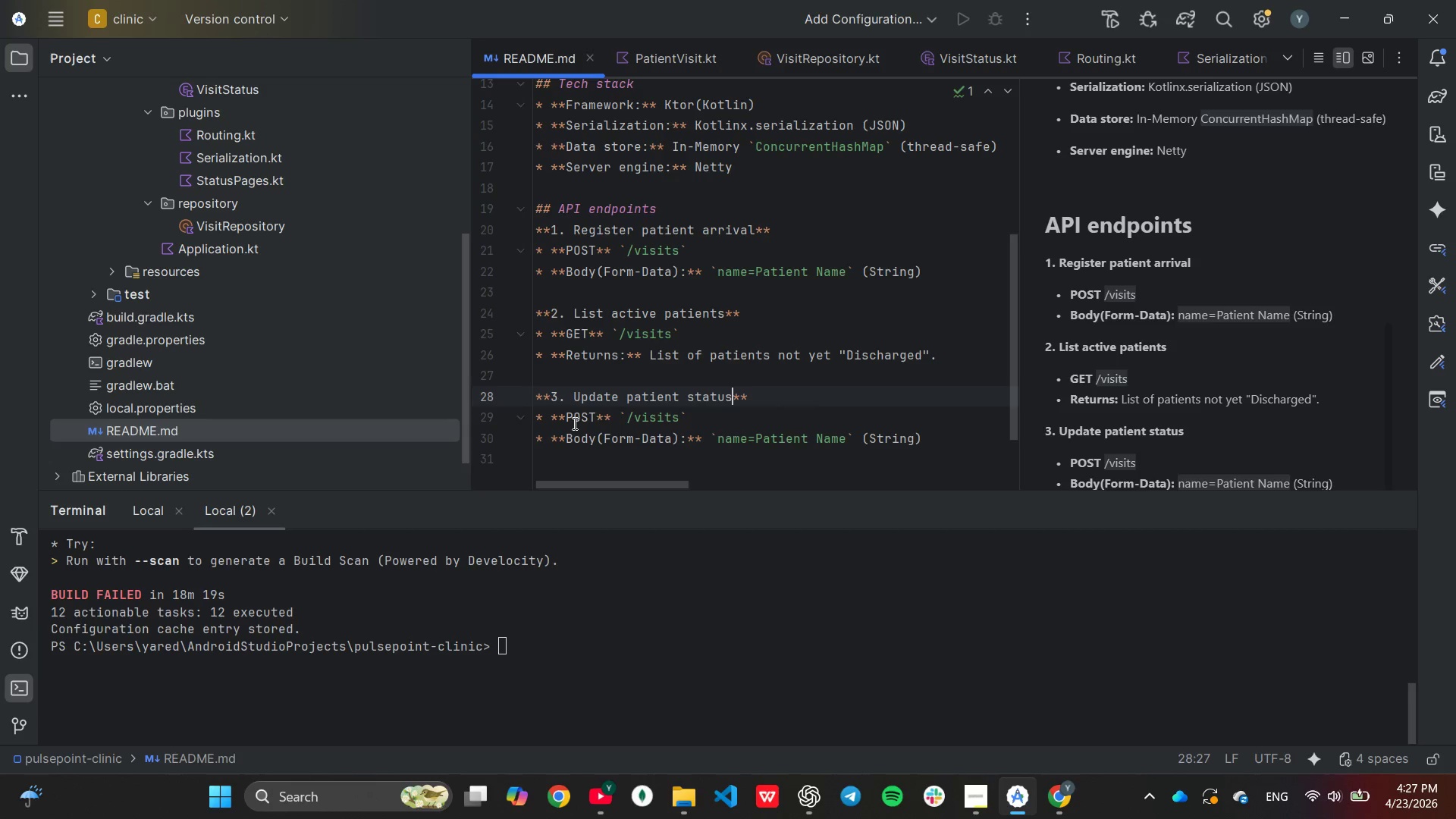 
left_click([596, 419])
 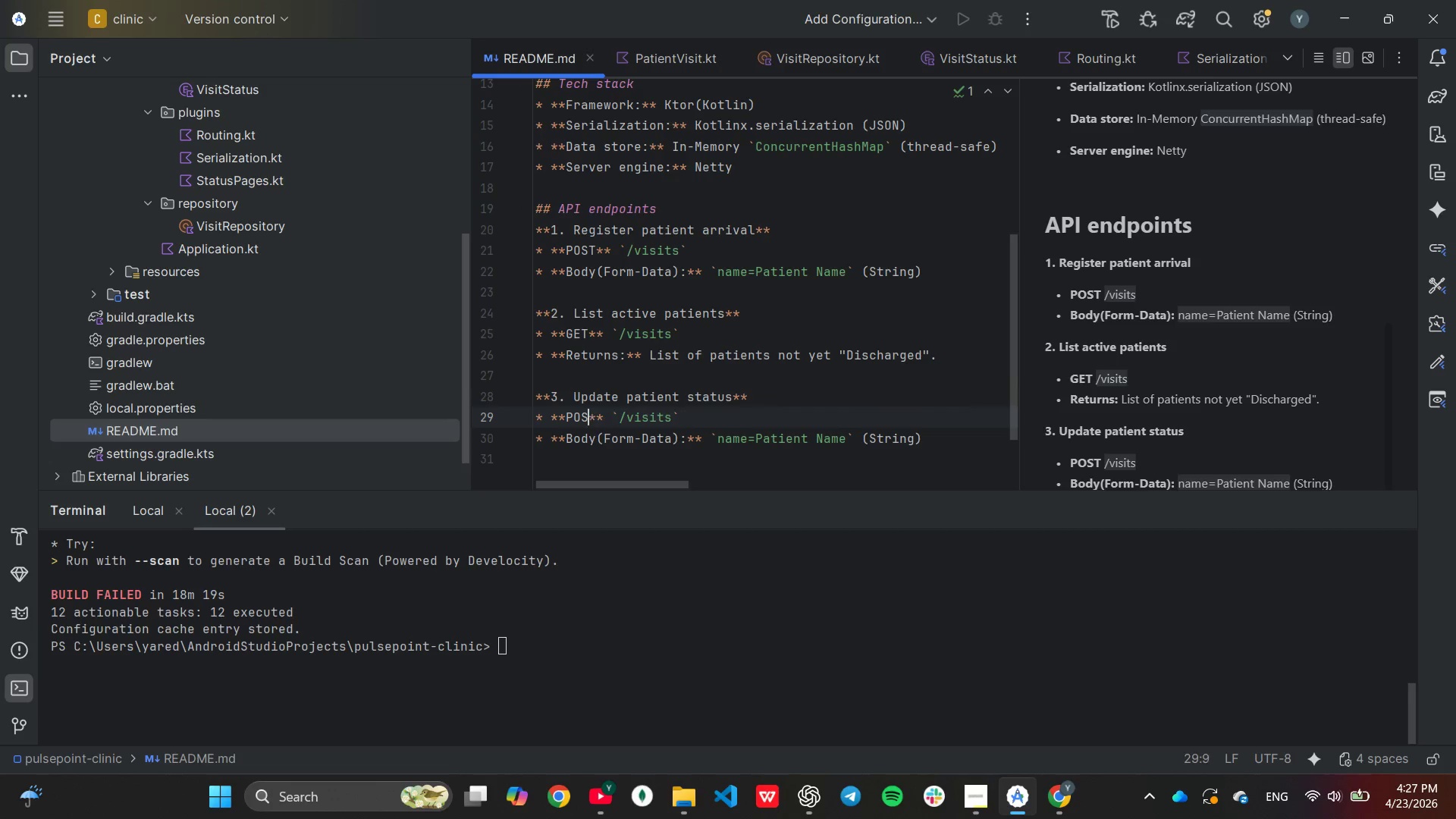 
key(Backspace)
key(Backspace)
key(Backspace)
type(ATCH)
 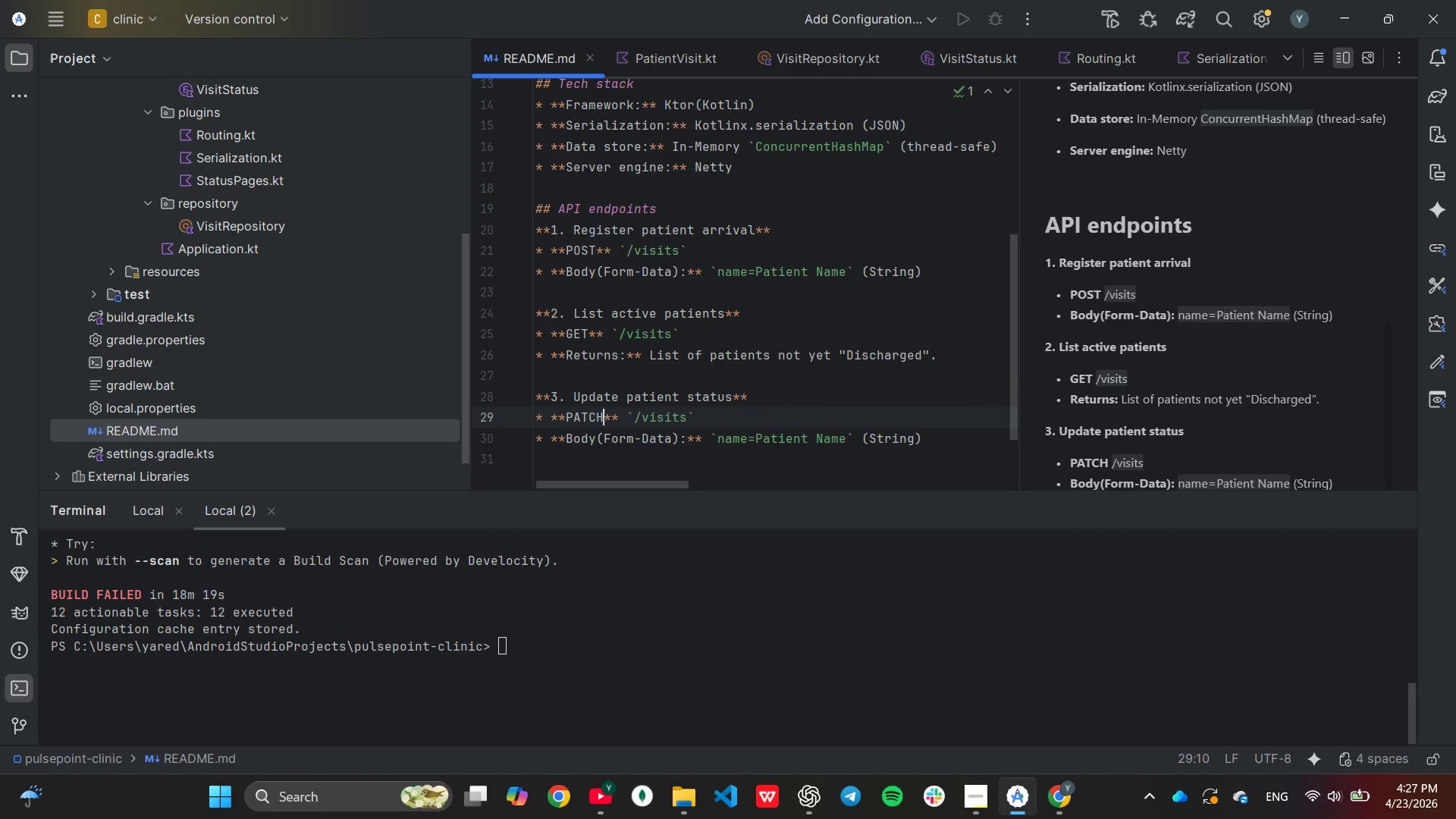 
left_click([686, 419])
 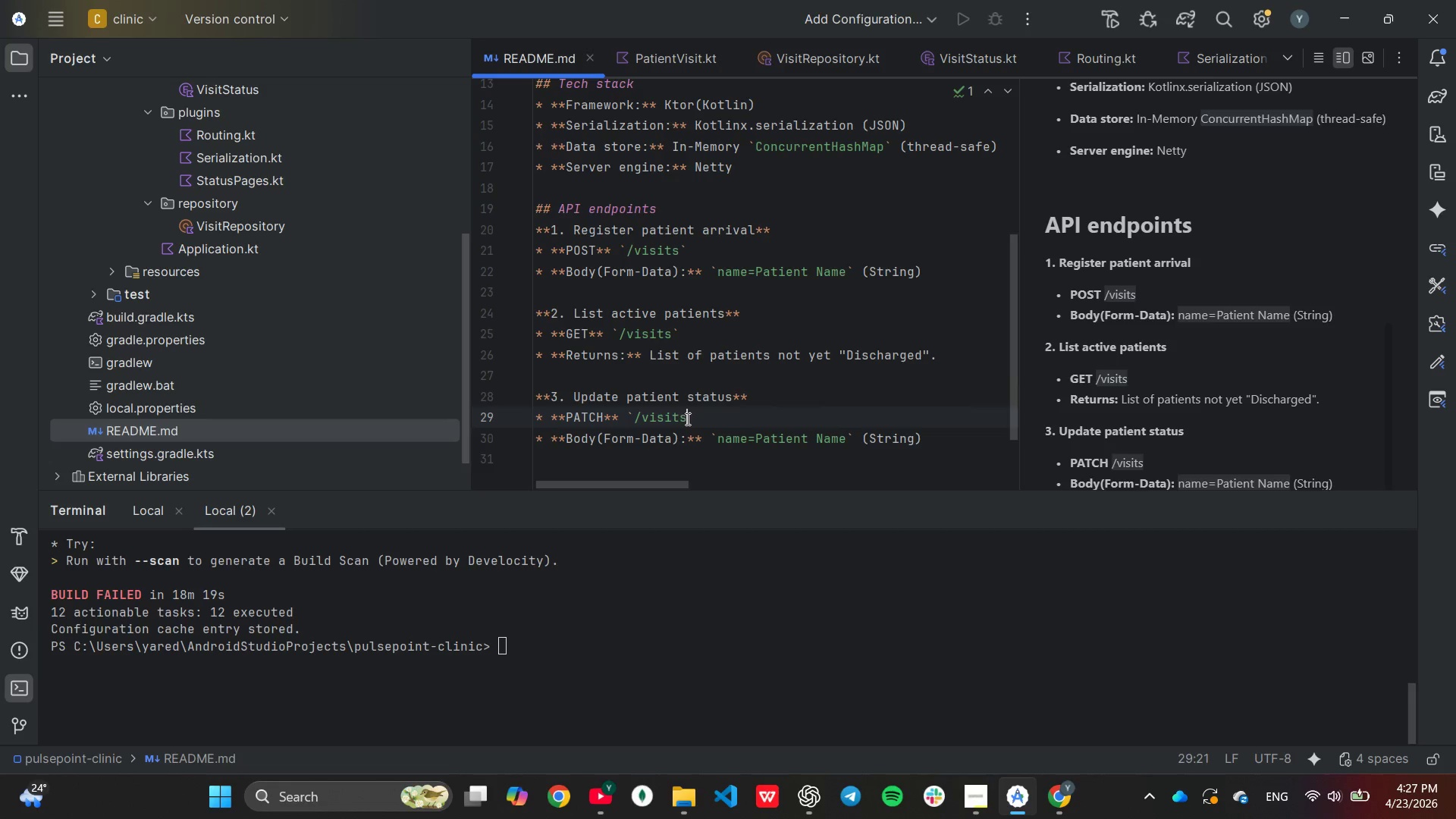 
type(/{id})
 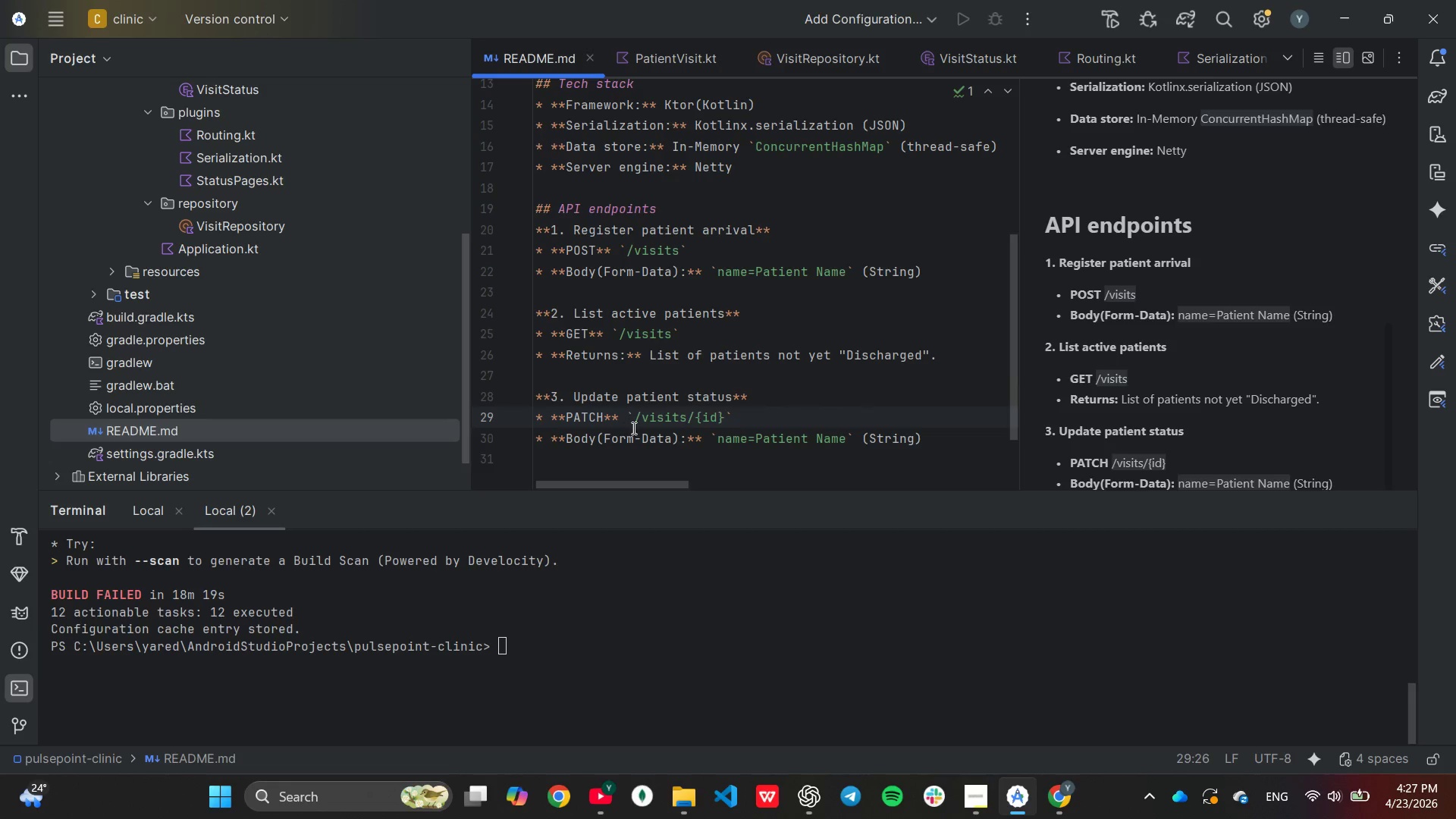 
left_click([671, 438])
 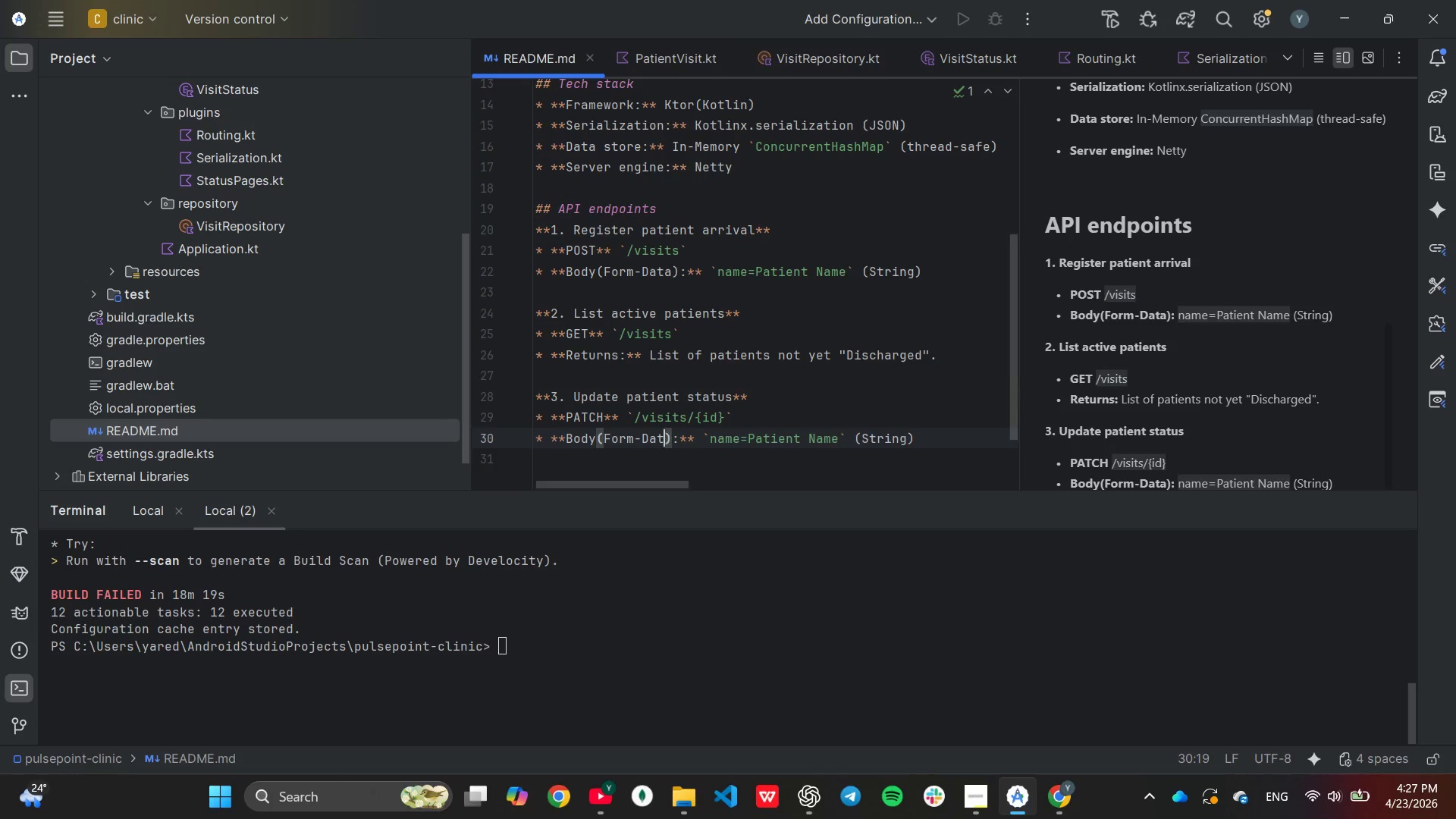 
key(Backspace)
key(Backspace)
key(Backspace)
key(Backspace)
key(Backspace)
key(Backspace)
key(Backspace)
key(Backspace)
key(Backspace)
type(JSON)
 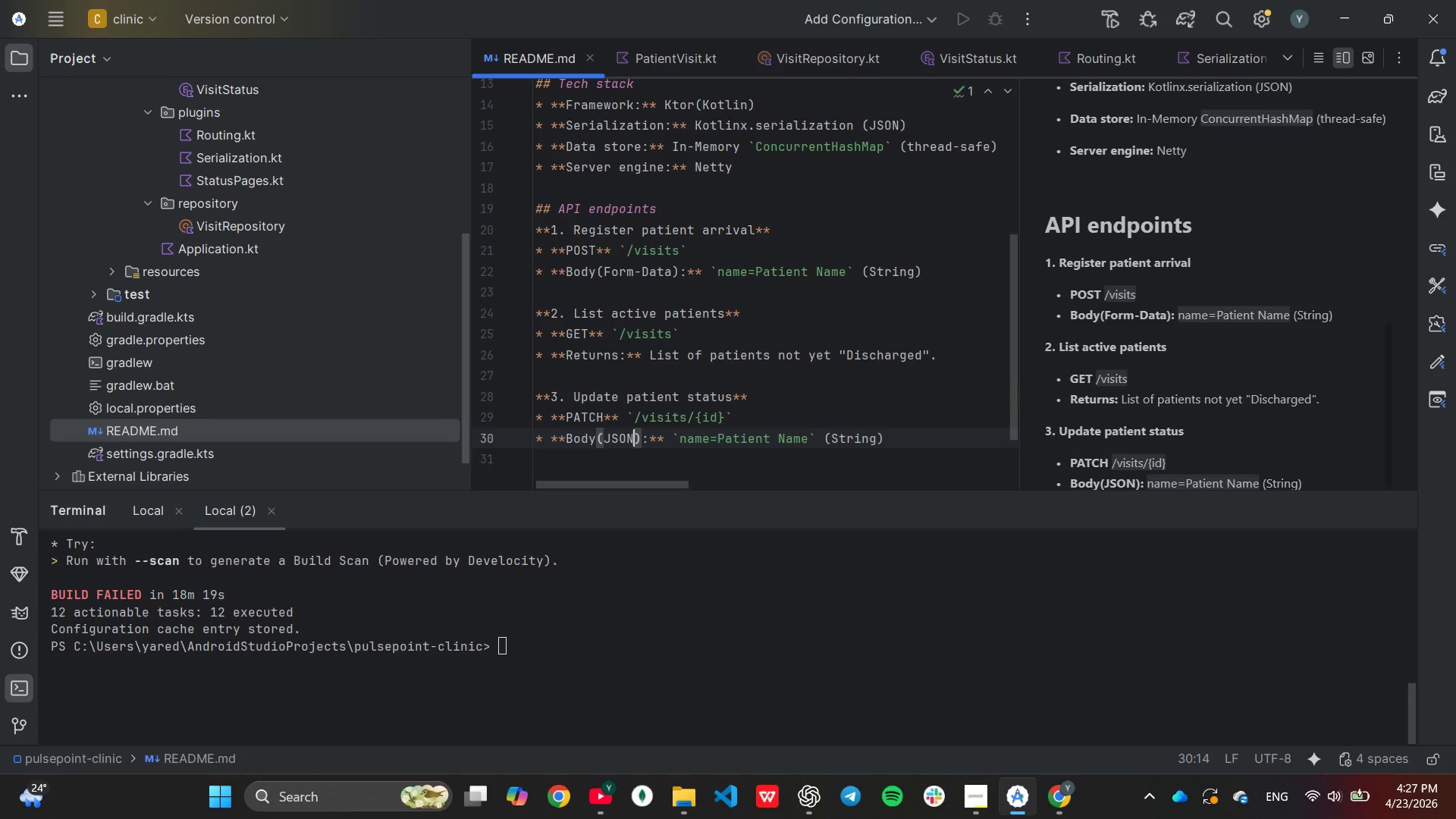 
wait(5.48)
 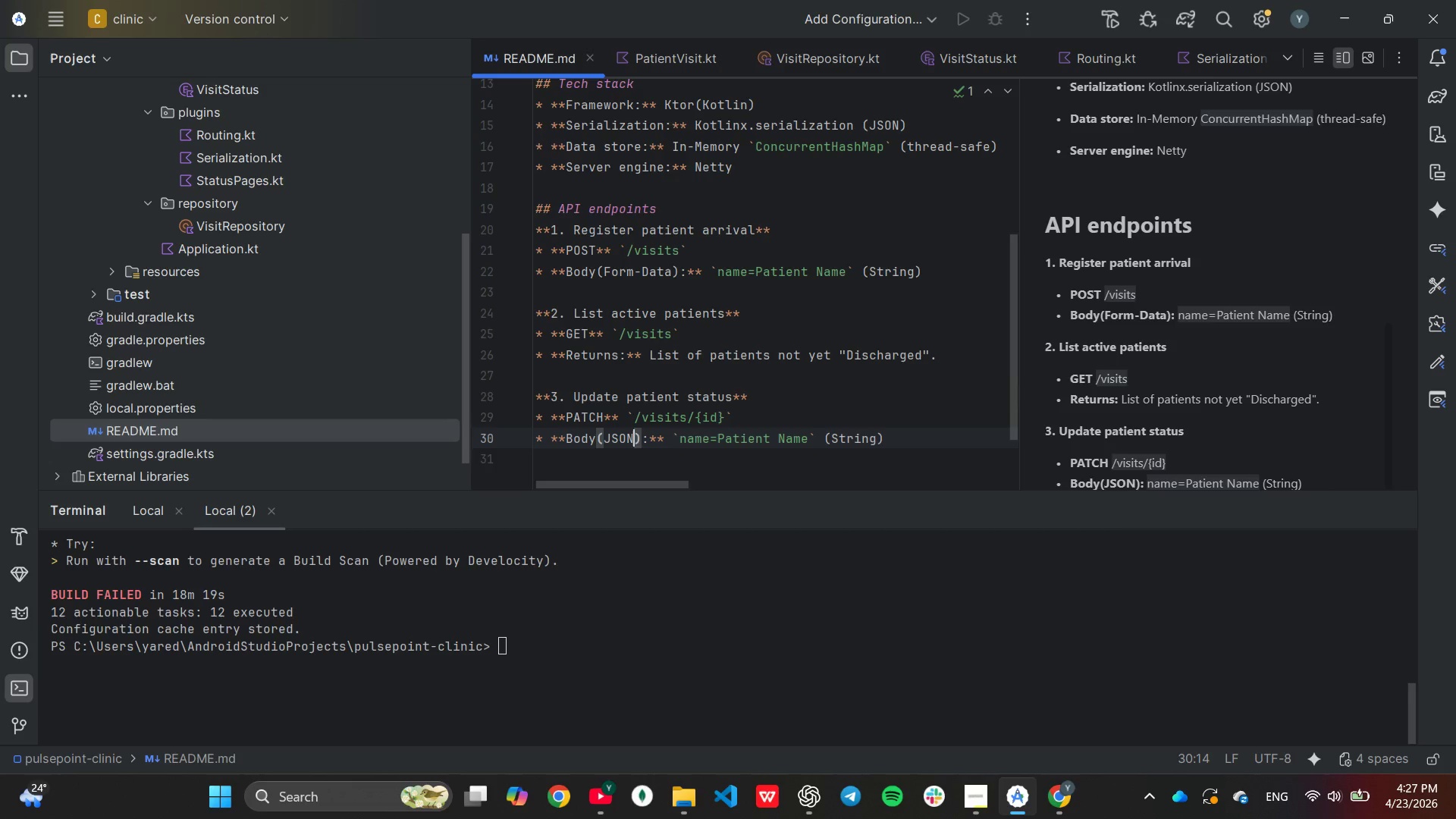 
scroll: coordinate [1269, 343], scroll_direction: down, amount: 3.0
 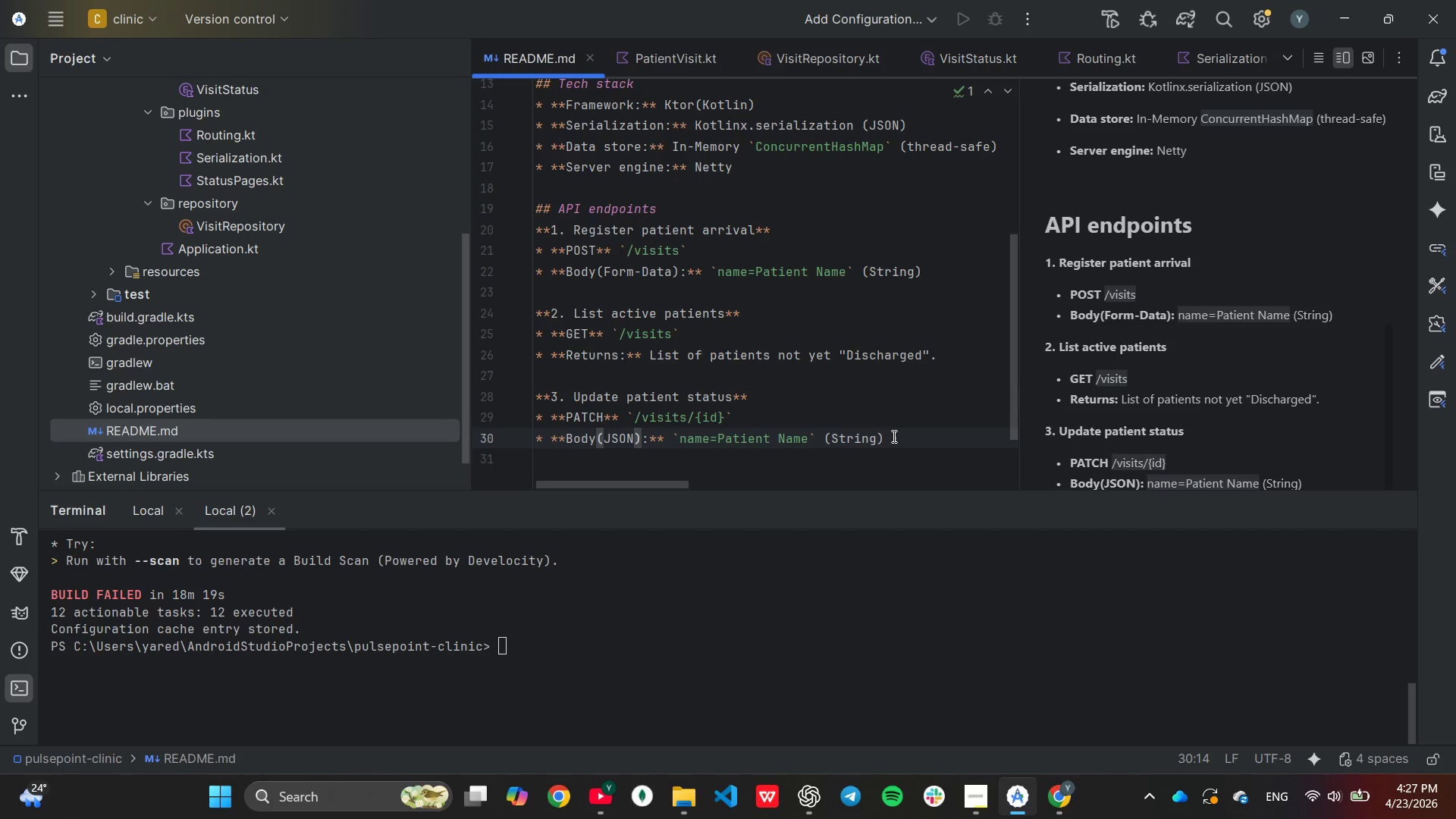 
hold_key(key=Backspace, duration=1.28)
 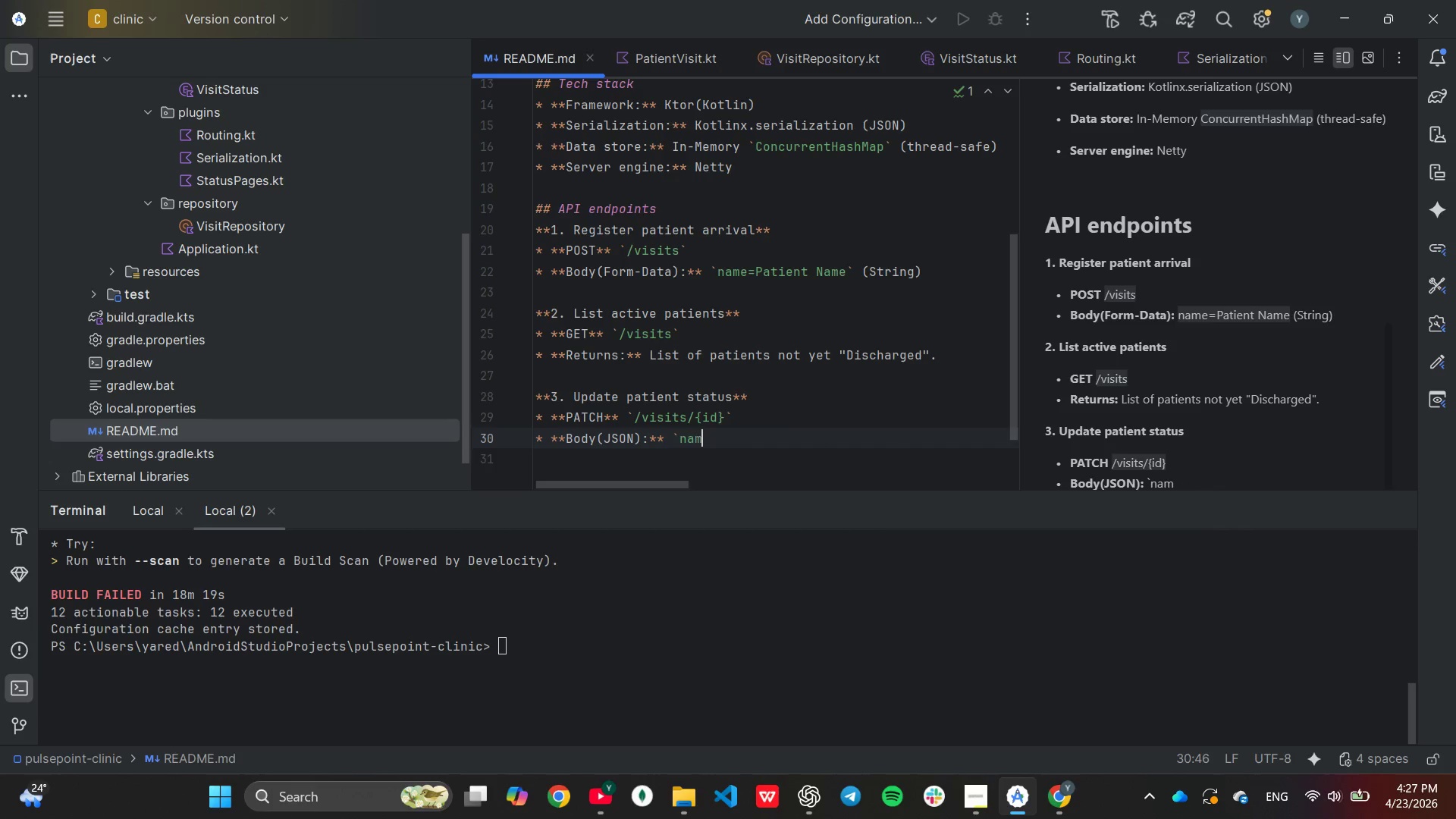 
key(Backspace)
 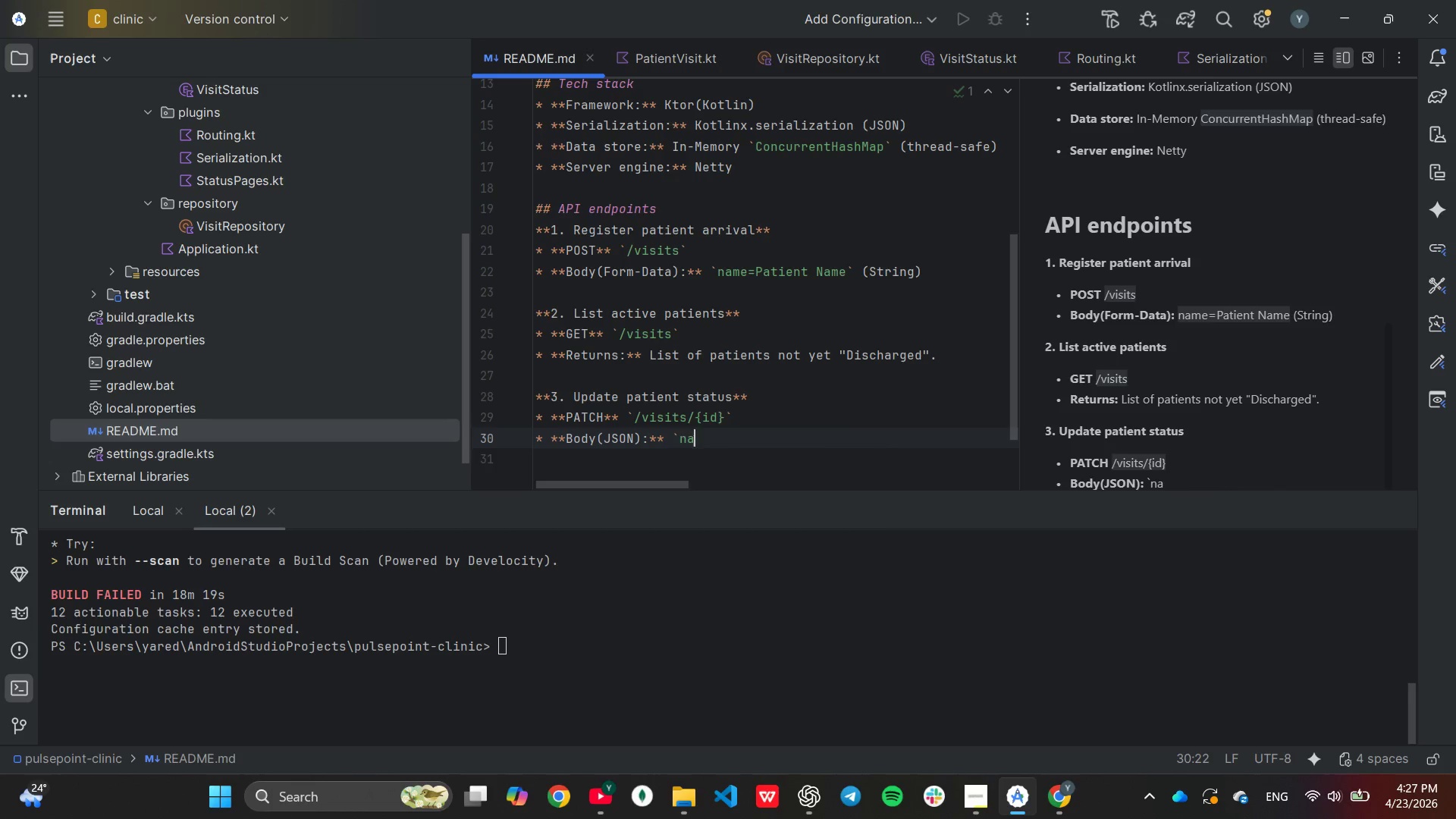 
key(Backspace)
 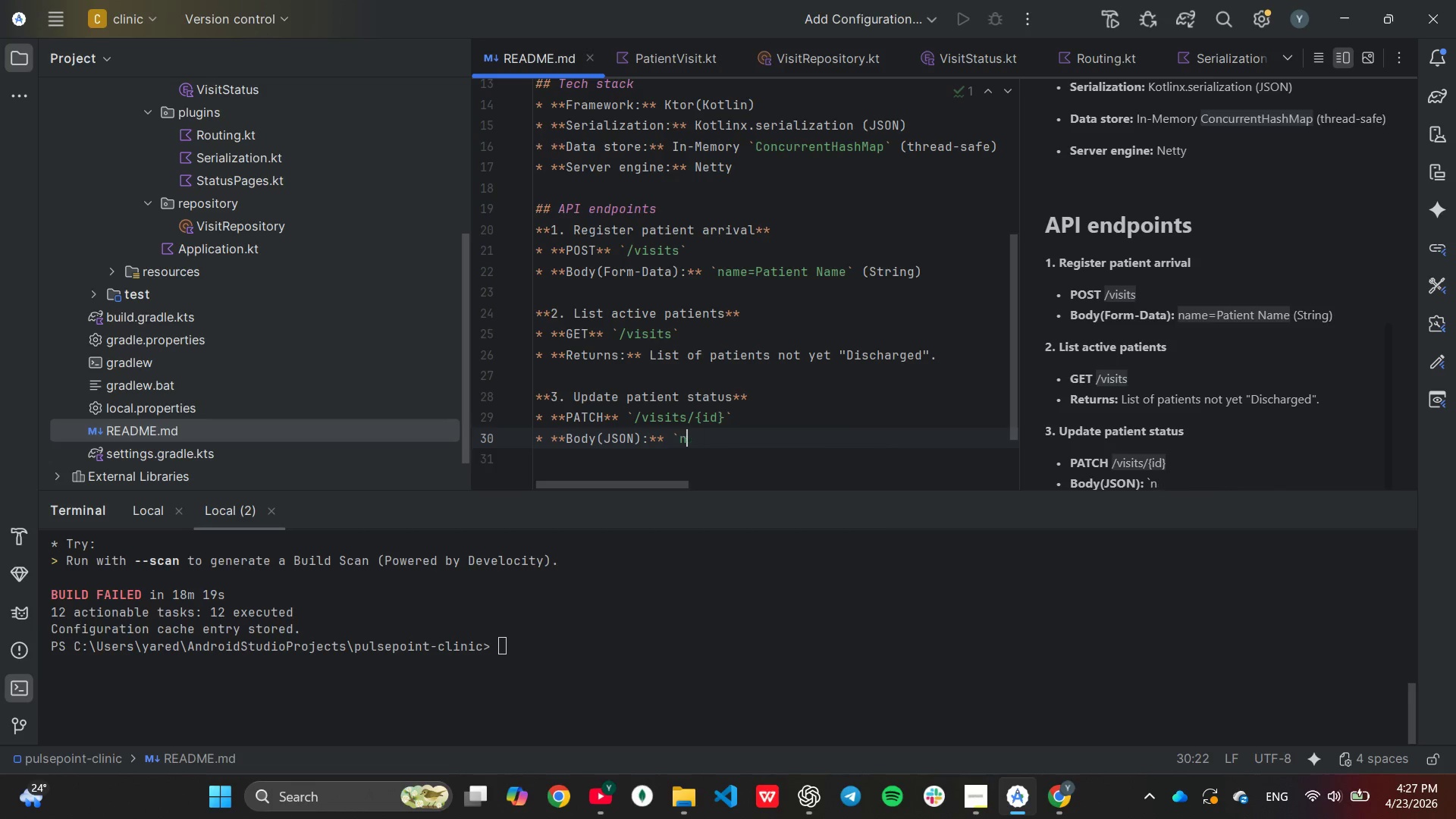 
key(Backspace)
 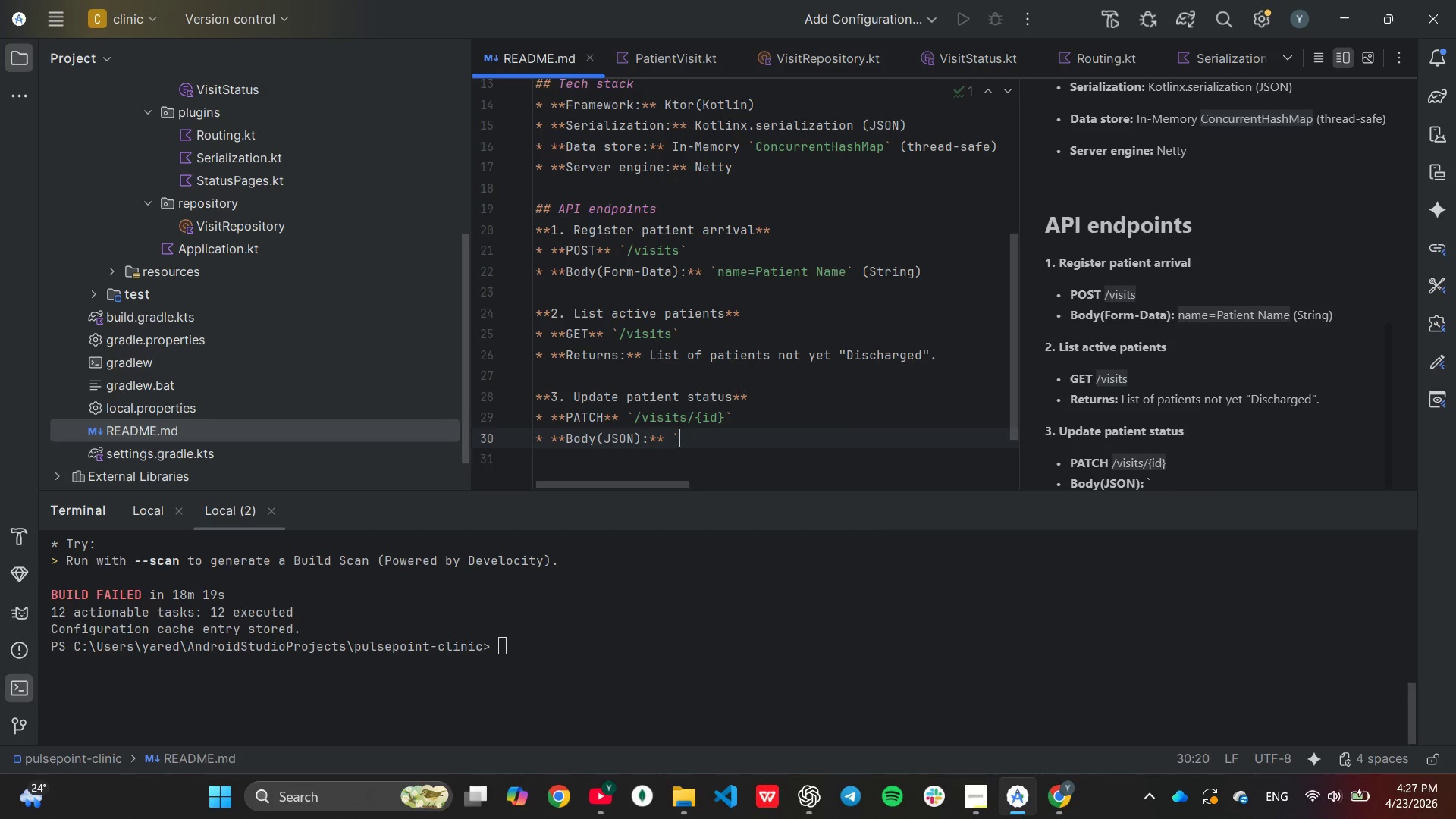 
key(Backspace)
 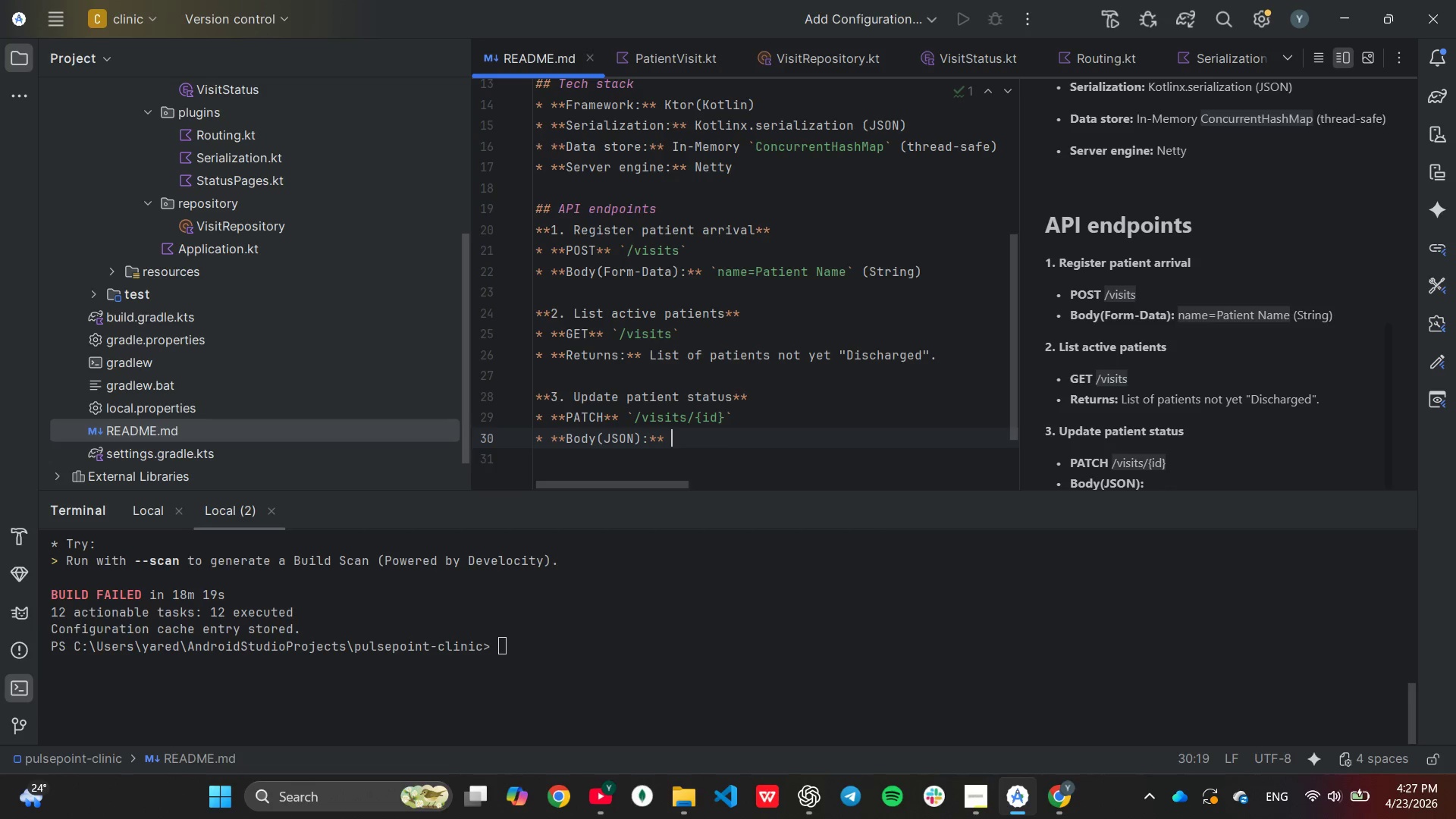 
key(Backspace)
 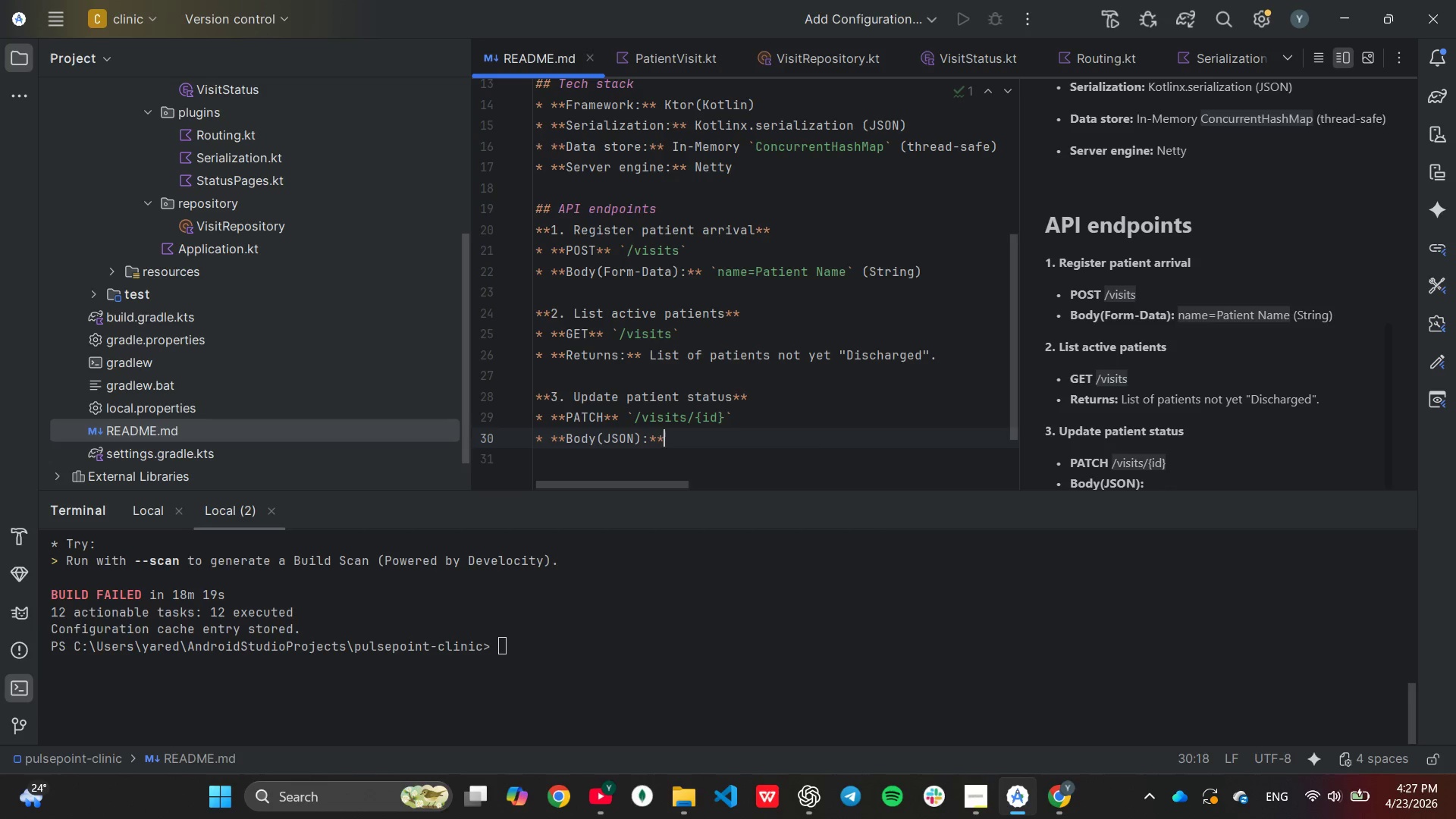 
key(Enter)
 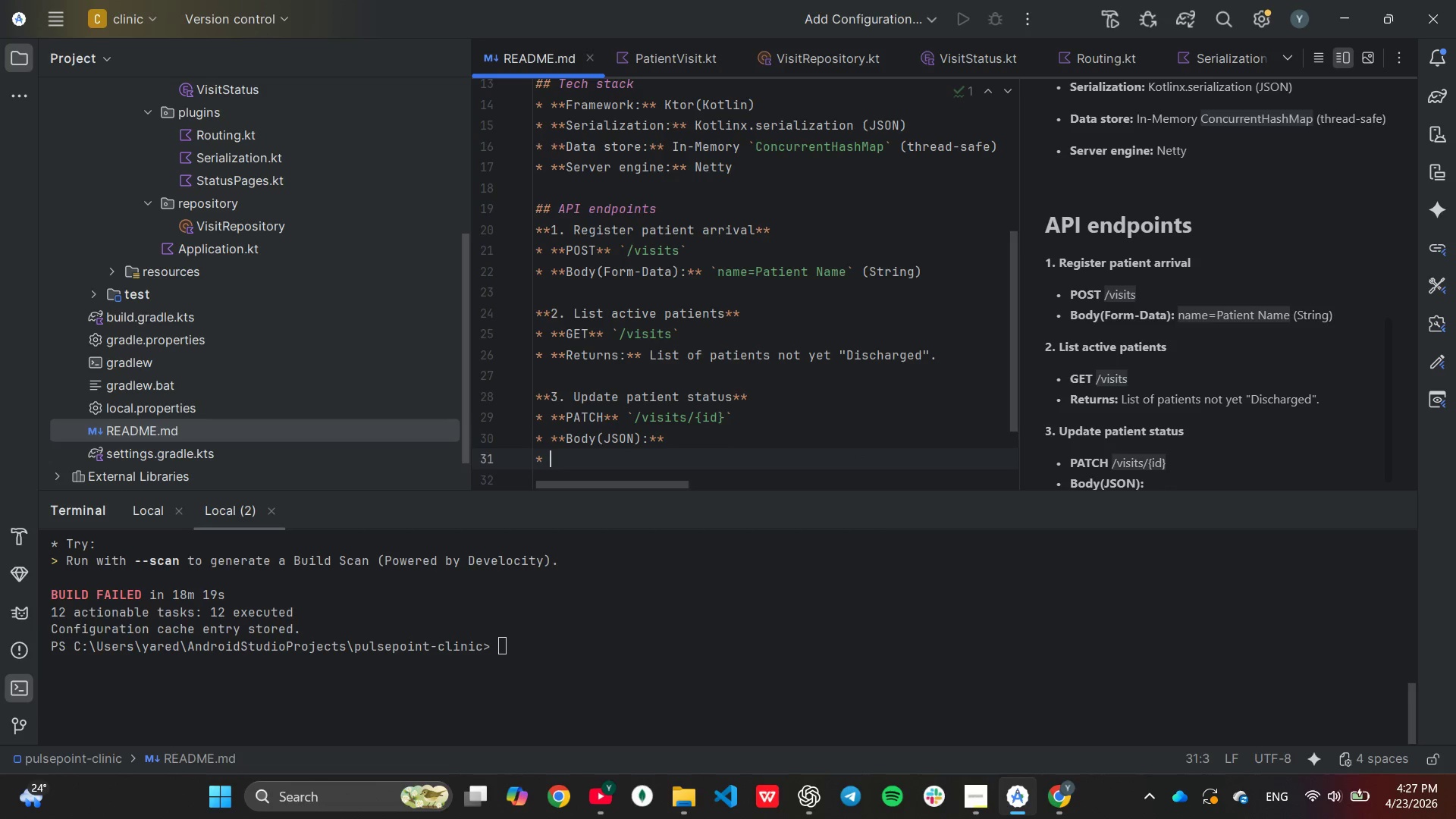 
key(Backspace)
 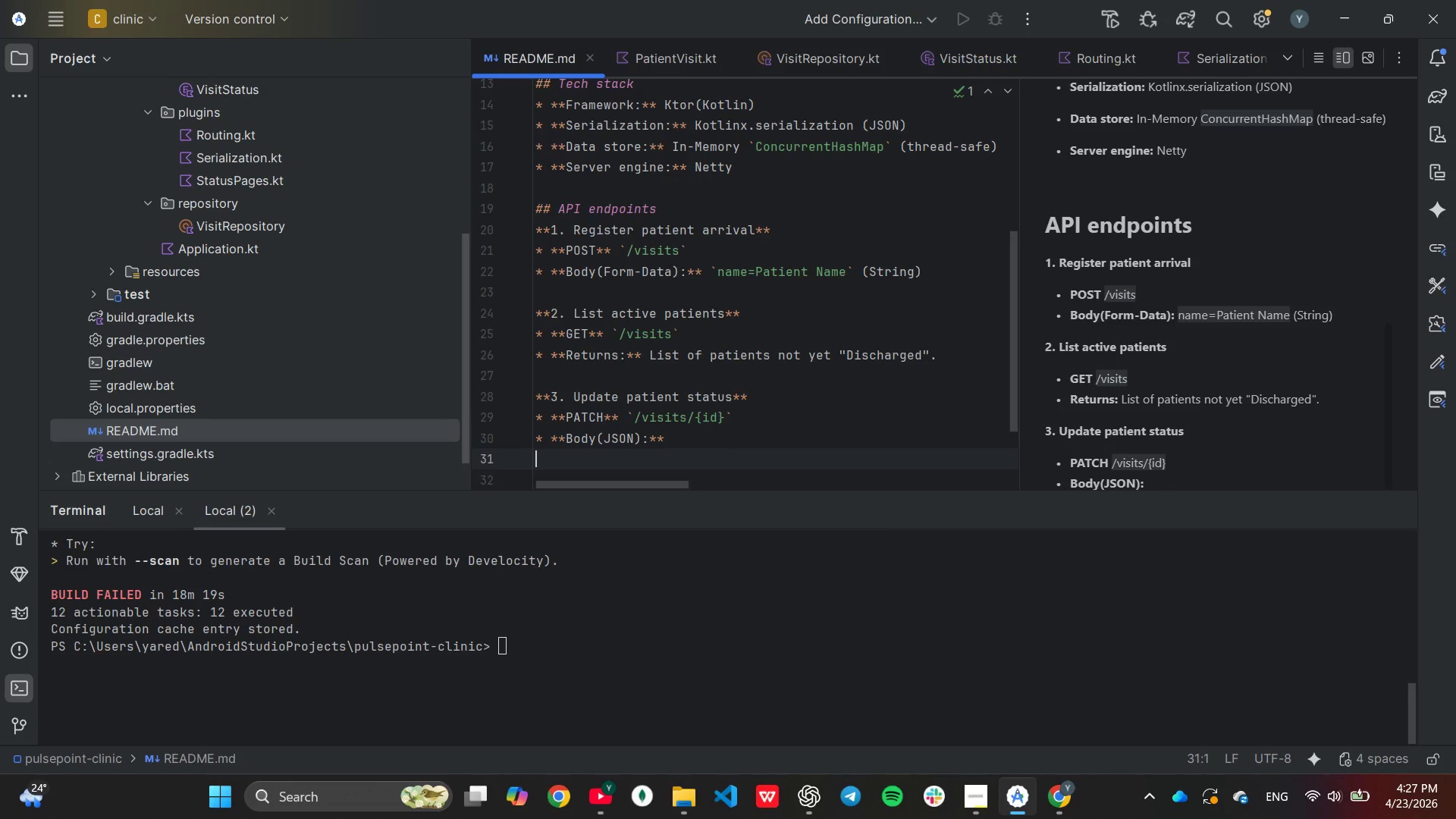 
key(Backquote)
 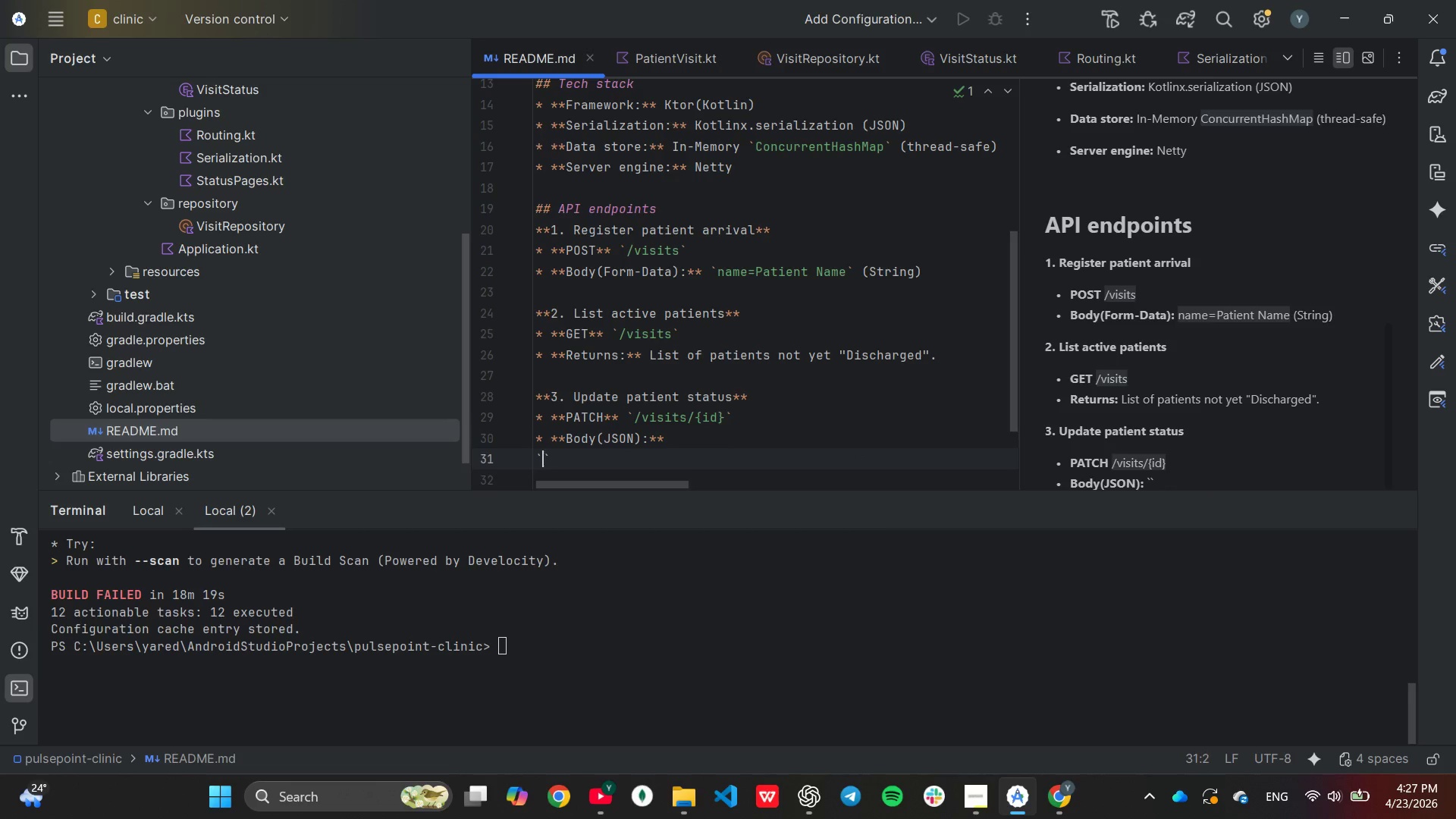 
key(Backquote)
 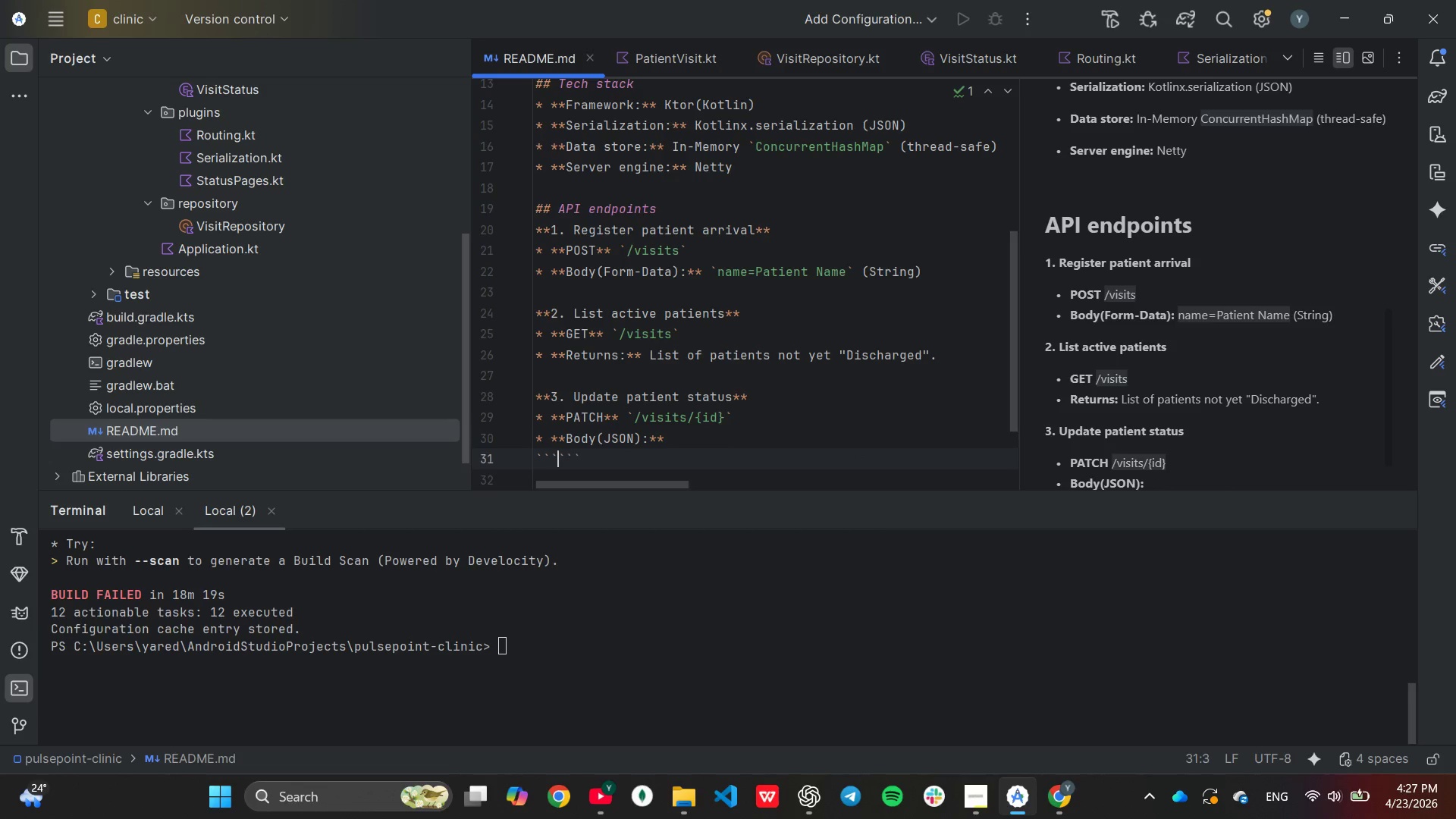 
key(Backquote)
 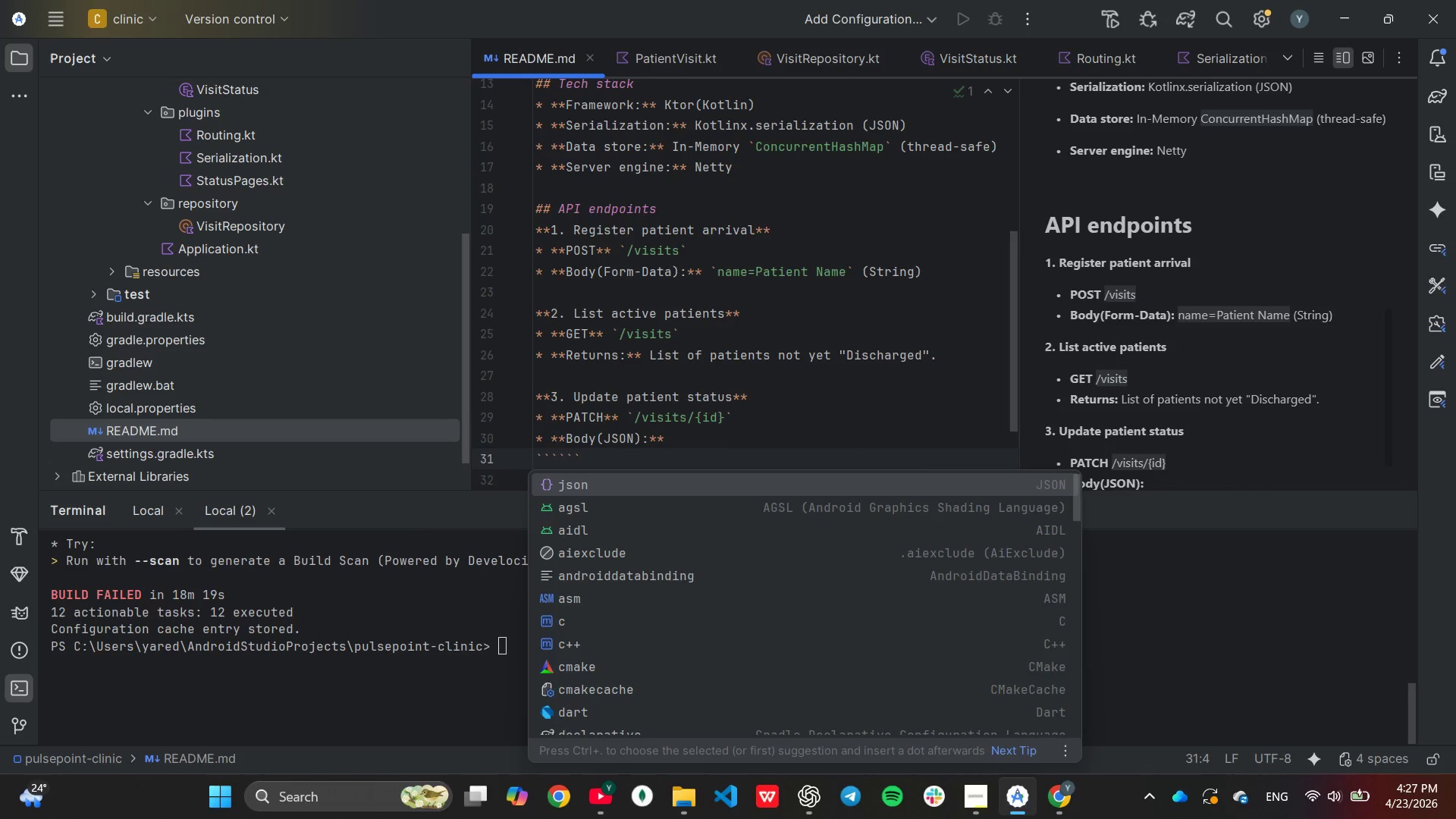 
key(Enter)
 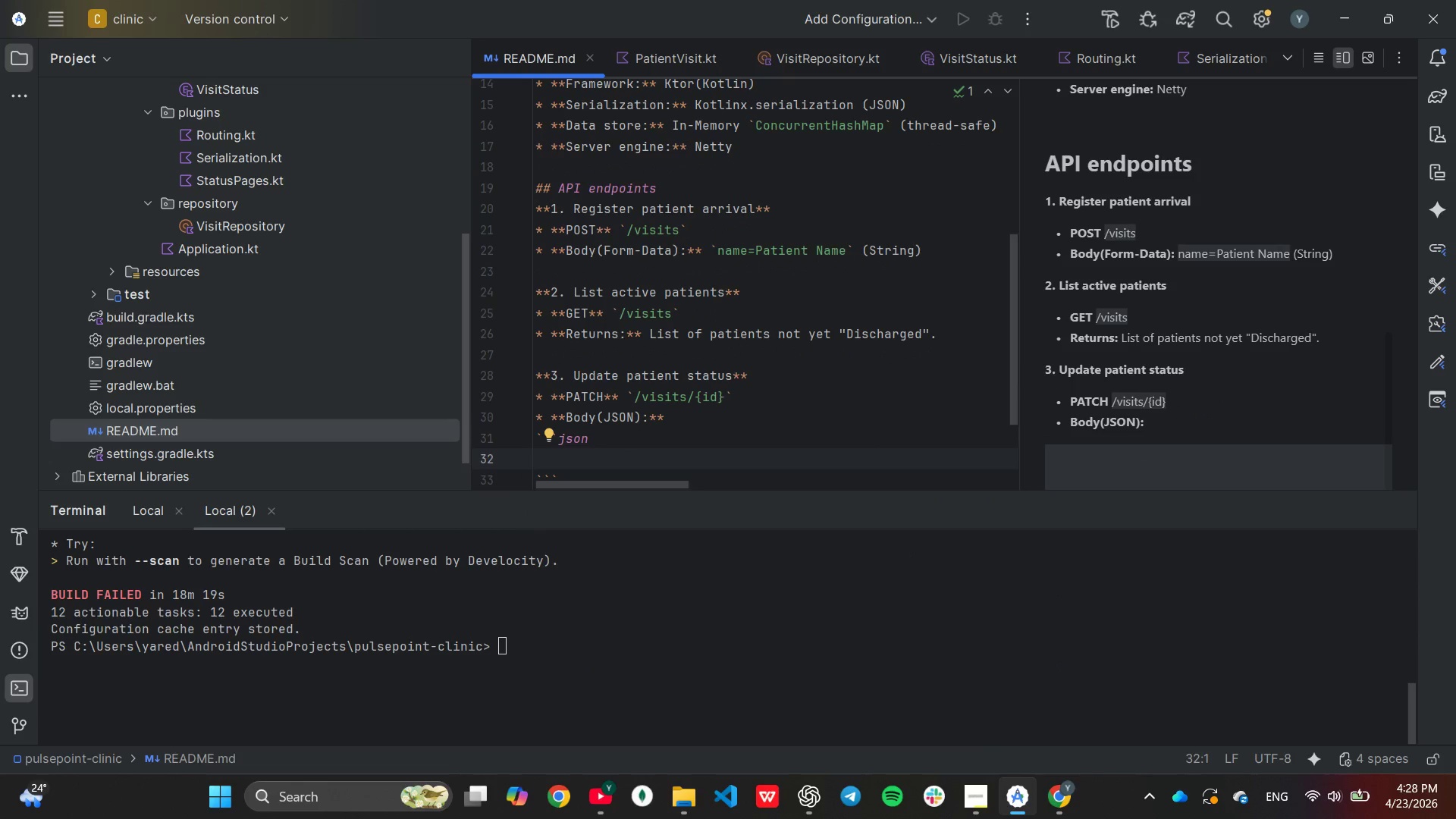 
key(Shift+BracketLeft)
 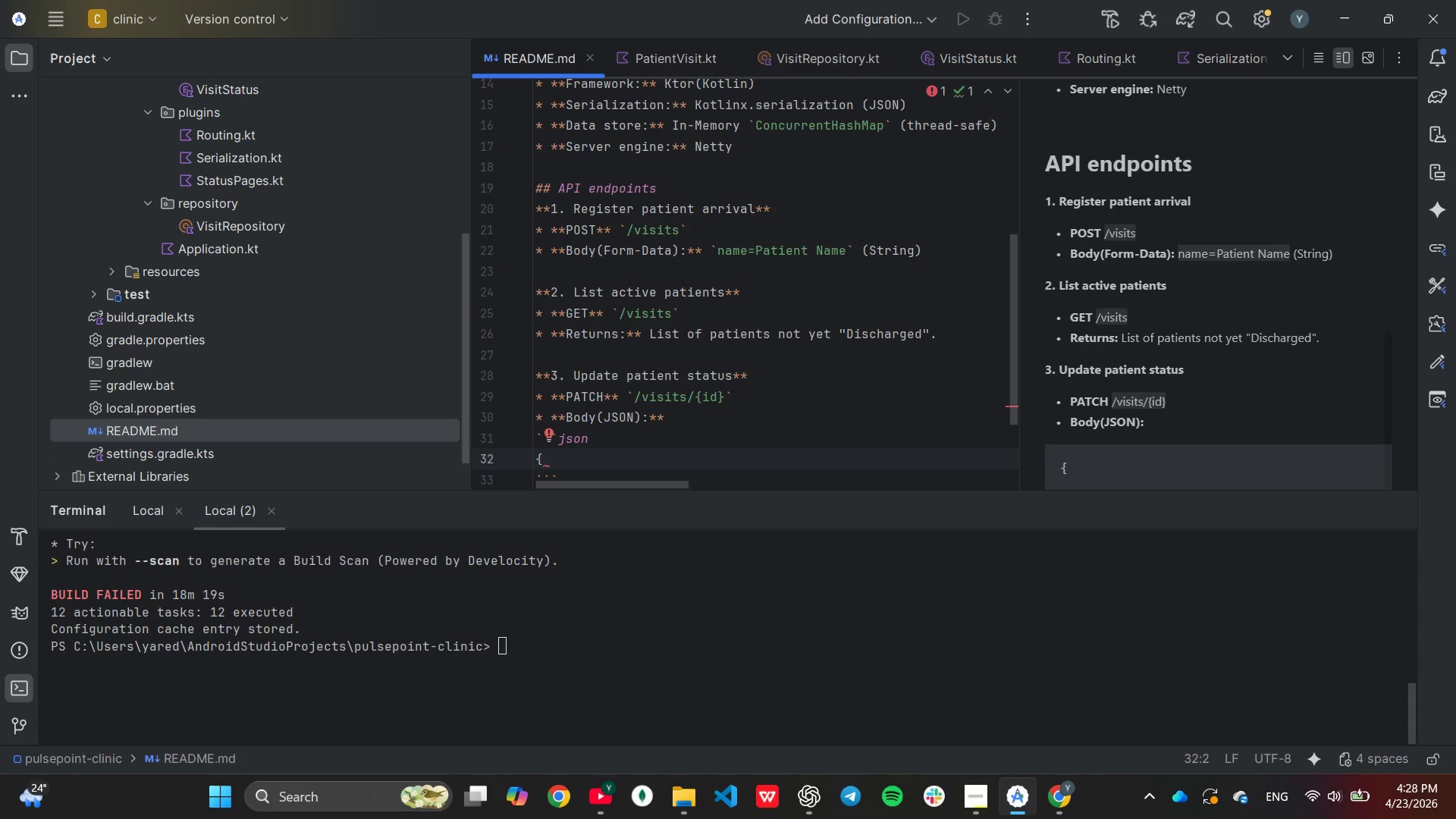 
key(Enter)
 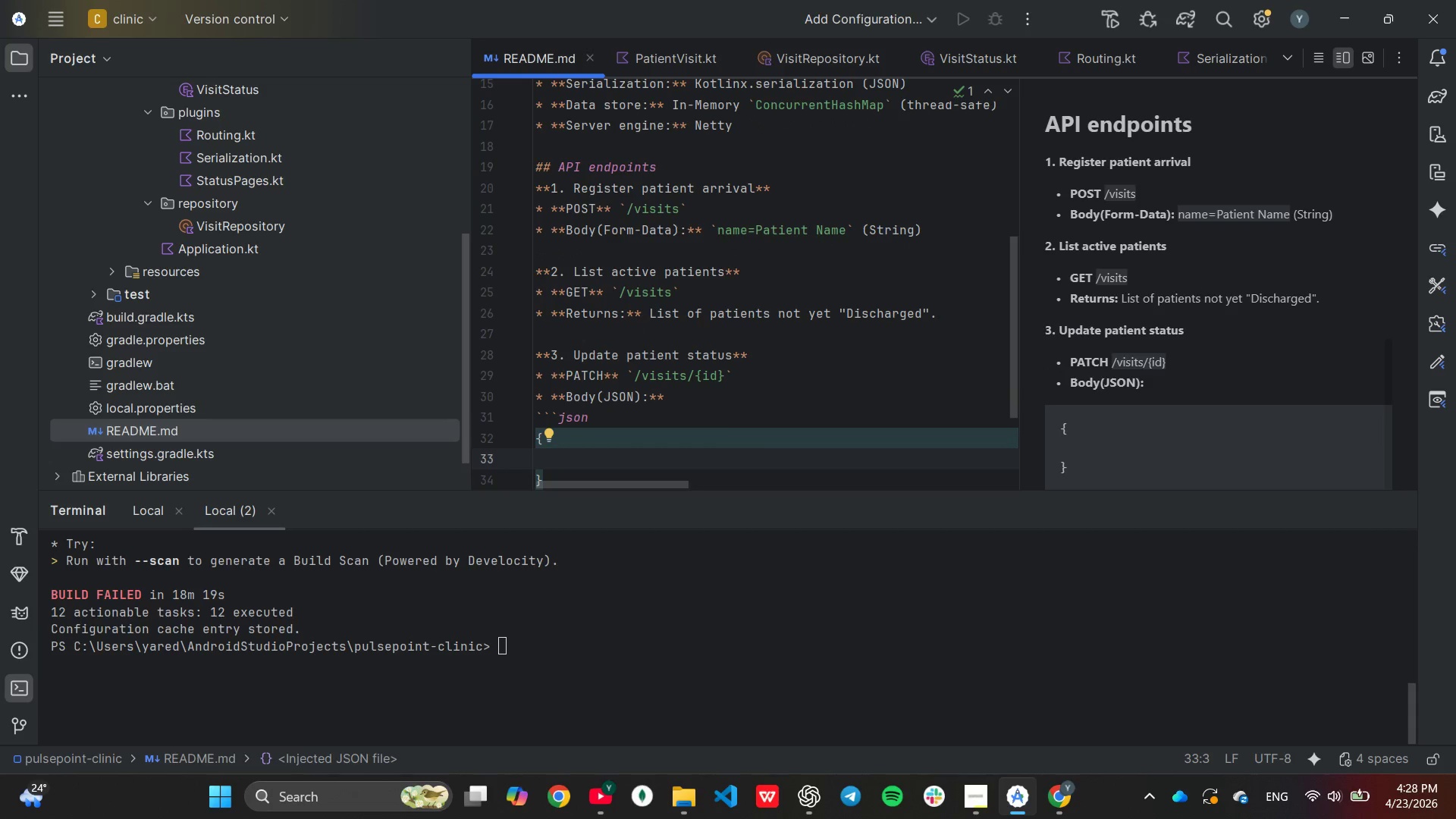 
type("status)
 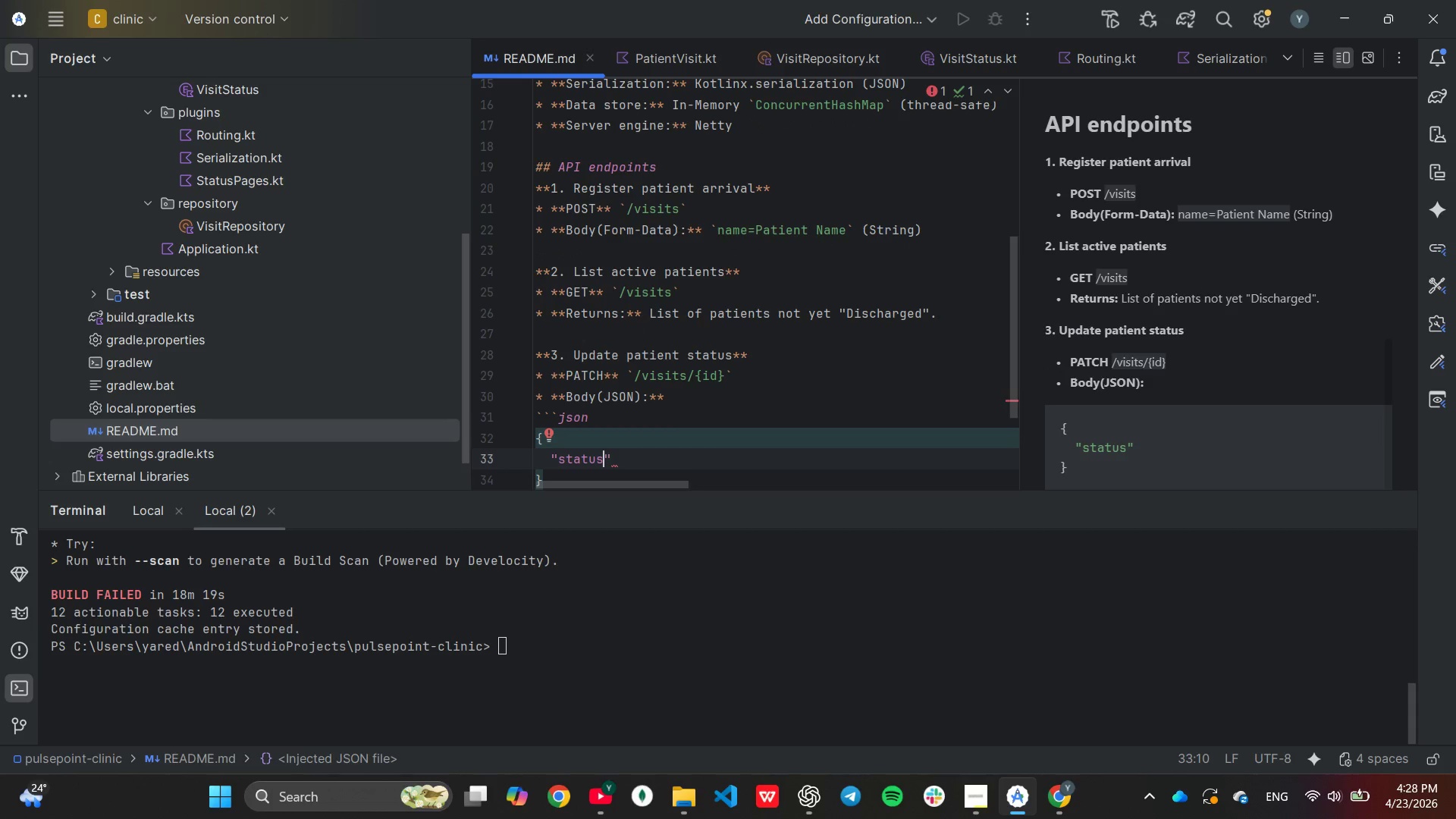 
key(ArrowRight)
 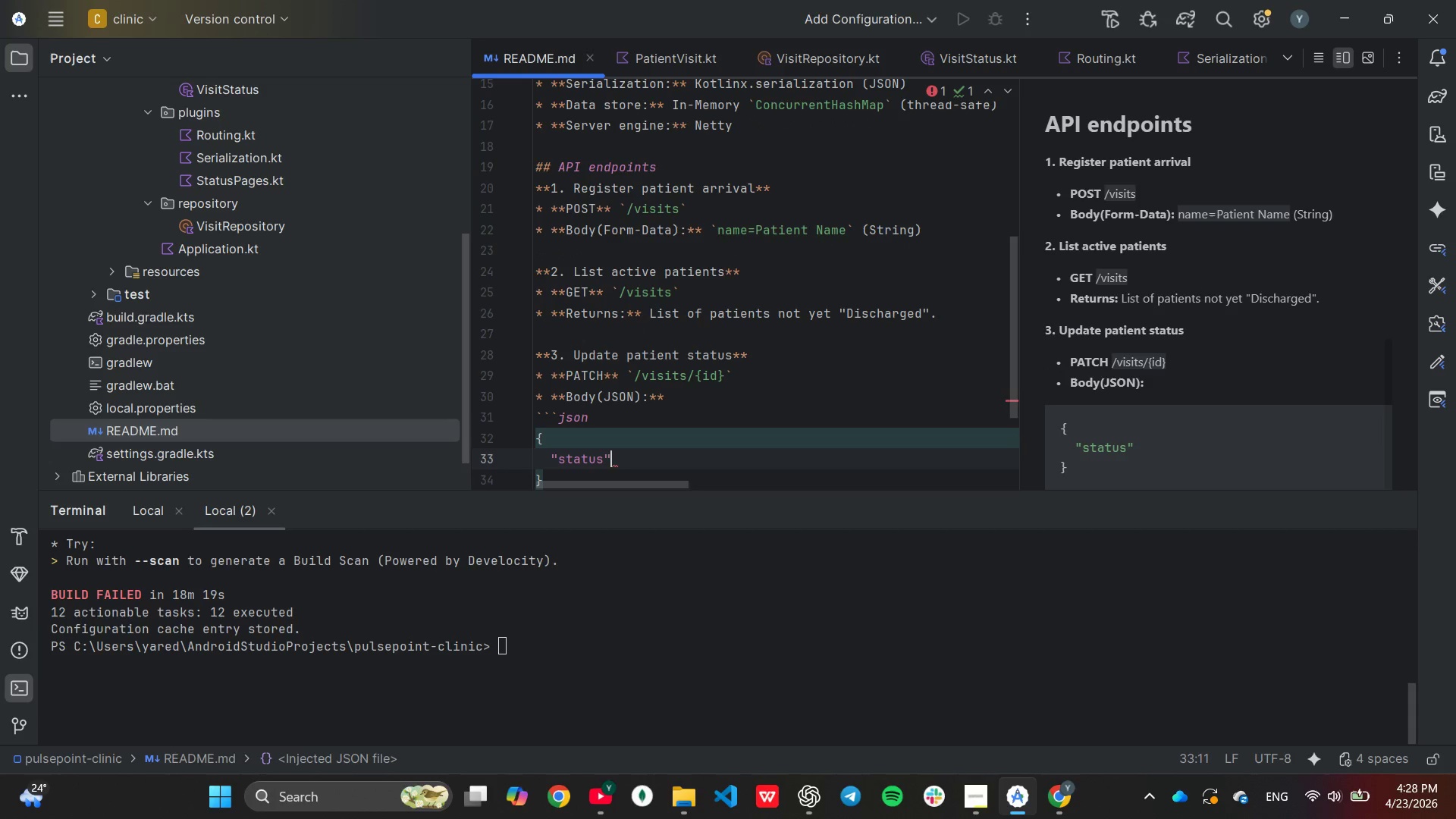 
type(:"ROOMED)
 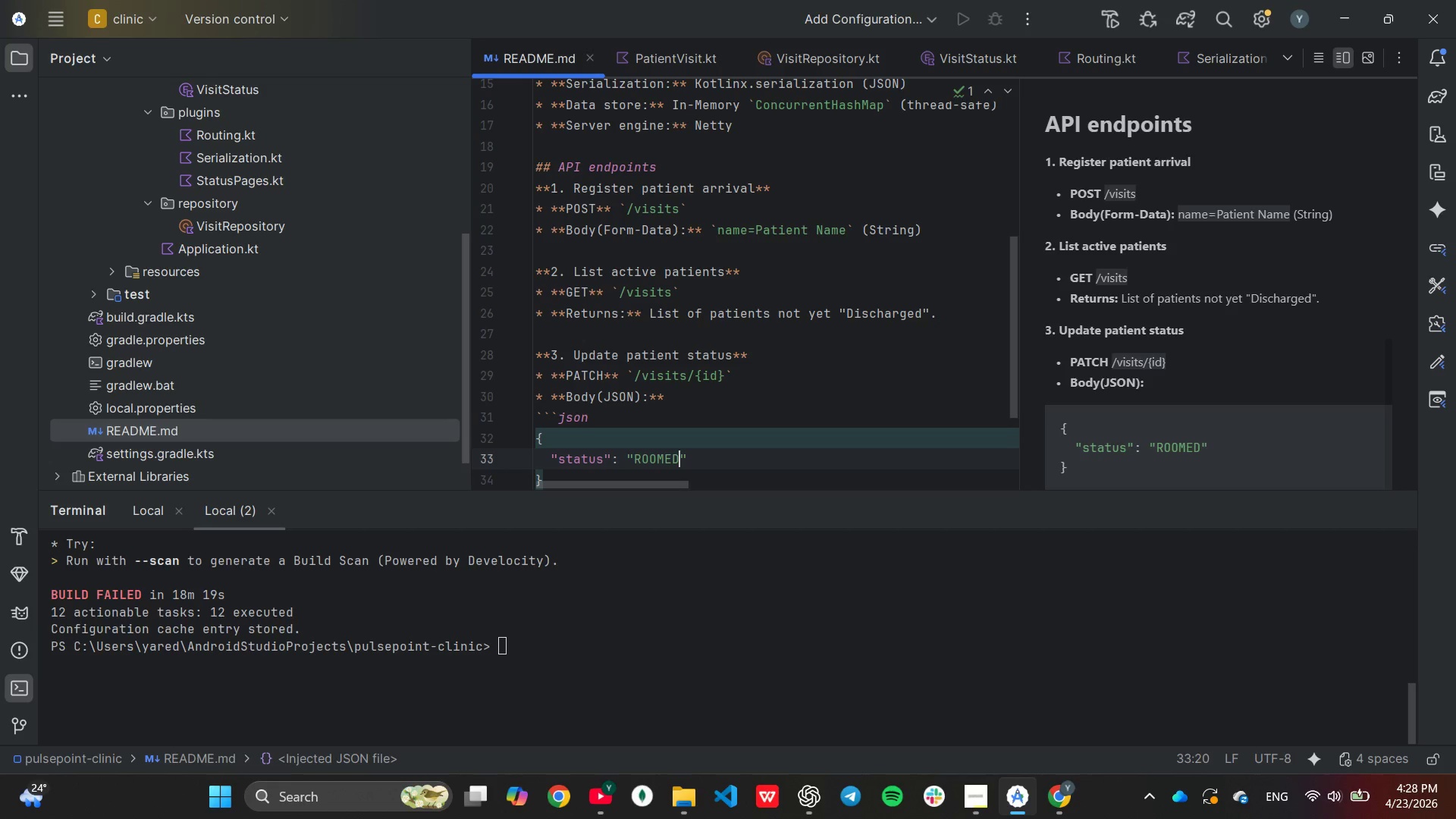 
scroll: coordinate [797, 448], scroll_direction: down, amount: 9.0
 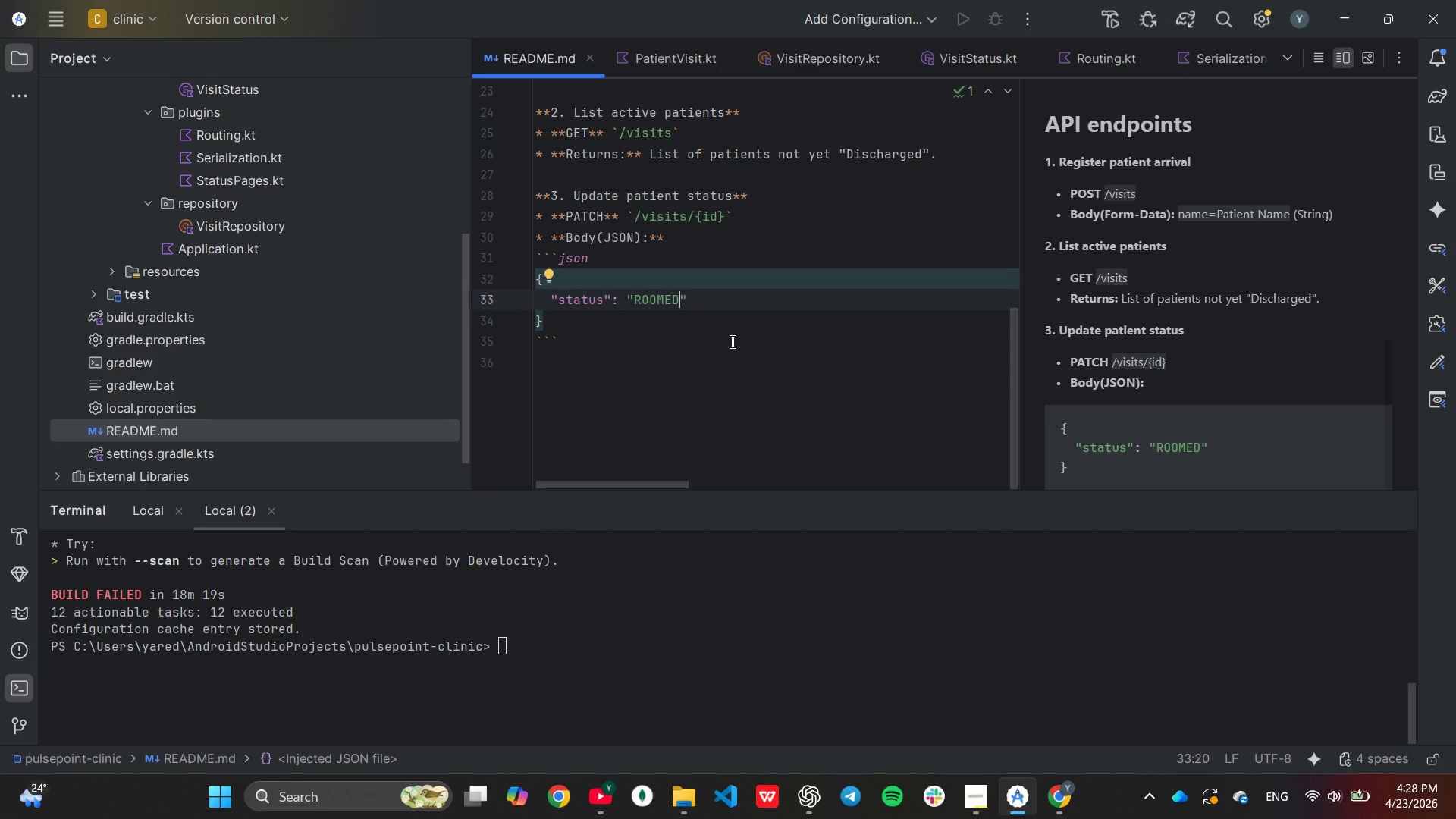 
left_click([733, 344])
 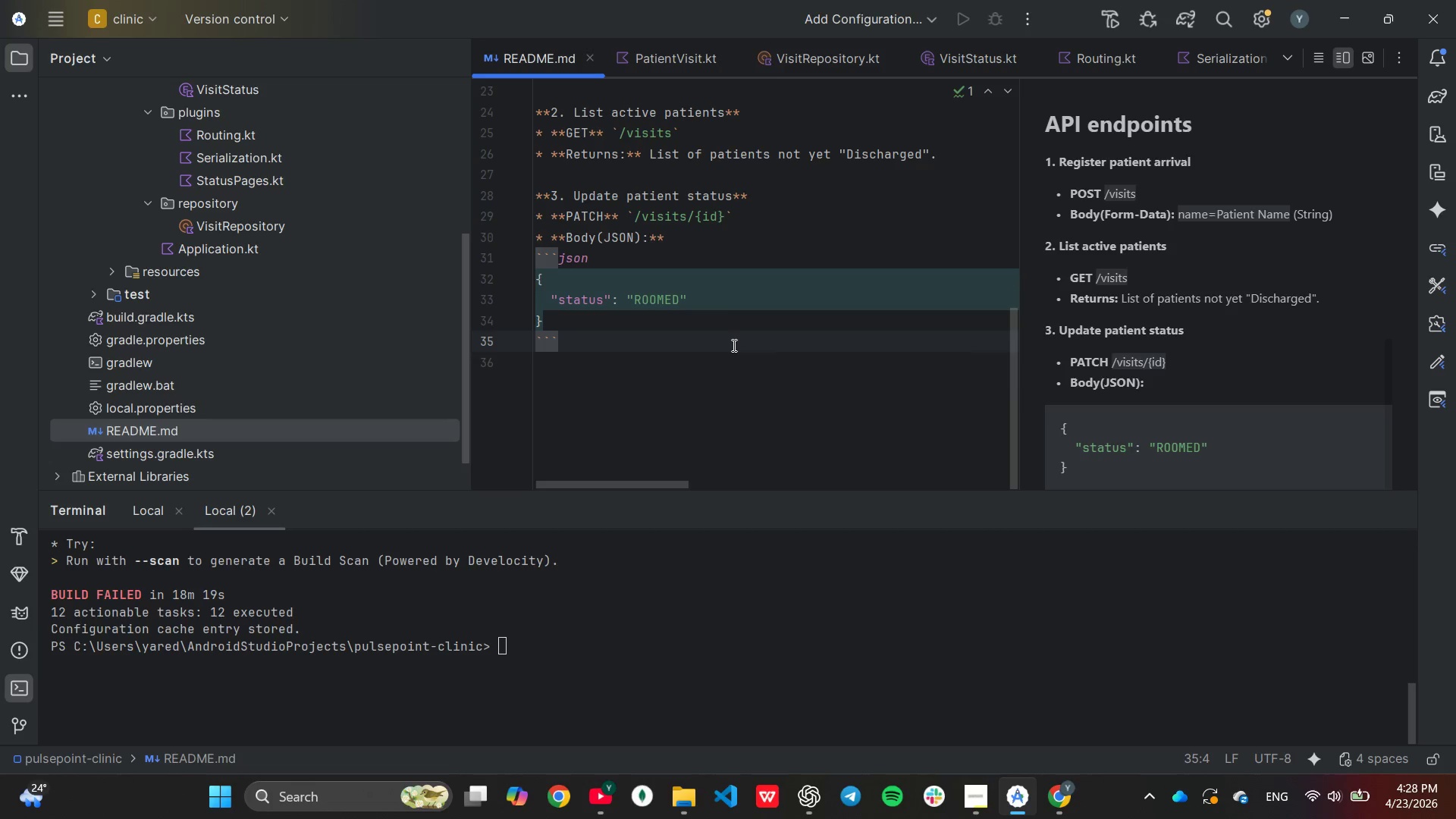 
wait(11.98)
 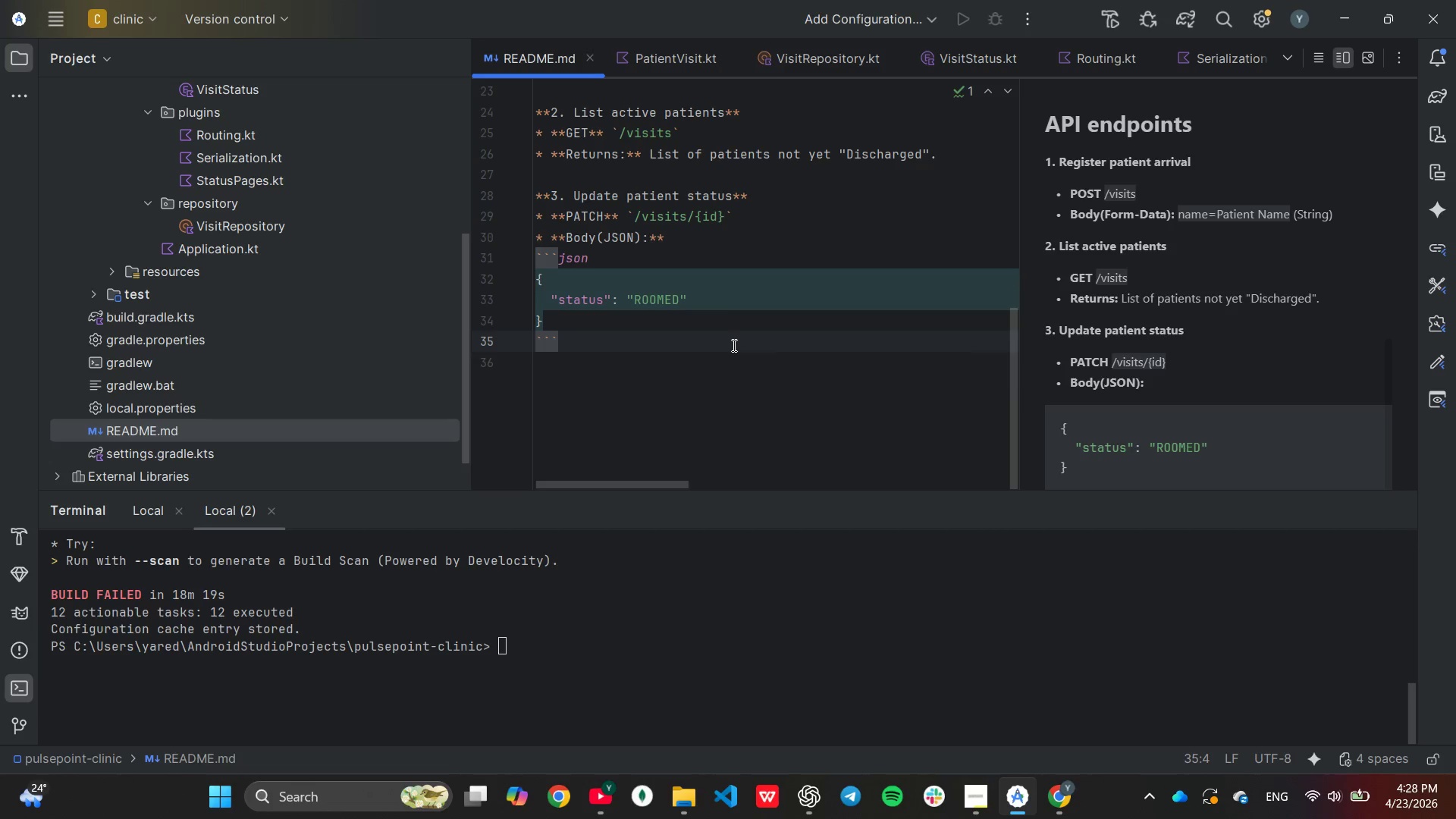 
key(Enter)
 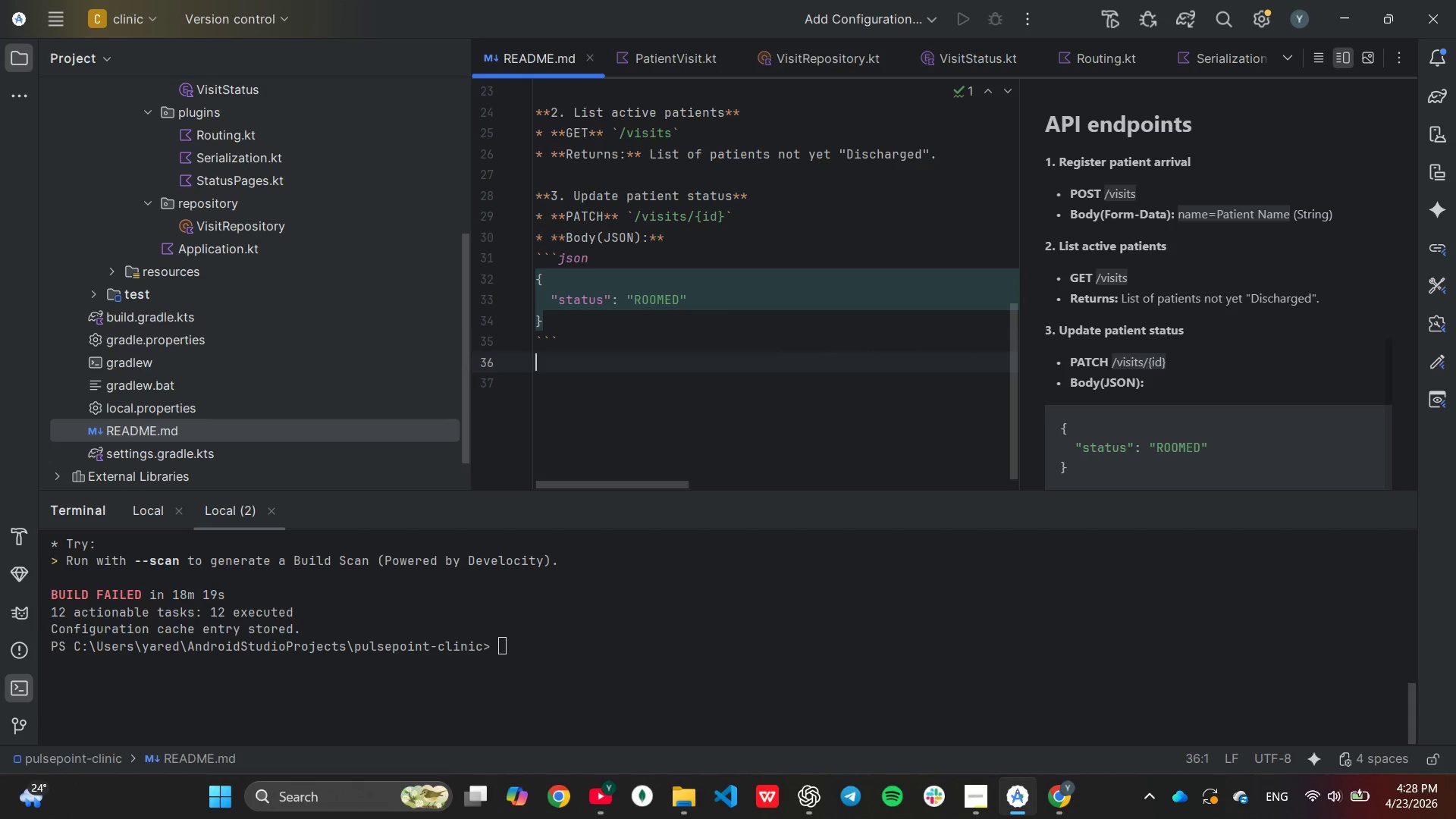 
type(* ****)
 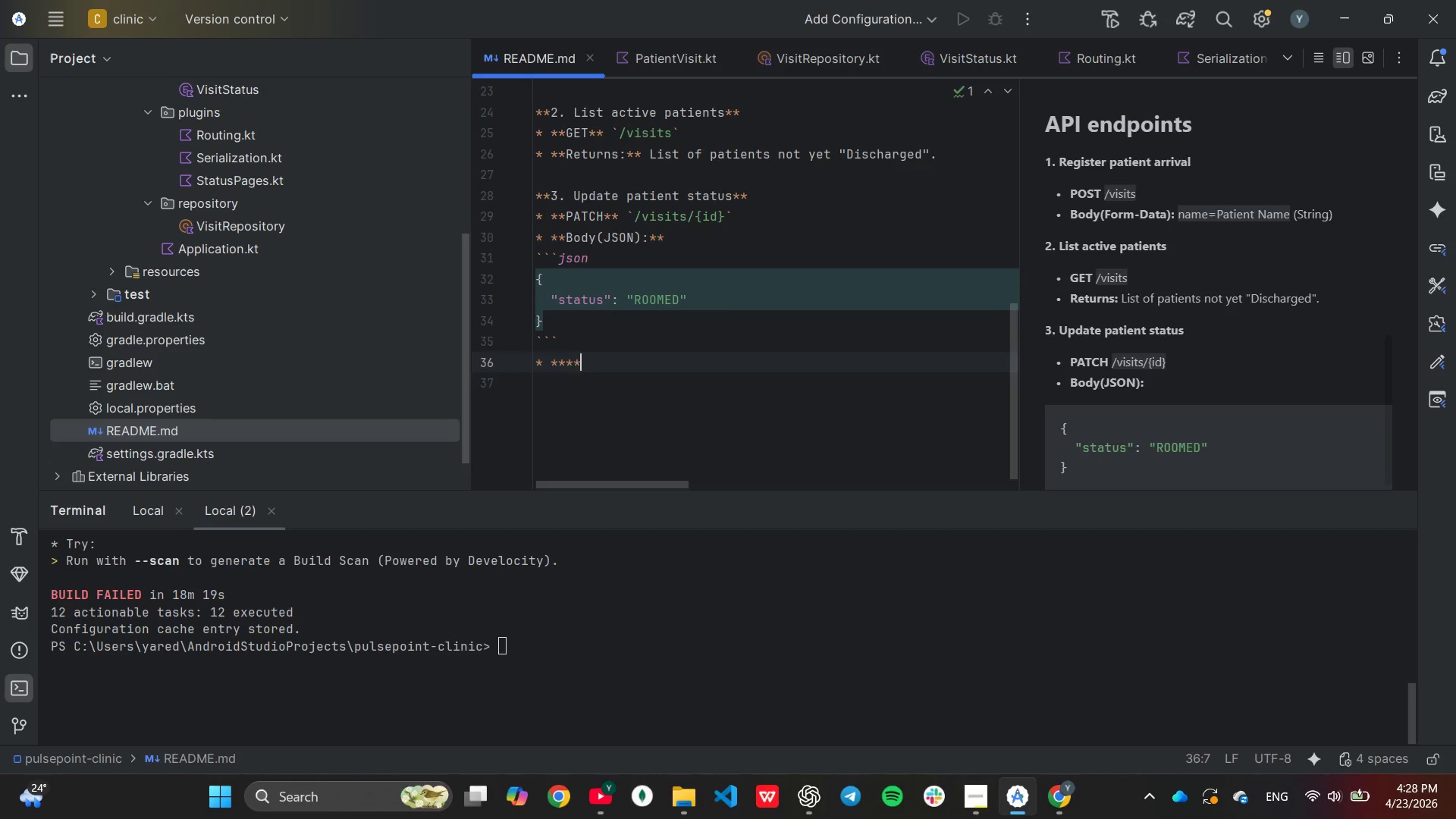 
key(ArrowLeft)
 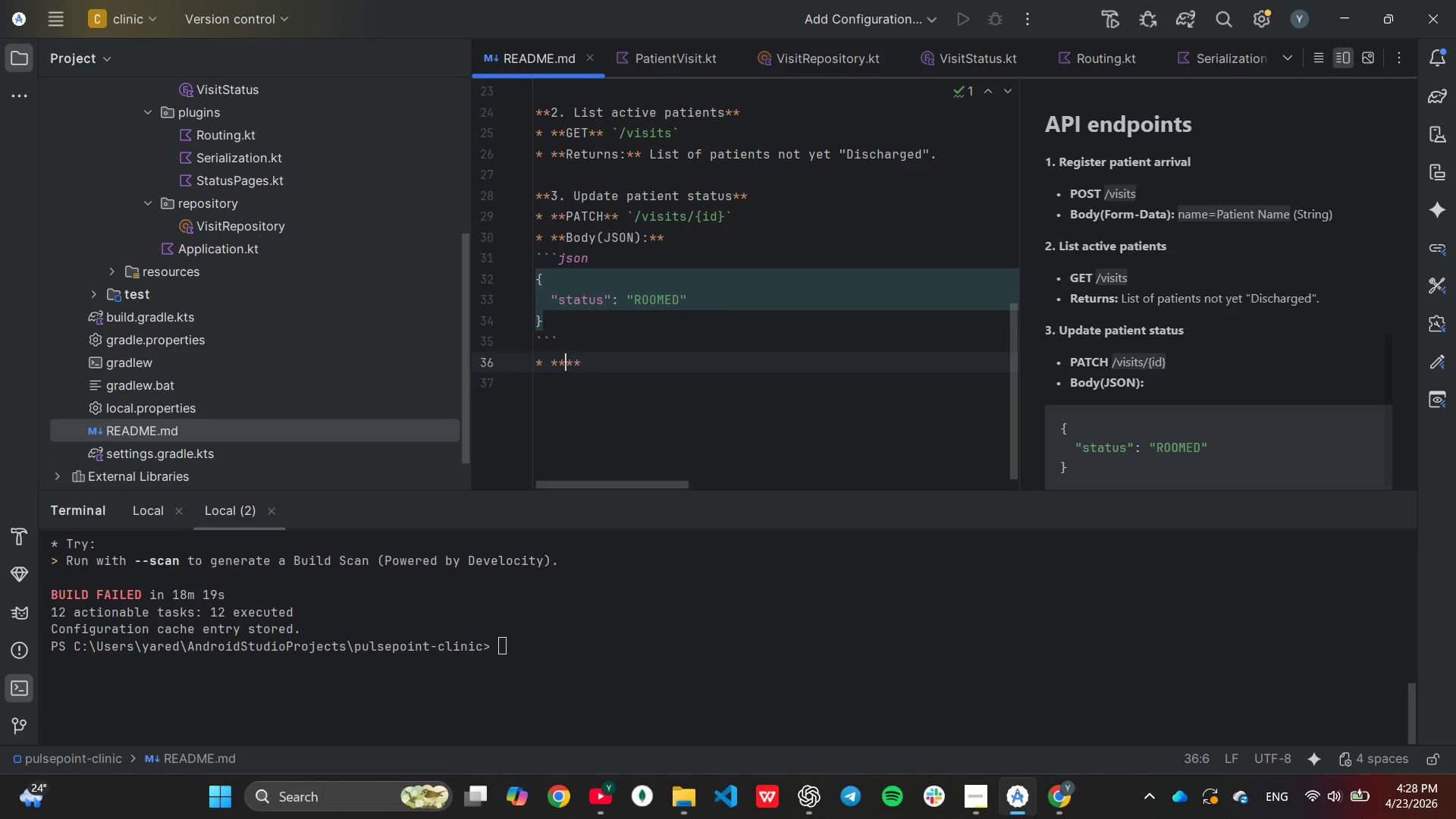 
key(ArrowLeft)
 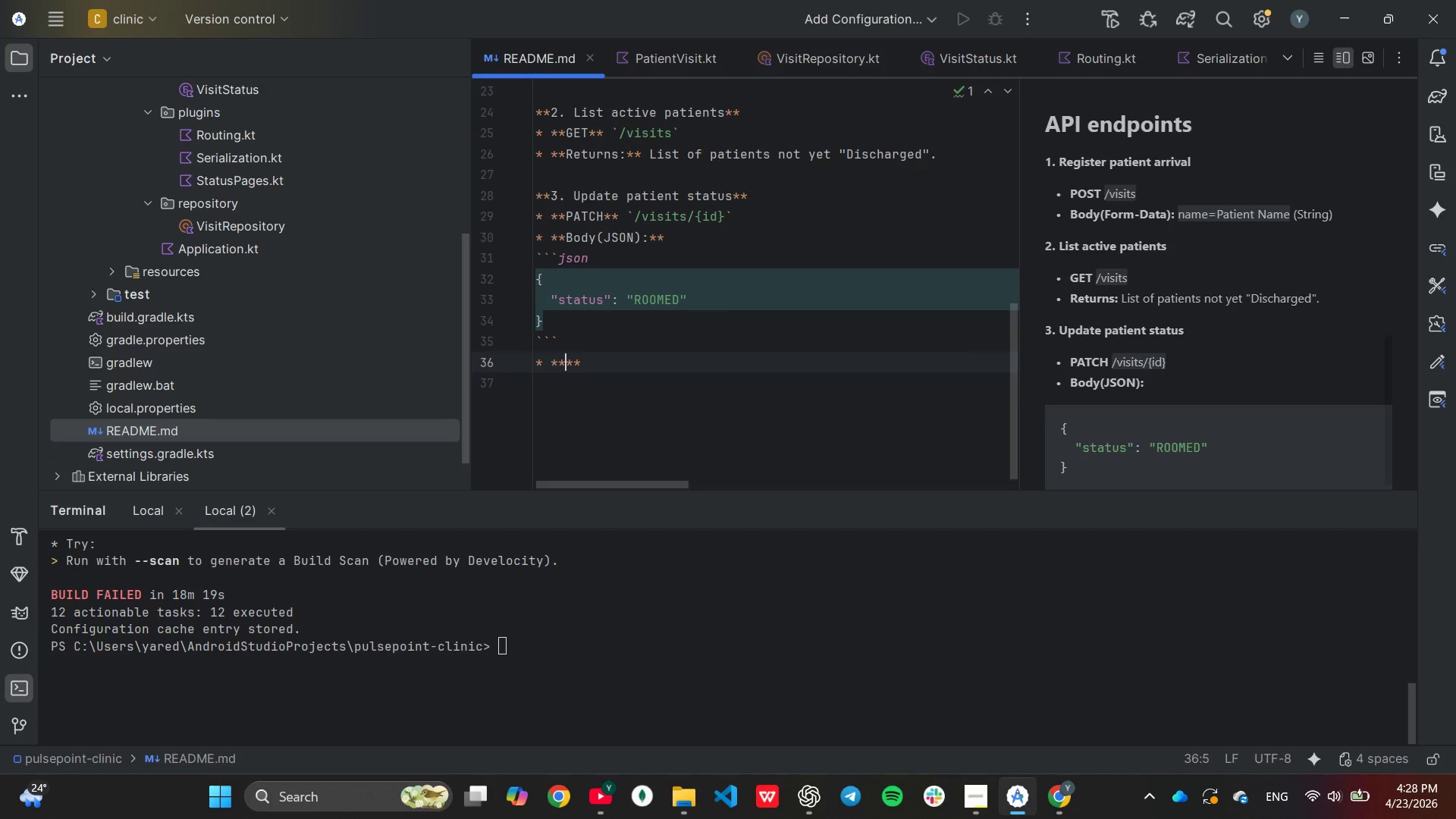 
type(Valid statuses)
key(Tab)
 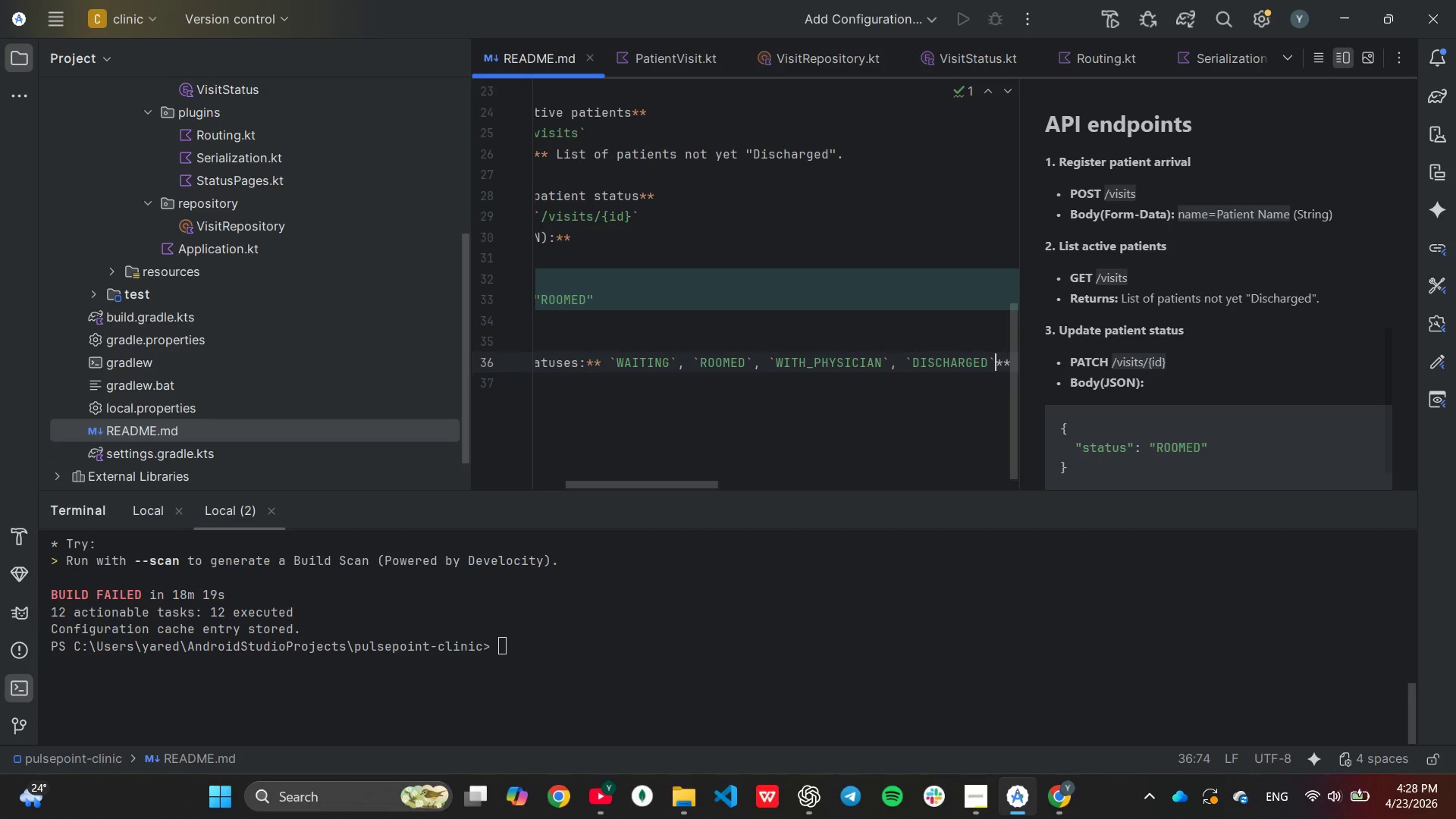 
wait(8.09)
 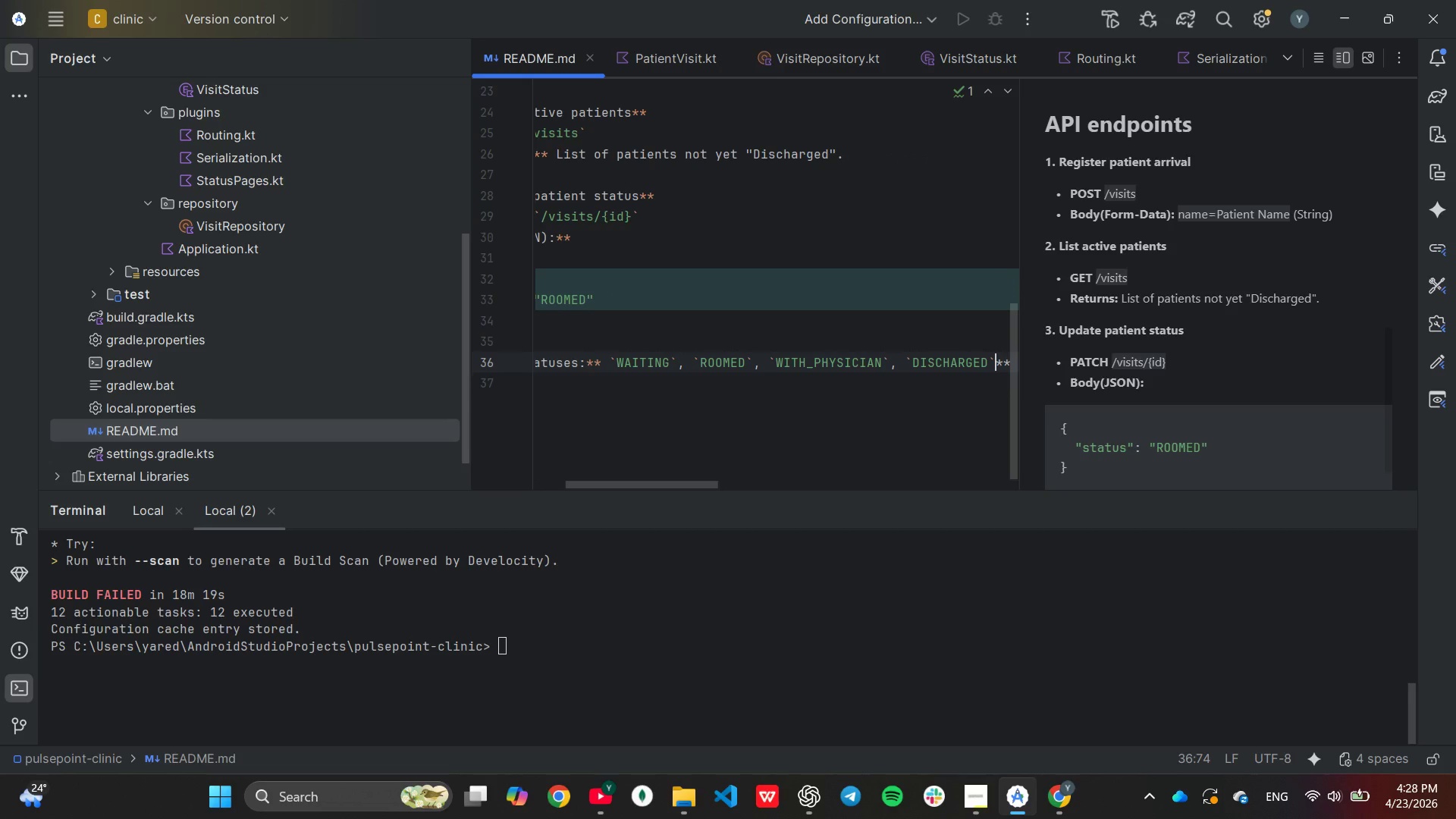 
key(End)
 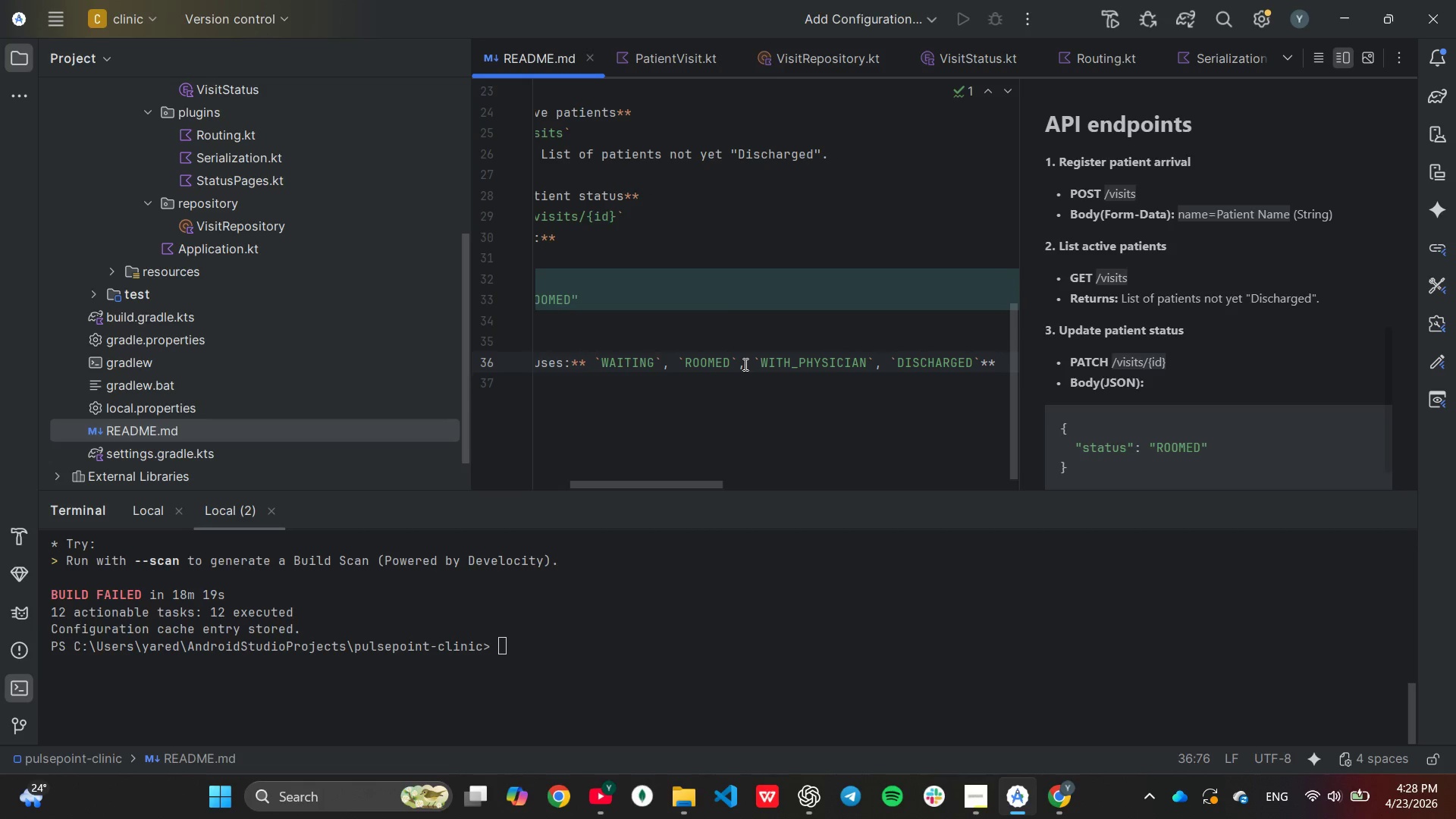 
key(ArrowDown)
 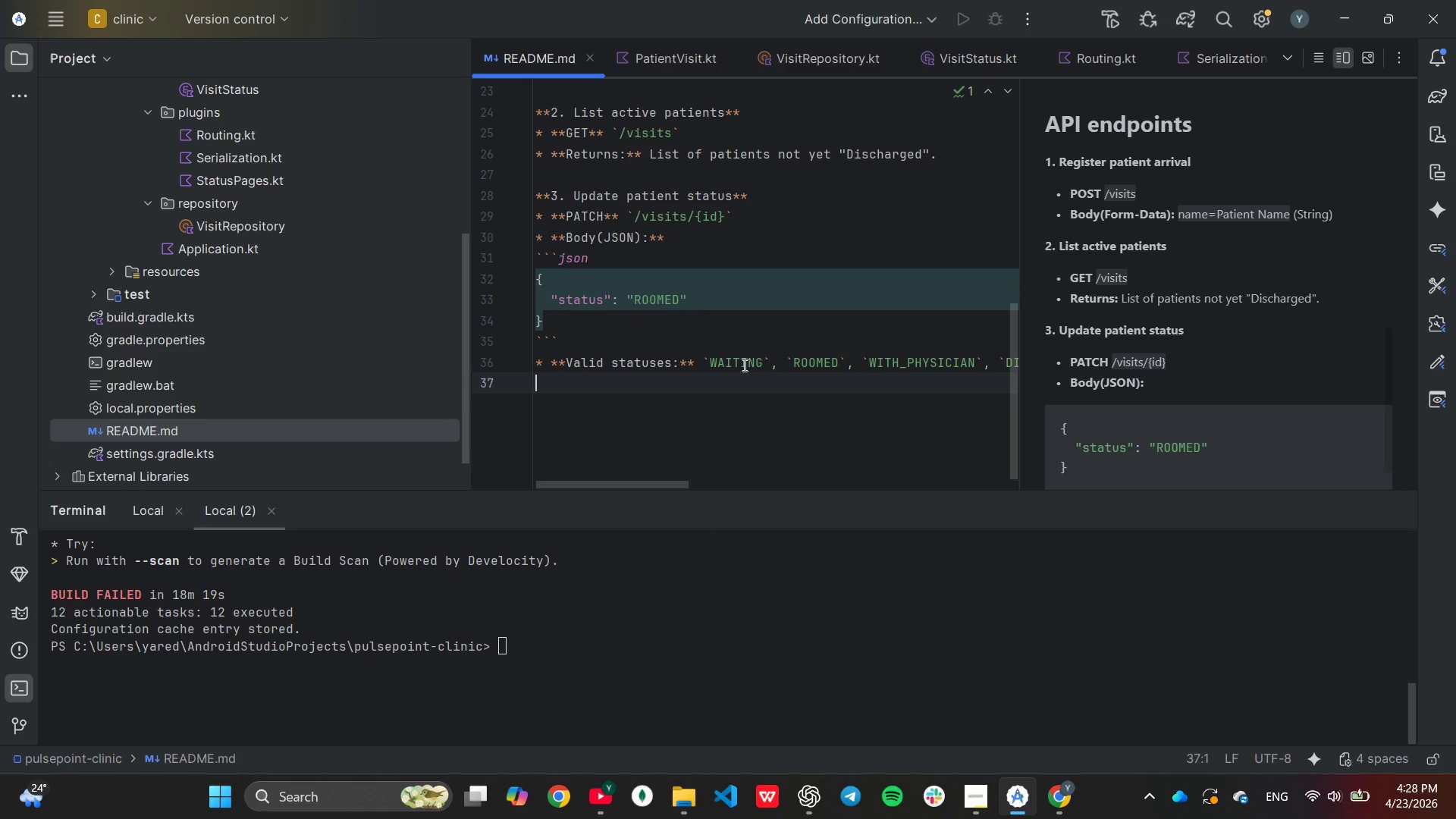 
key(Enter)
 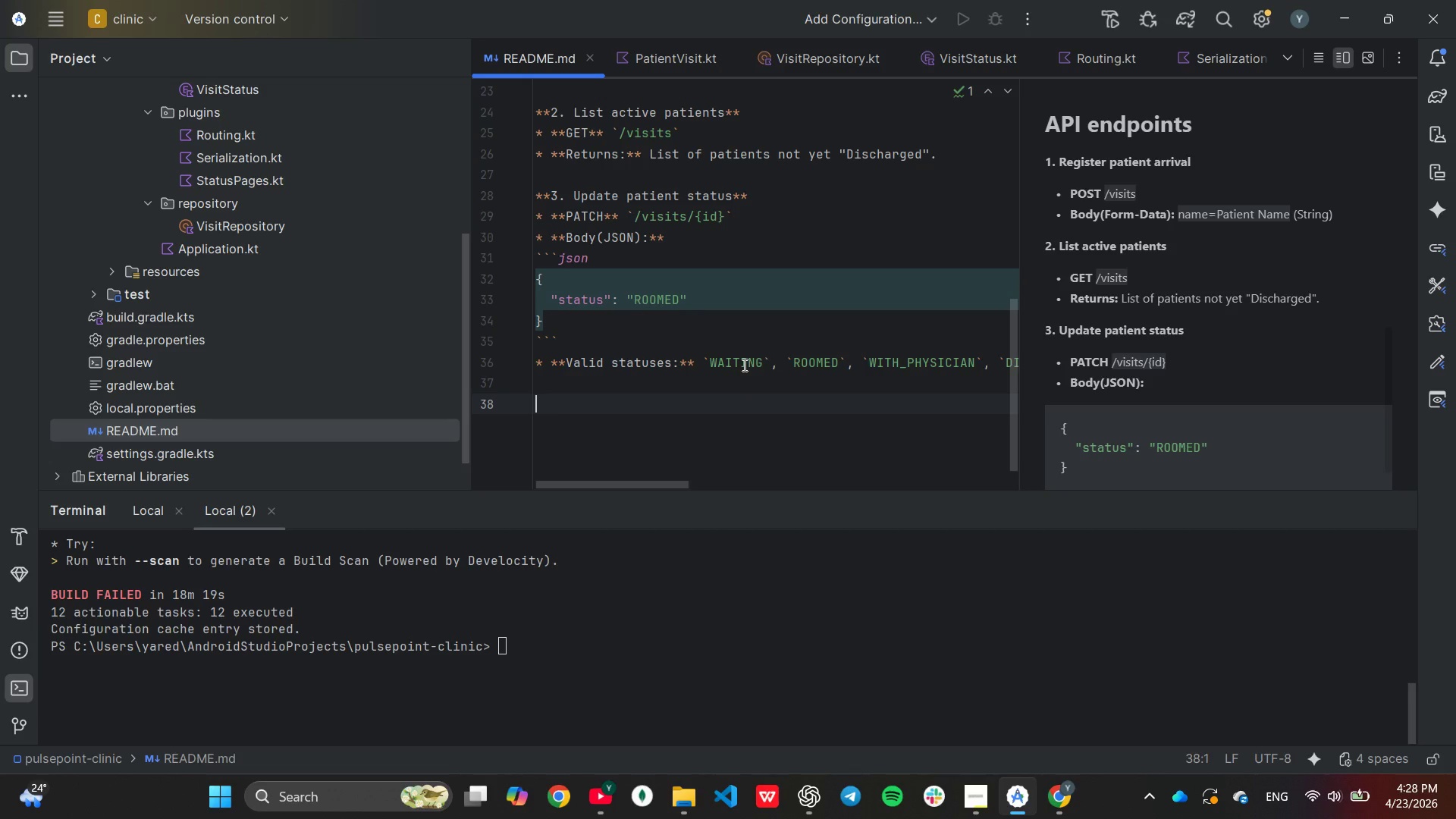 
key(Minus)
 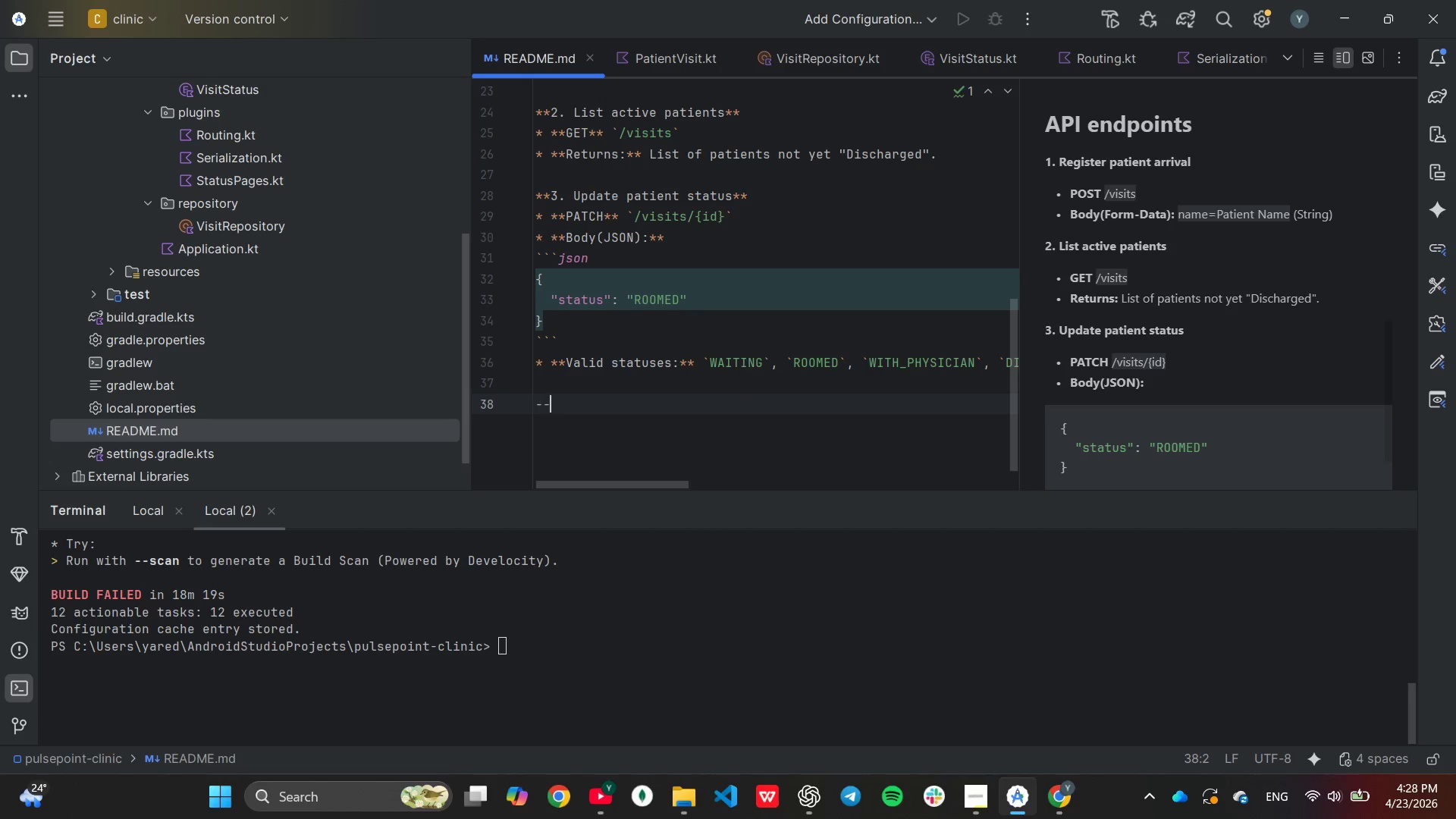 
key(Minus)
 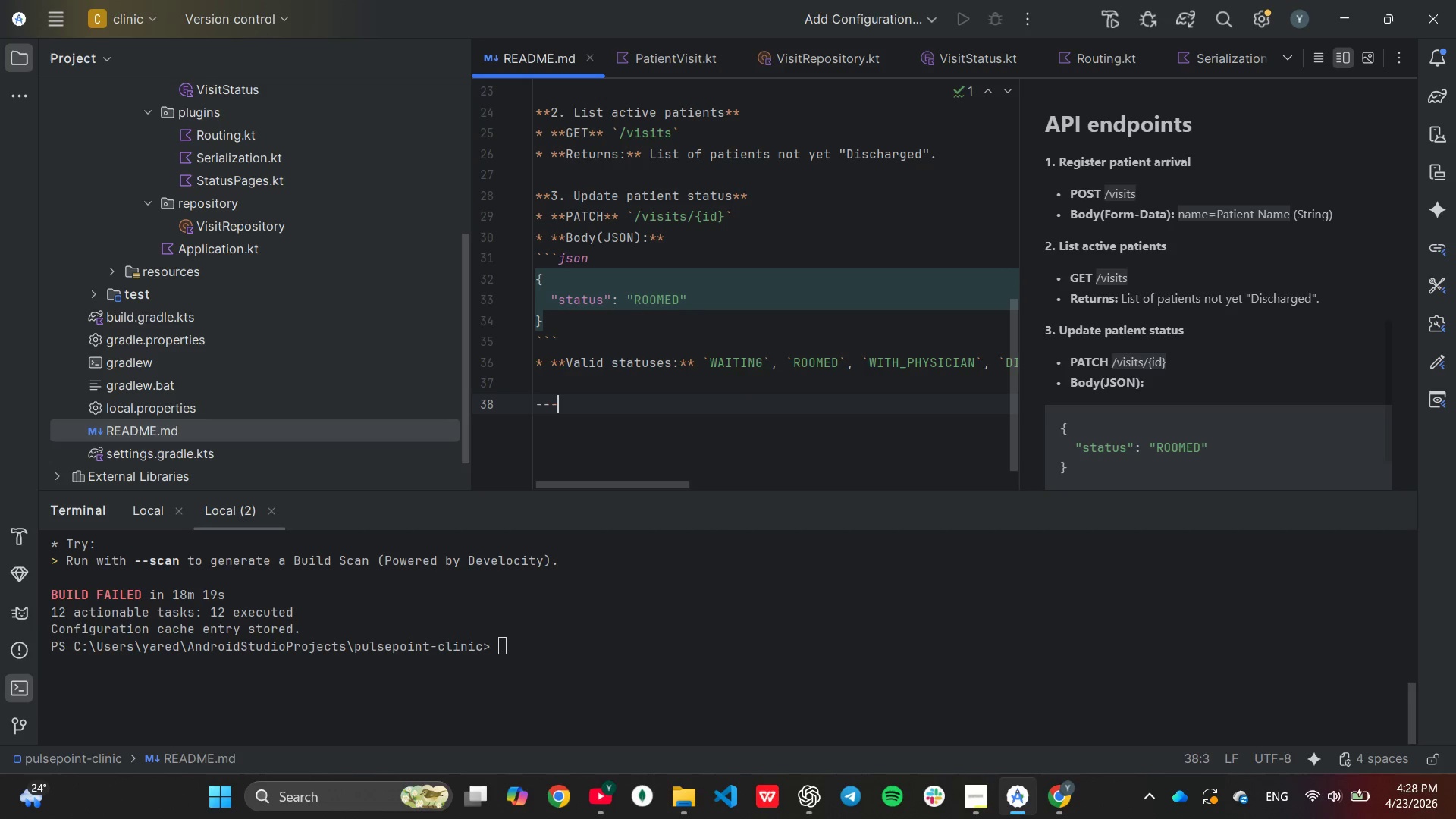 
key(Minus)
 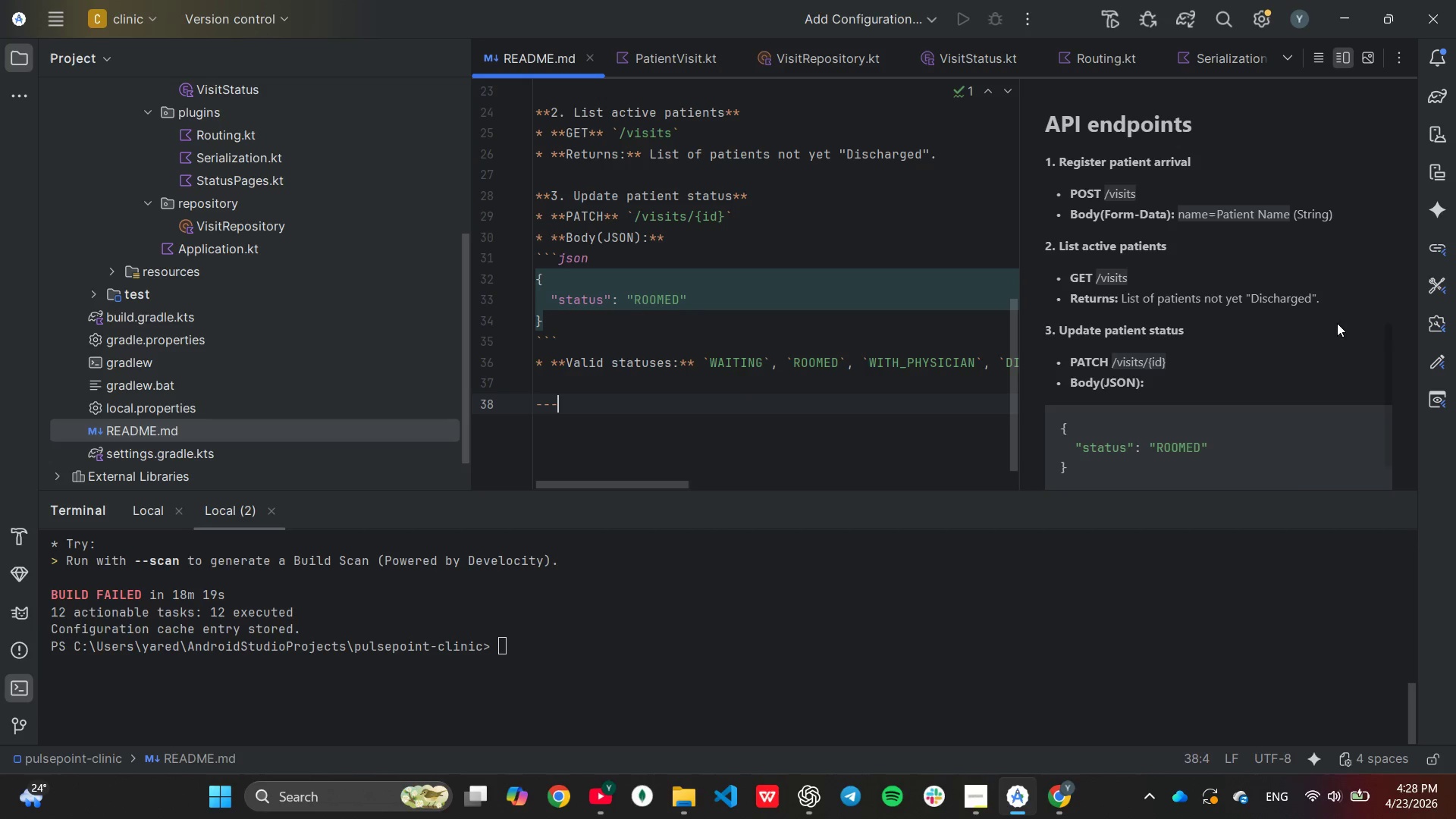 
scroll: coordinate [1322, 333], scroll_direction: down, amount: 5.0
 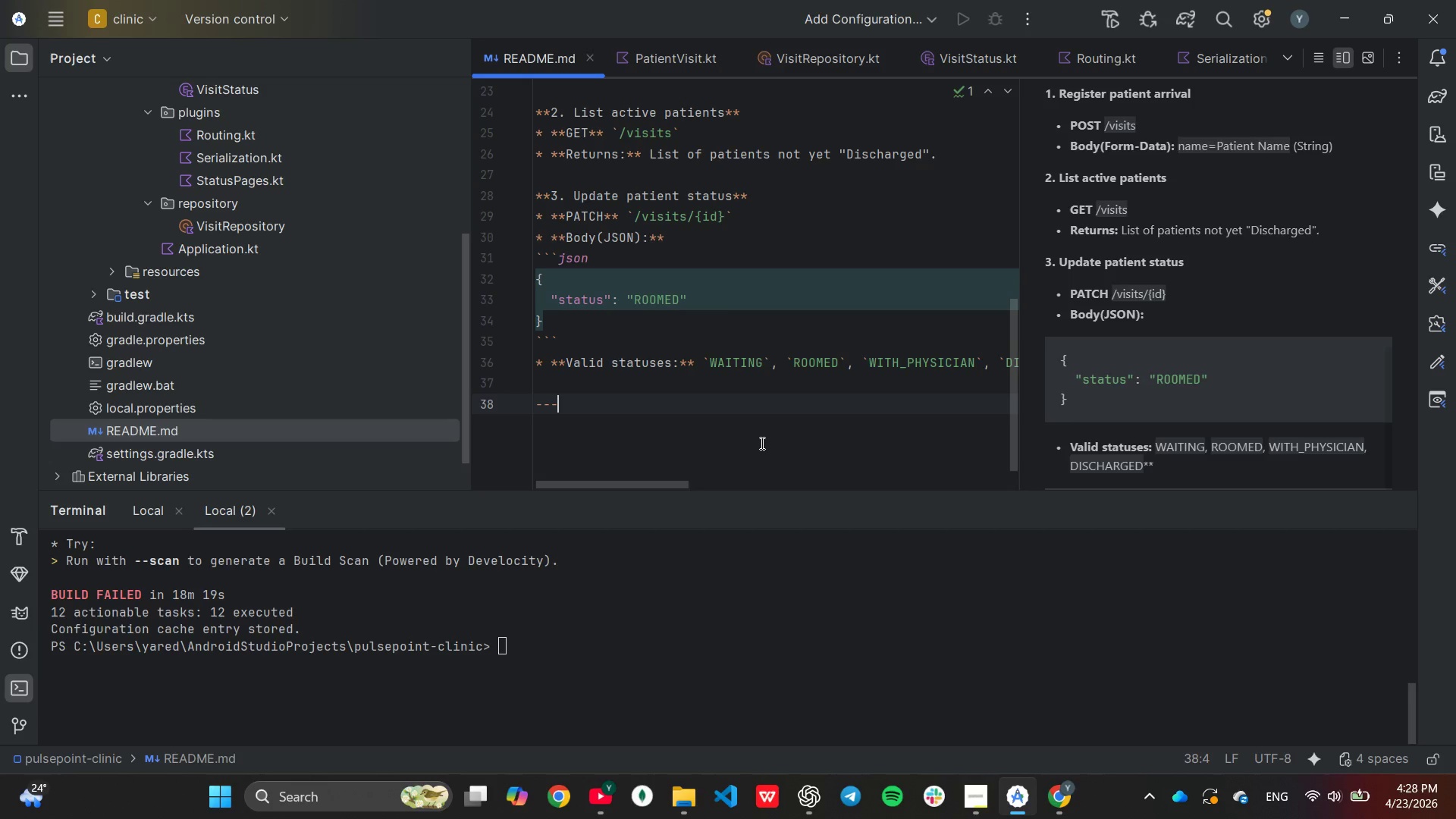 
key(Enter)
 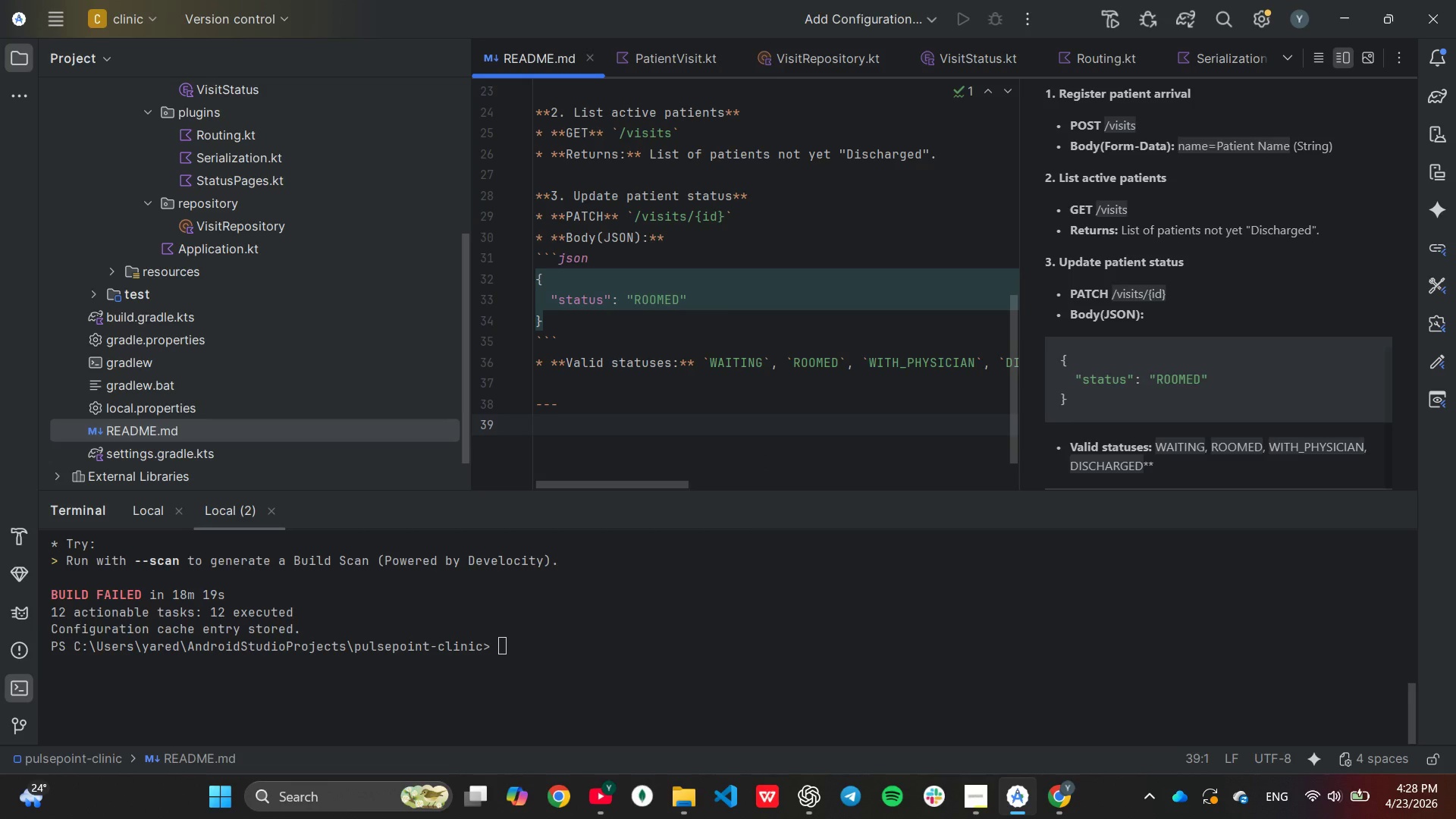 
type(## E)
 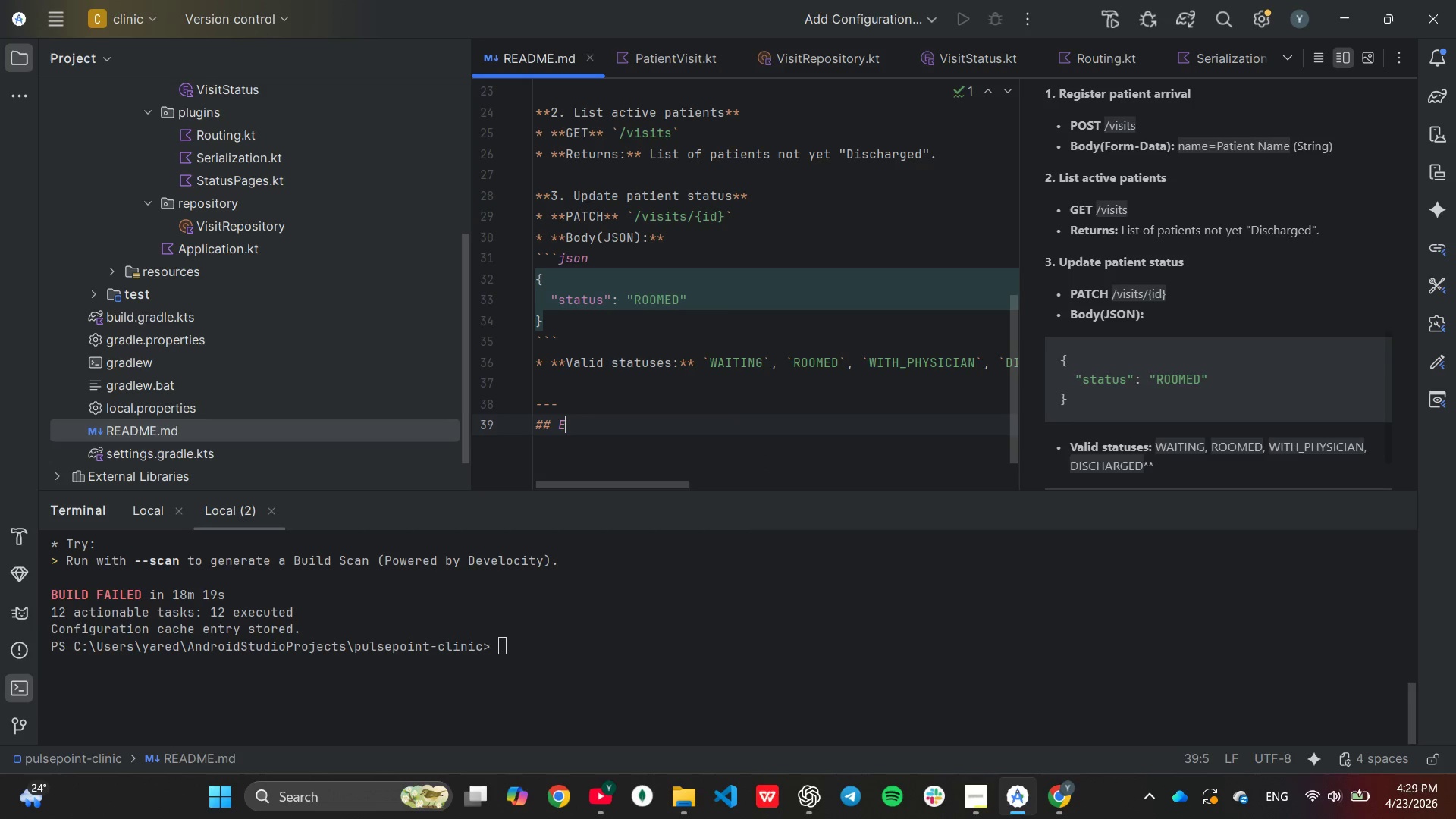 
type(rror Handling)
 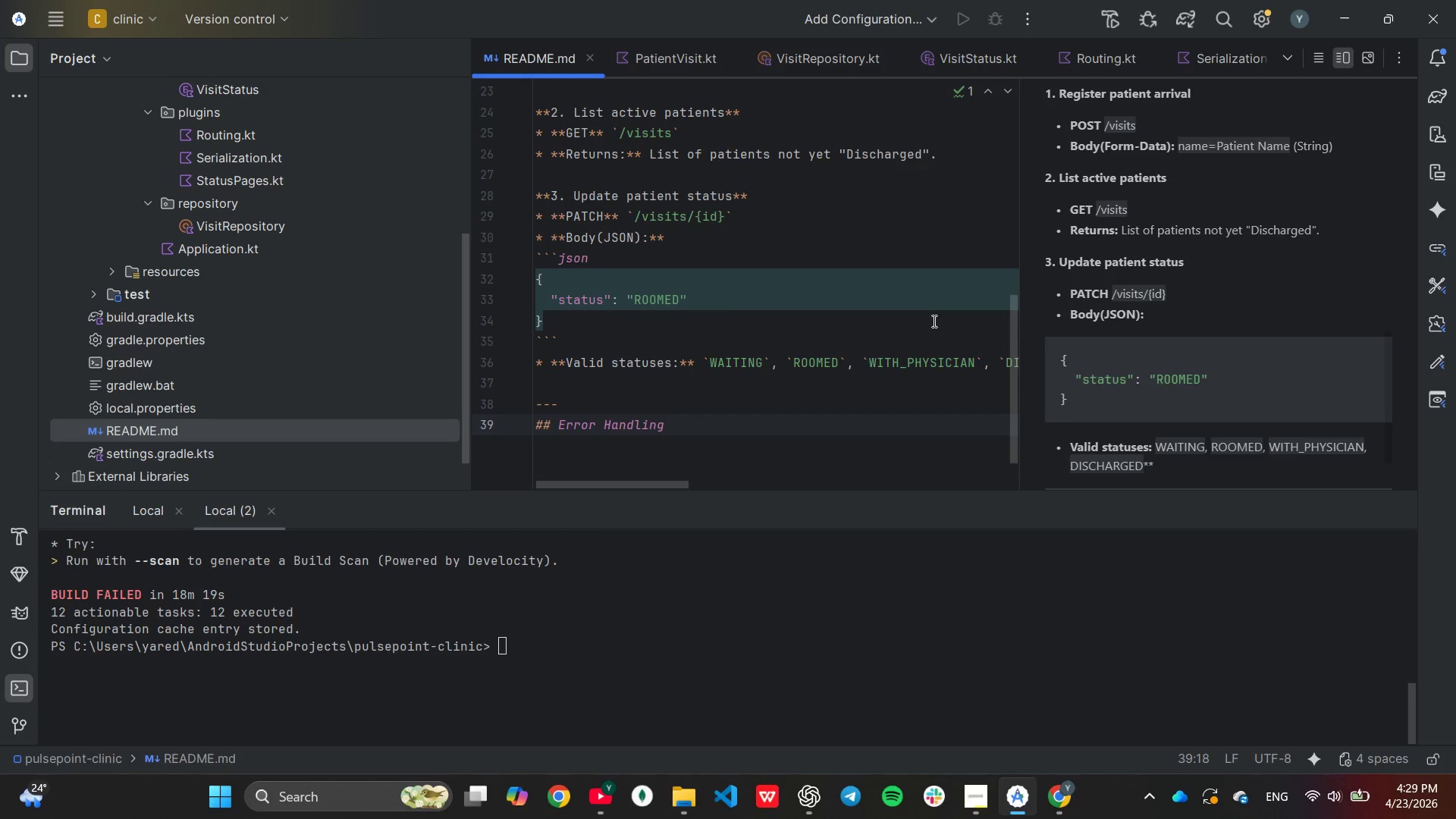 
scroll: coordinate [1136, 284], scroll_direction: down, amount: 4.0
 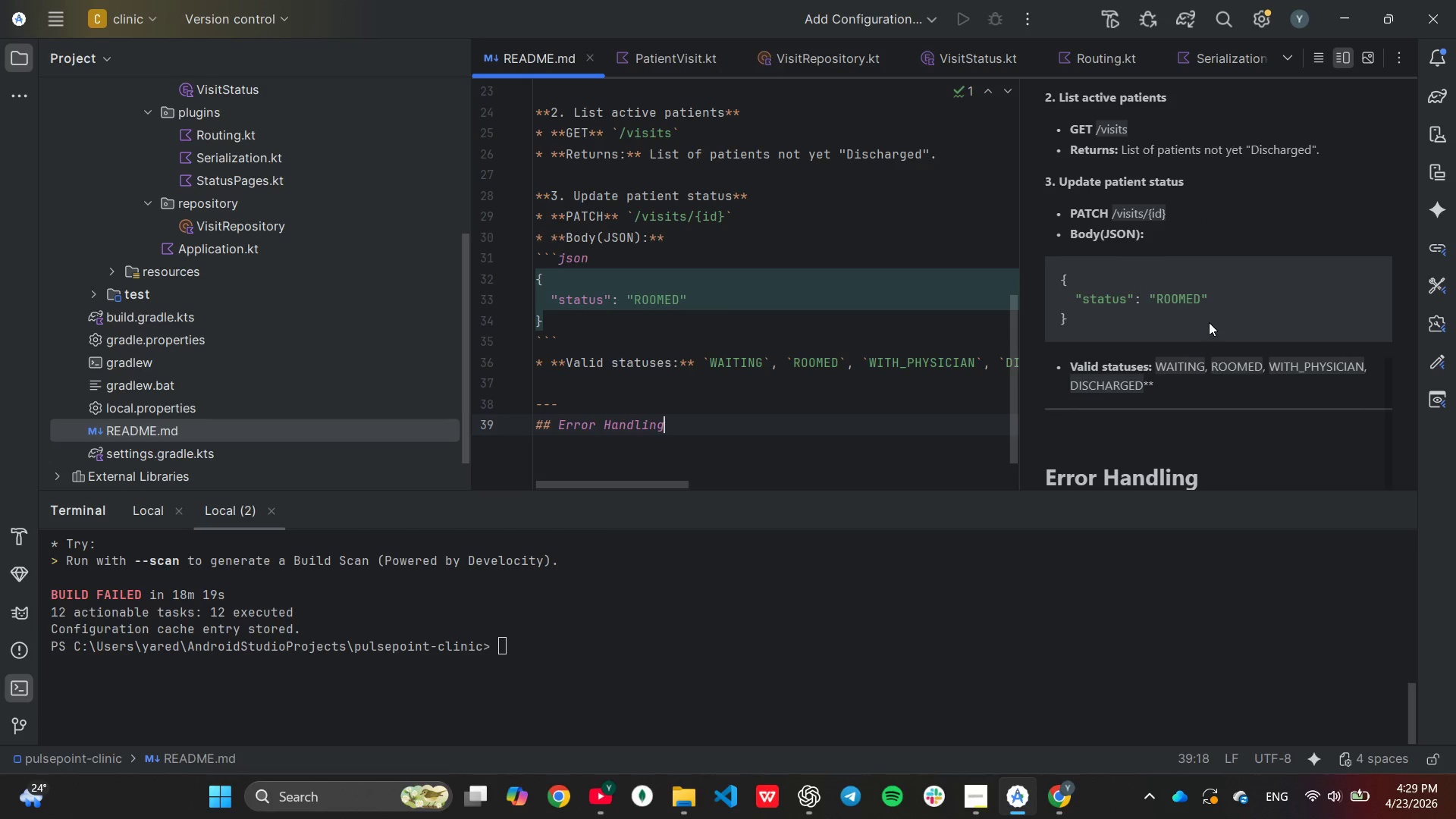 
key(Enter)
 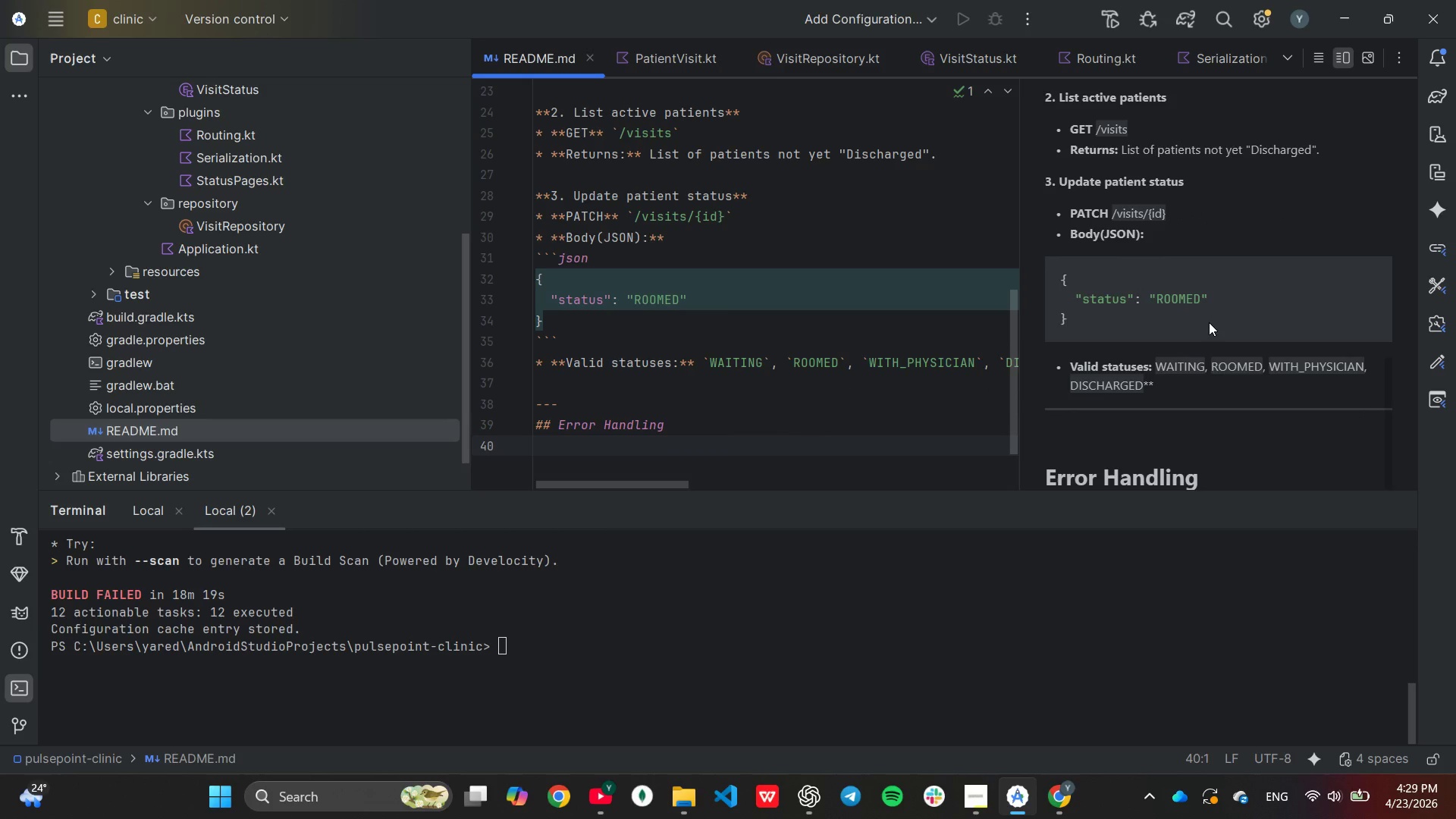 
type(* ****)
 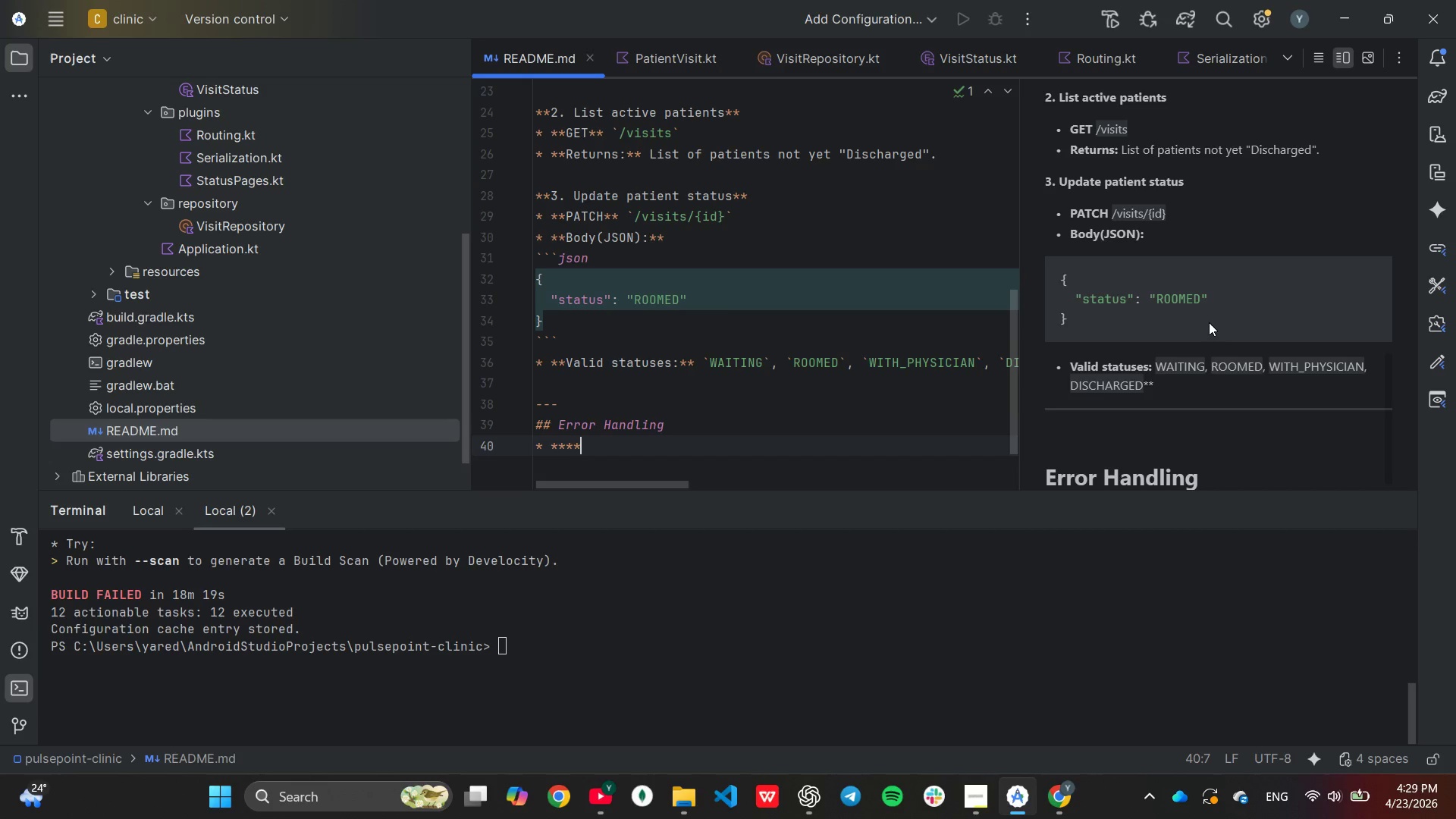 
key(ArrowLeft)
 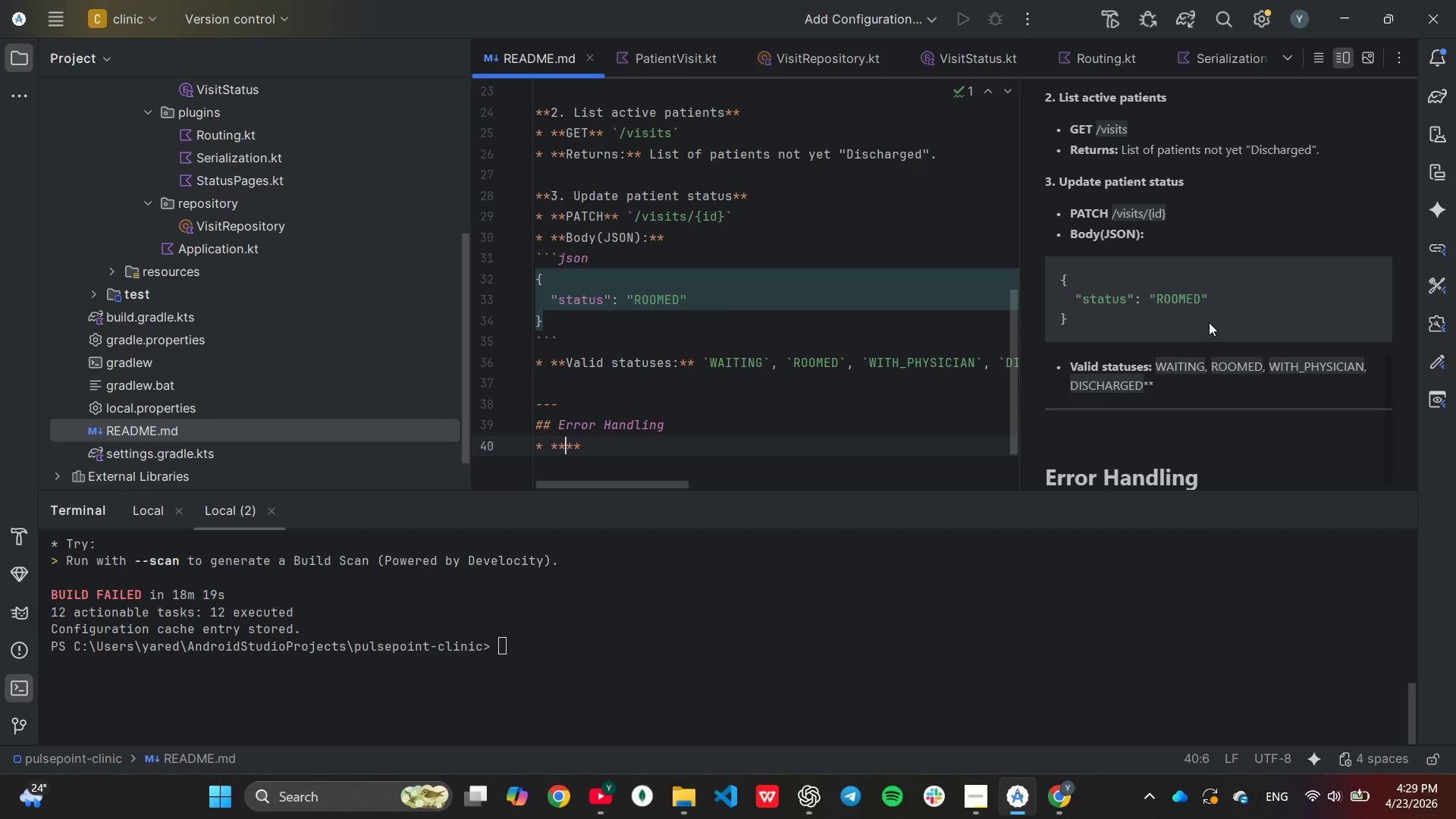 
key(ArrowLeft)
 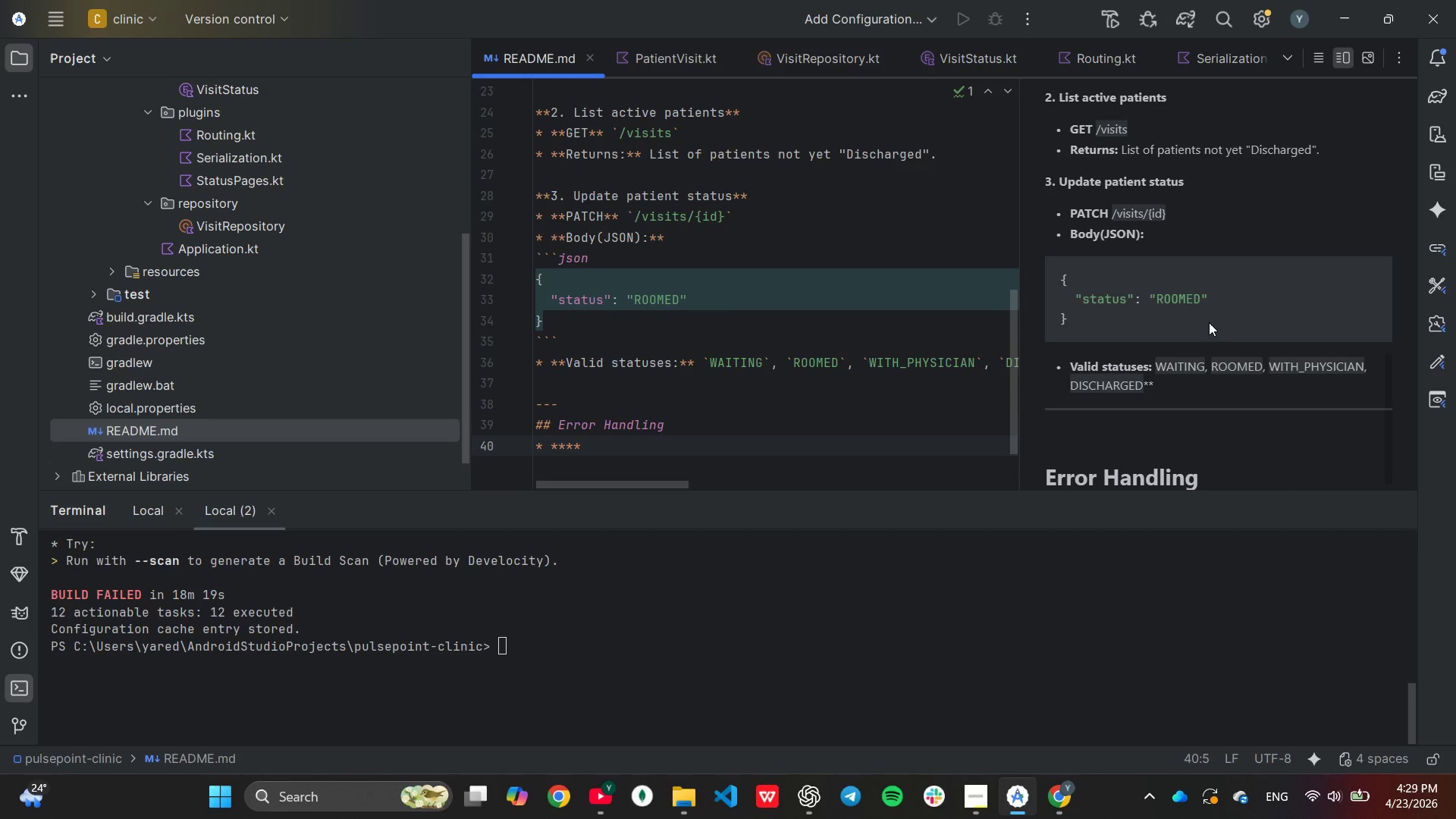 
type(404 Not FOunf)
key(Backspace)
type(d)
key(Backspace)
key(Backspace)
key(Backspace)
key(Backspace)
type(ound)
 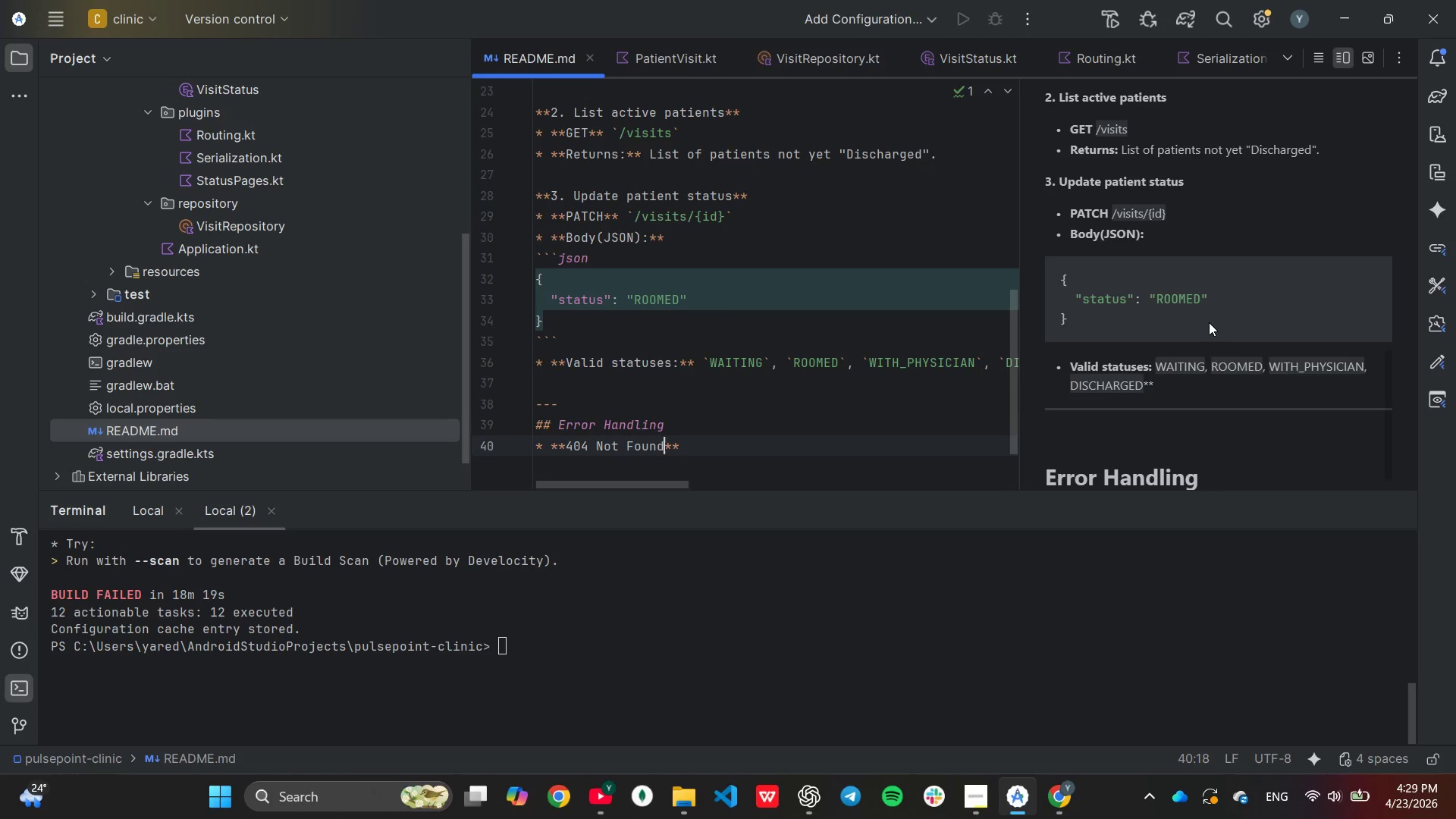 
key(Shift+ShiftLeft)
 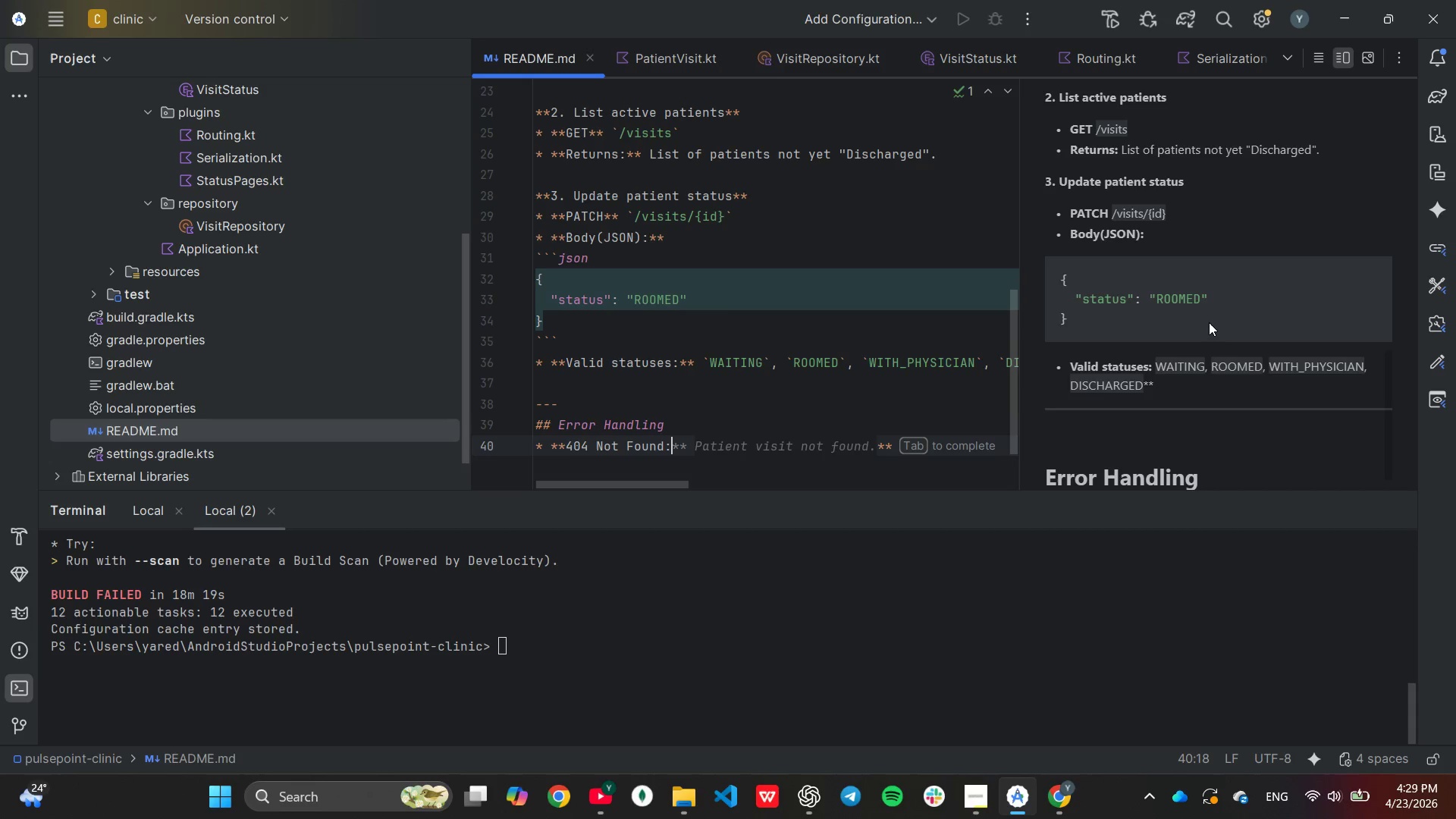 
key(Shift+Semicolon)
 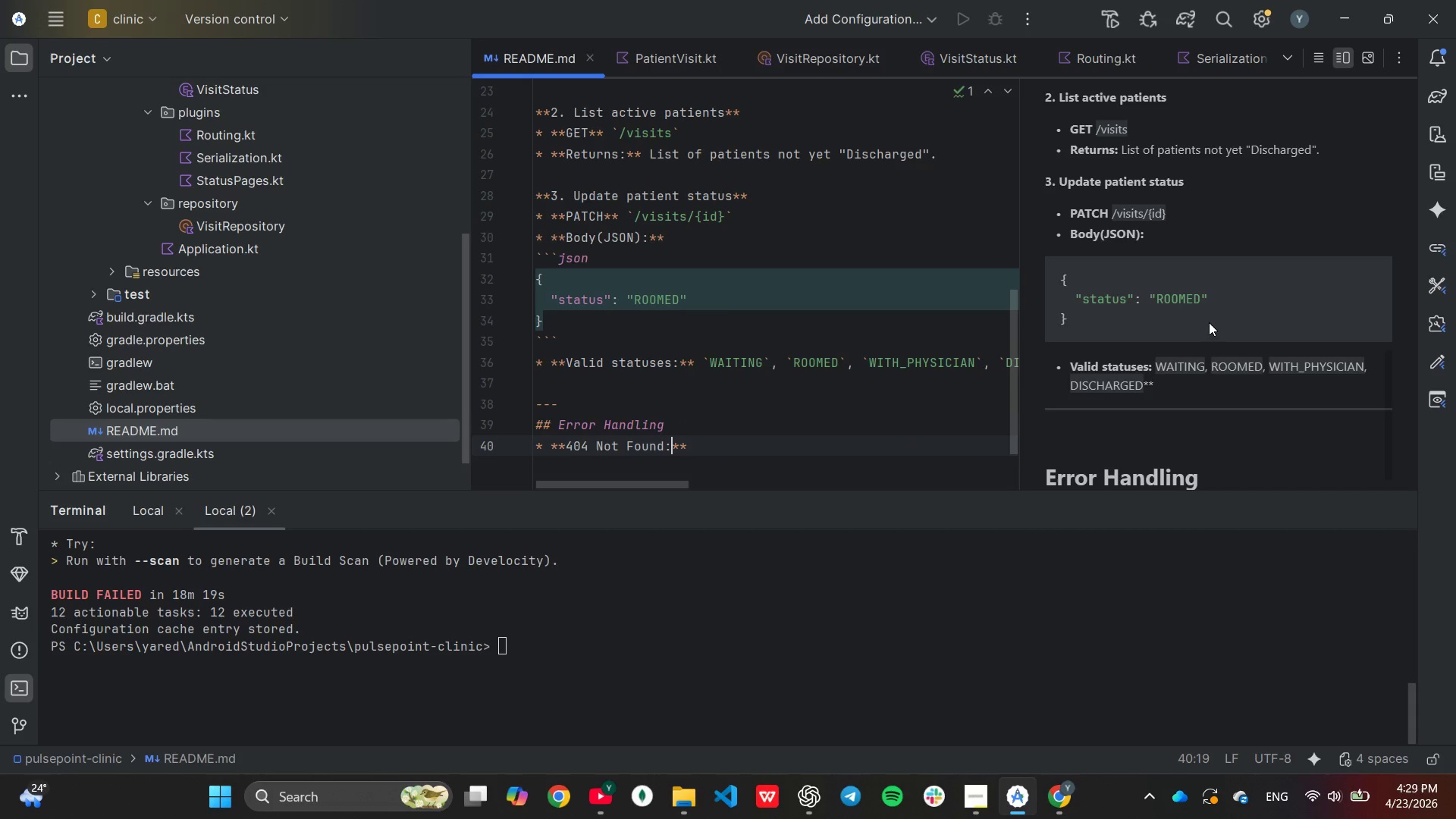 
key(ArrowRight)
 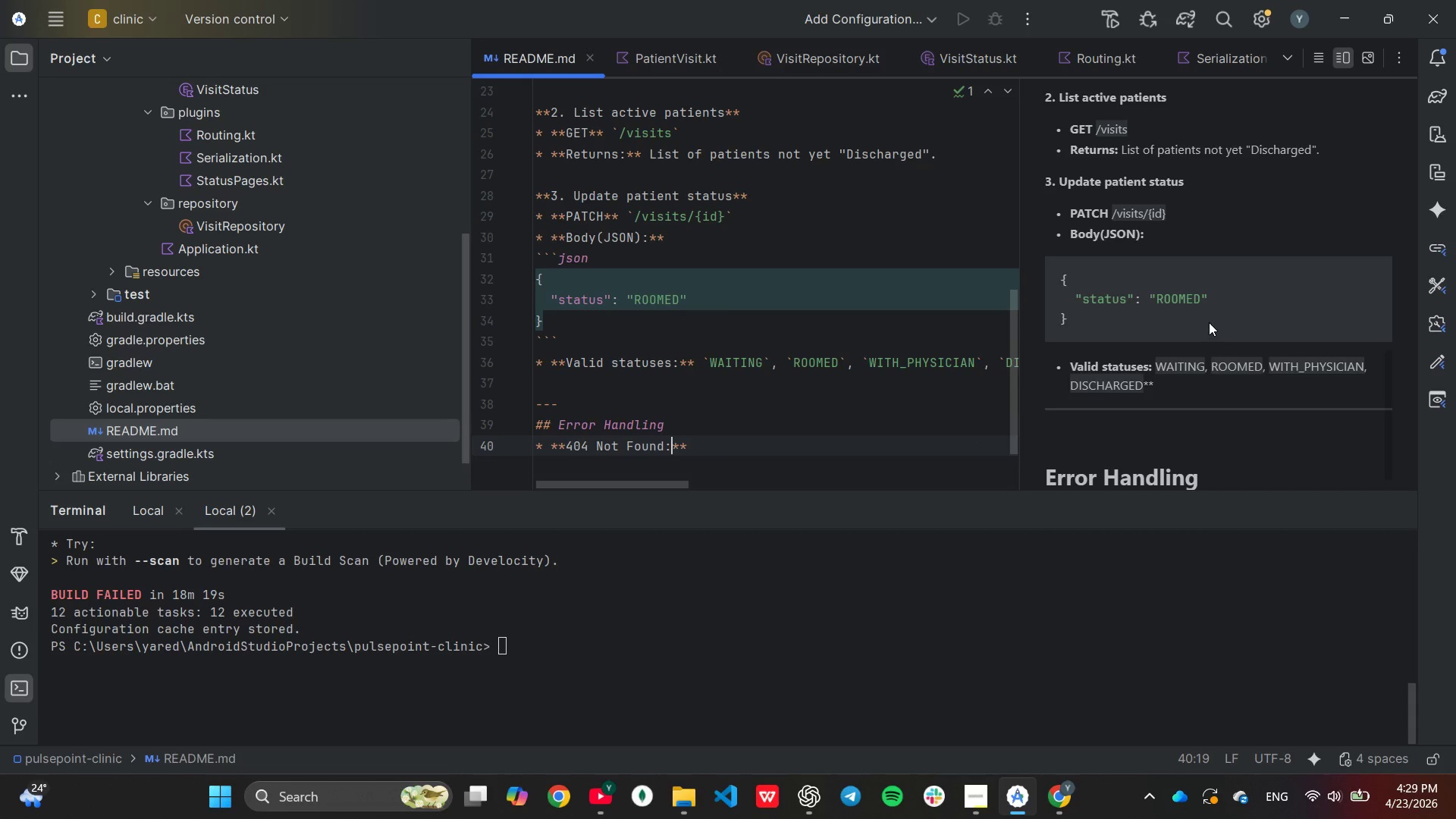 
key(ArrowRight)
 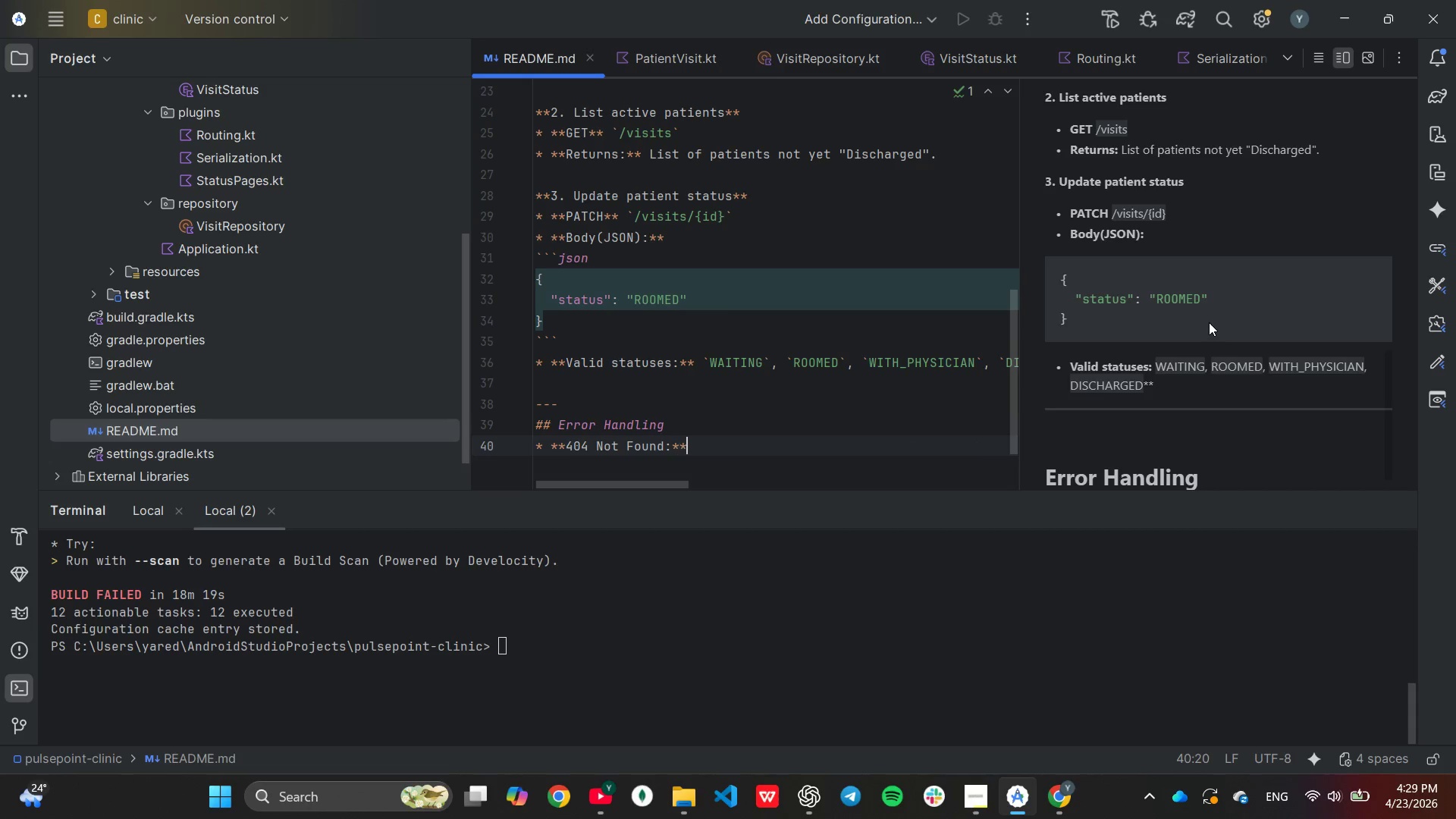 
key(ArrowRight)
 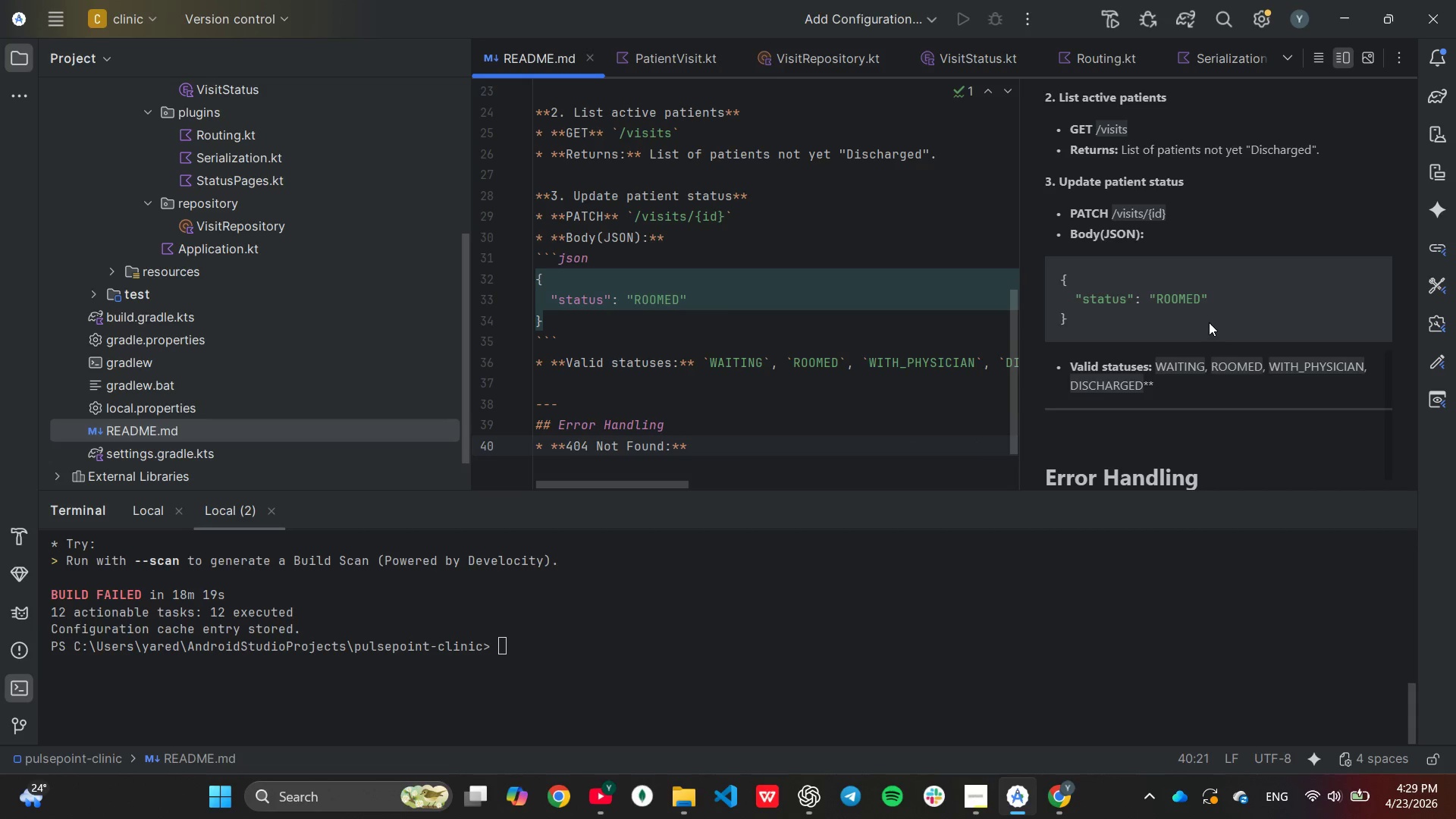 
type( Returned)
 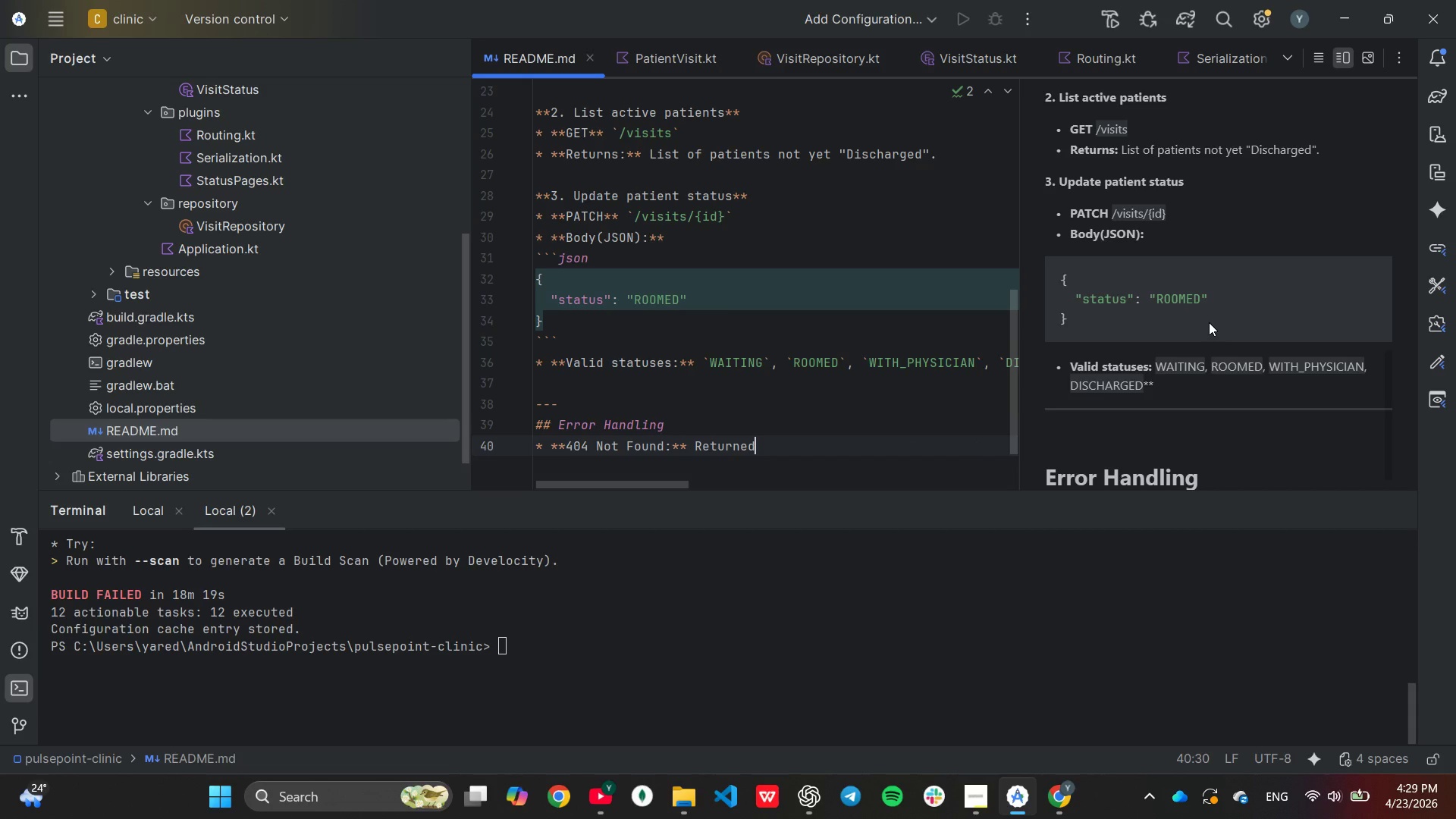 
type( if an invalid patient ID is provided.)
 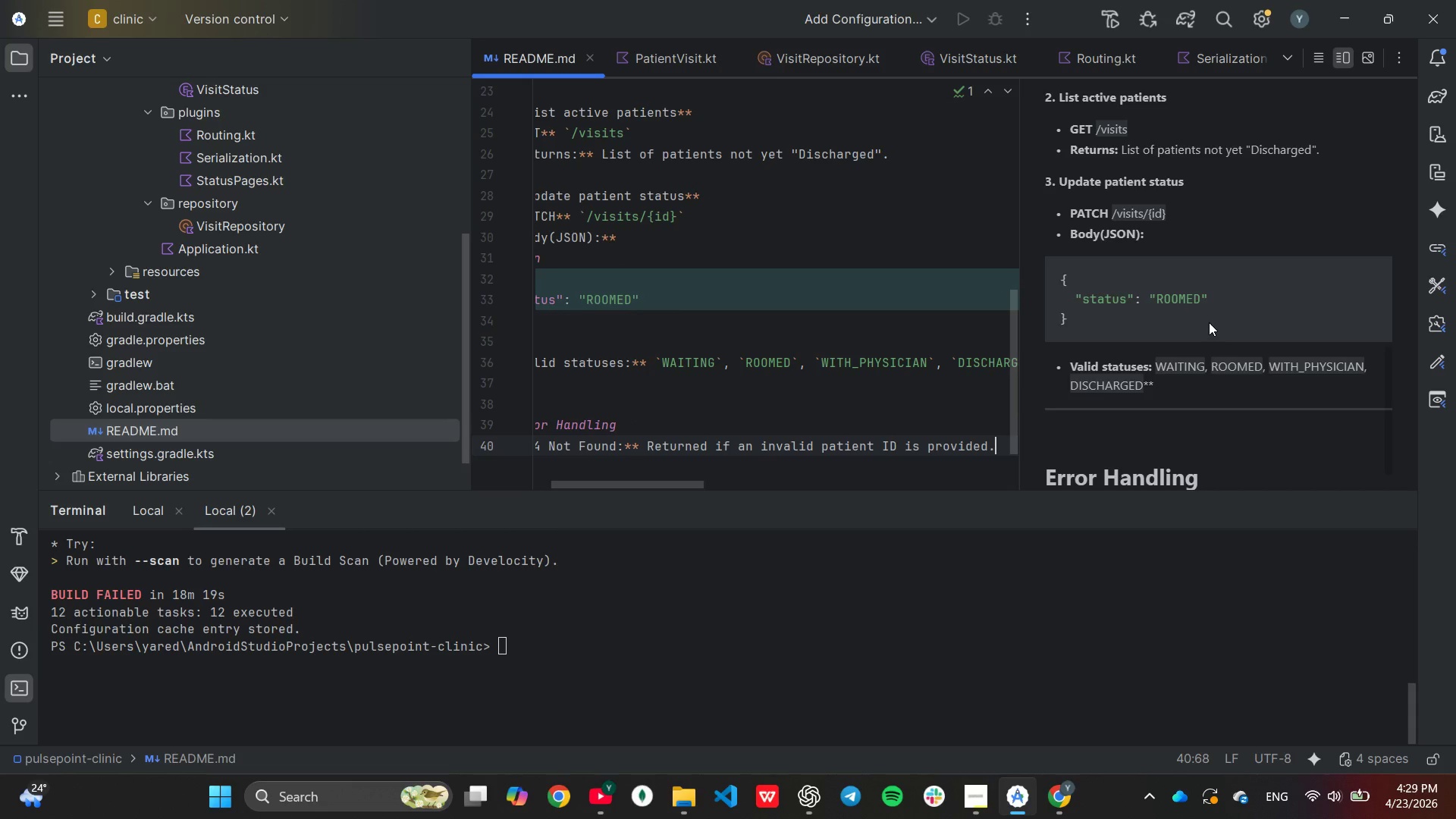 
key(Enter)
 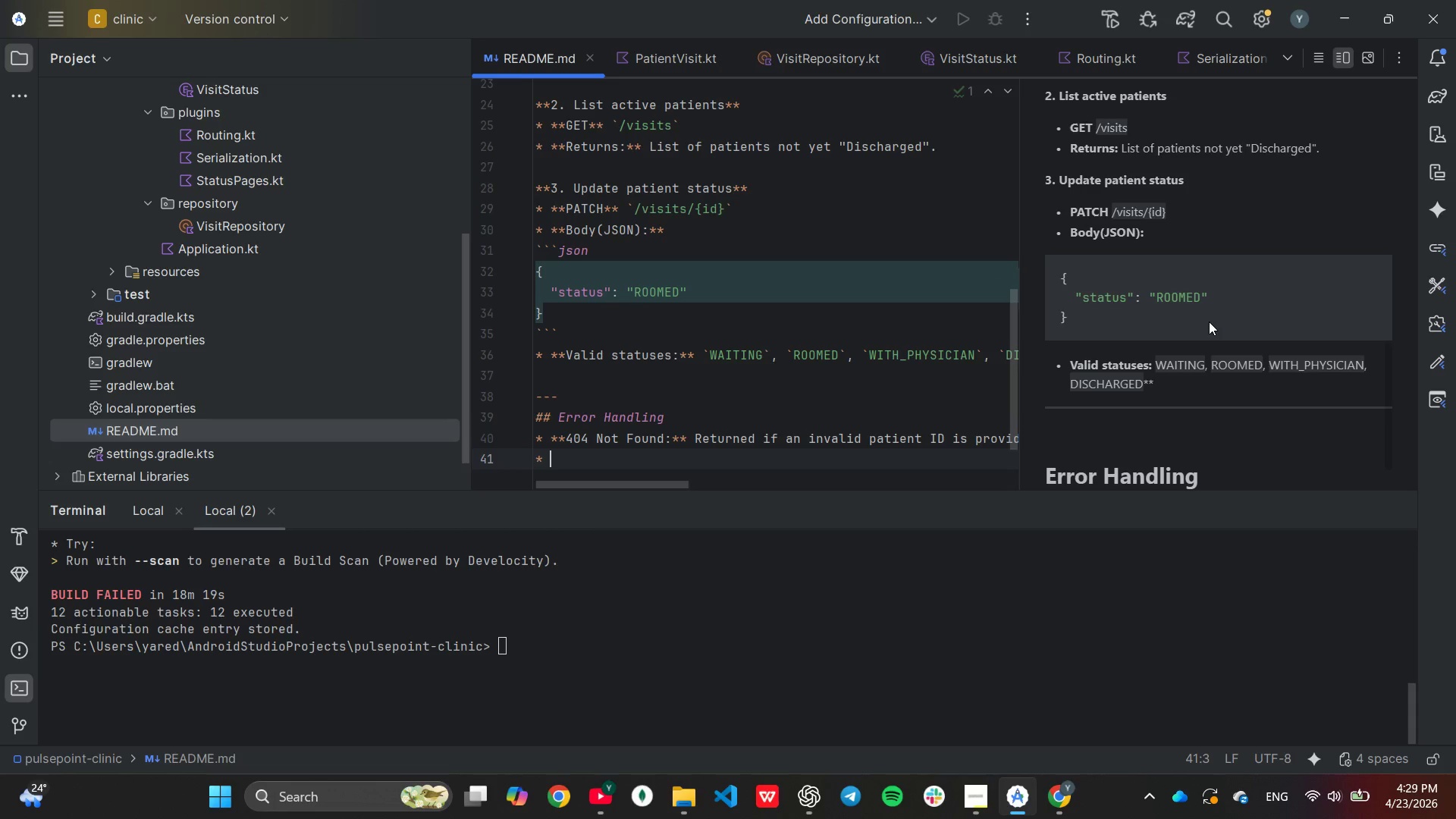 
type(****)
 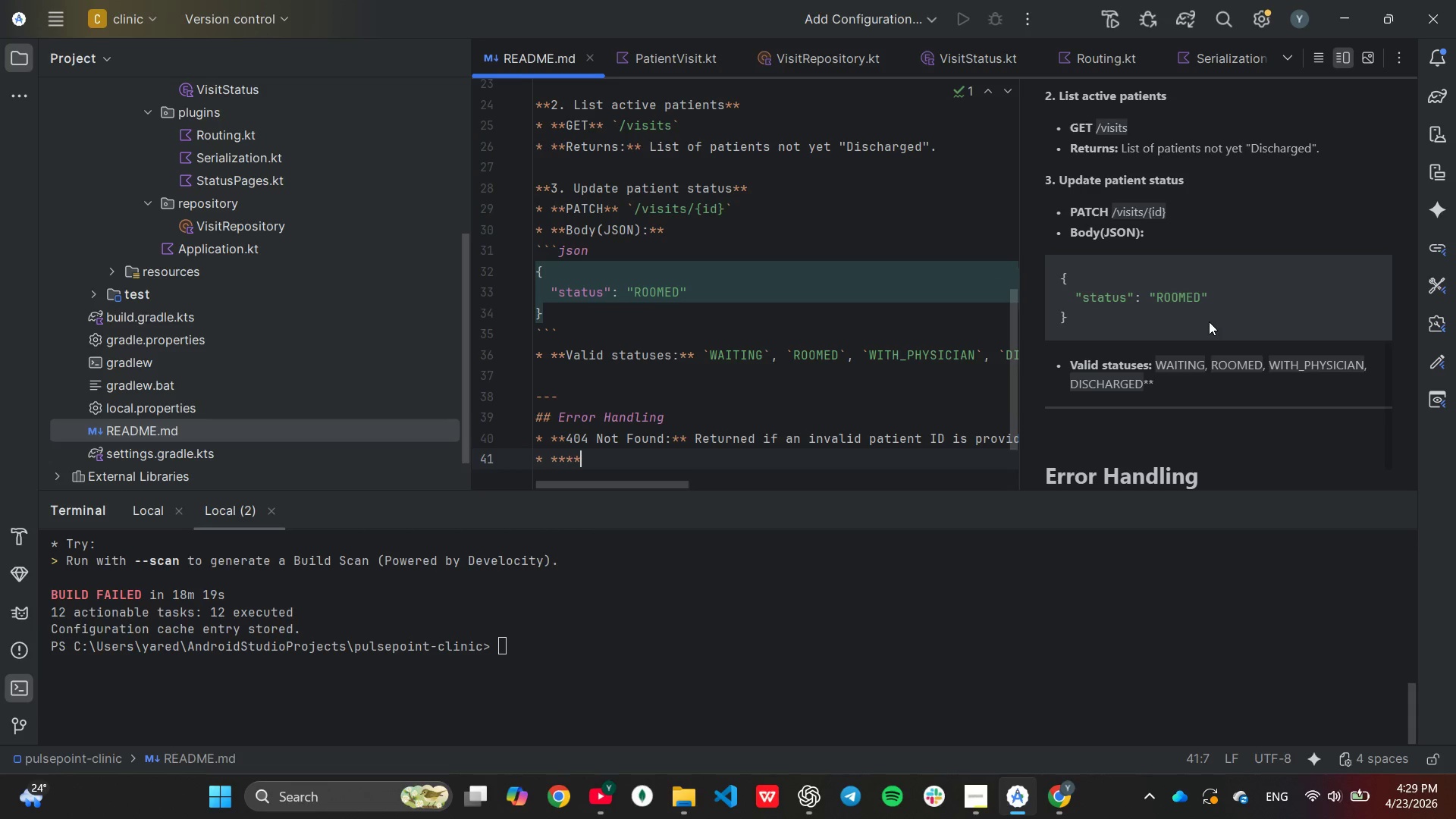 
key(ArrowLeft)
 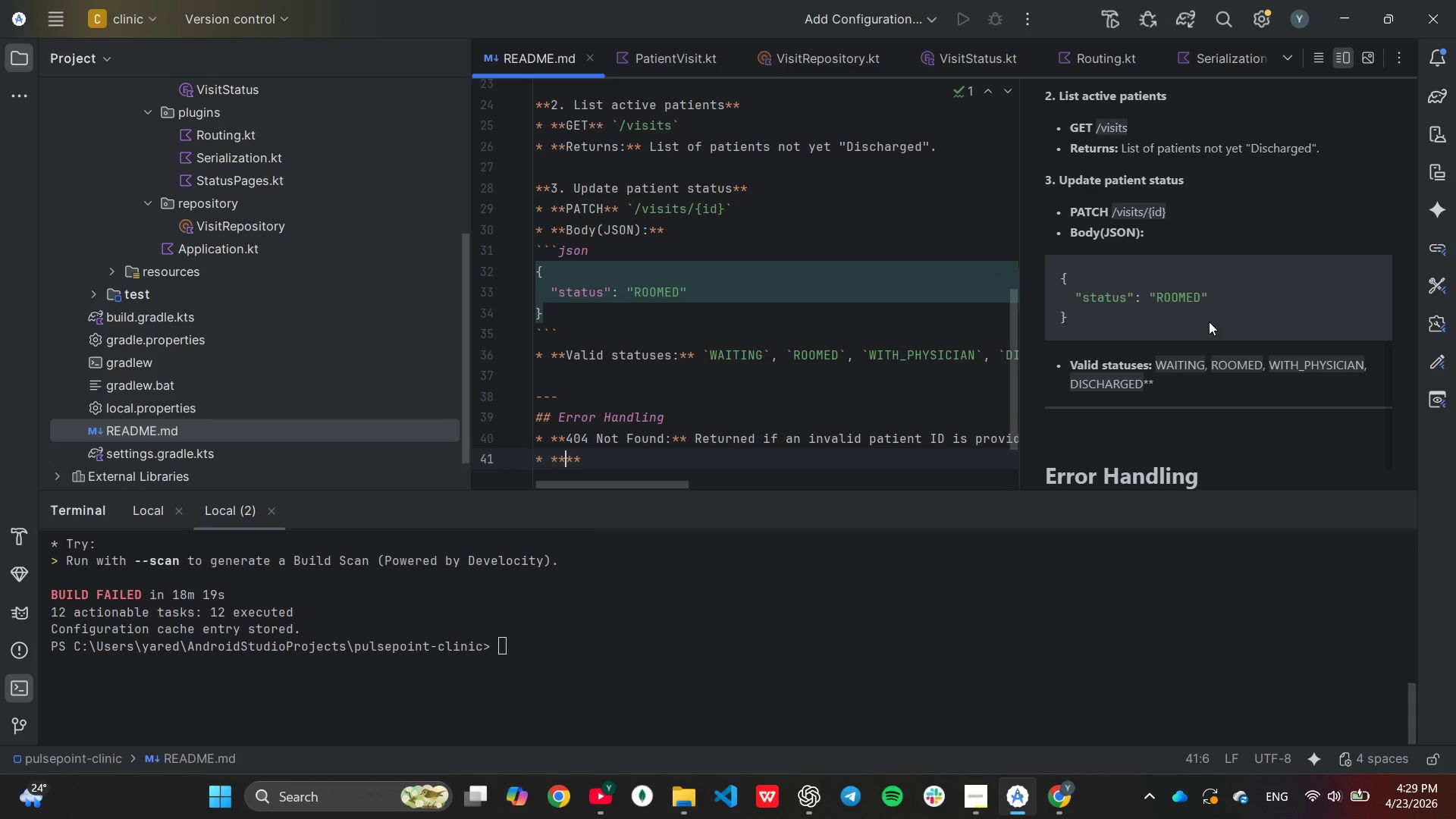 
key(ArrowLeft)
 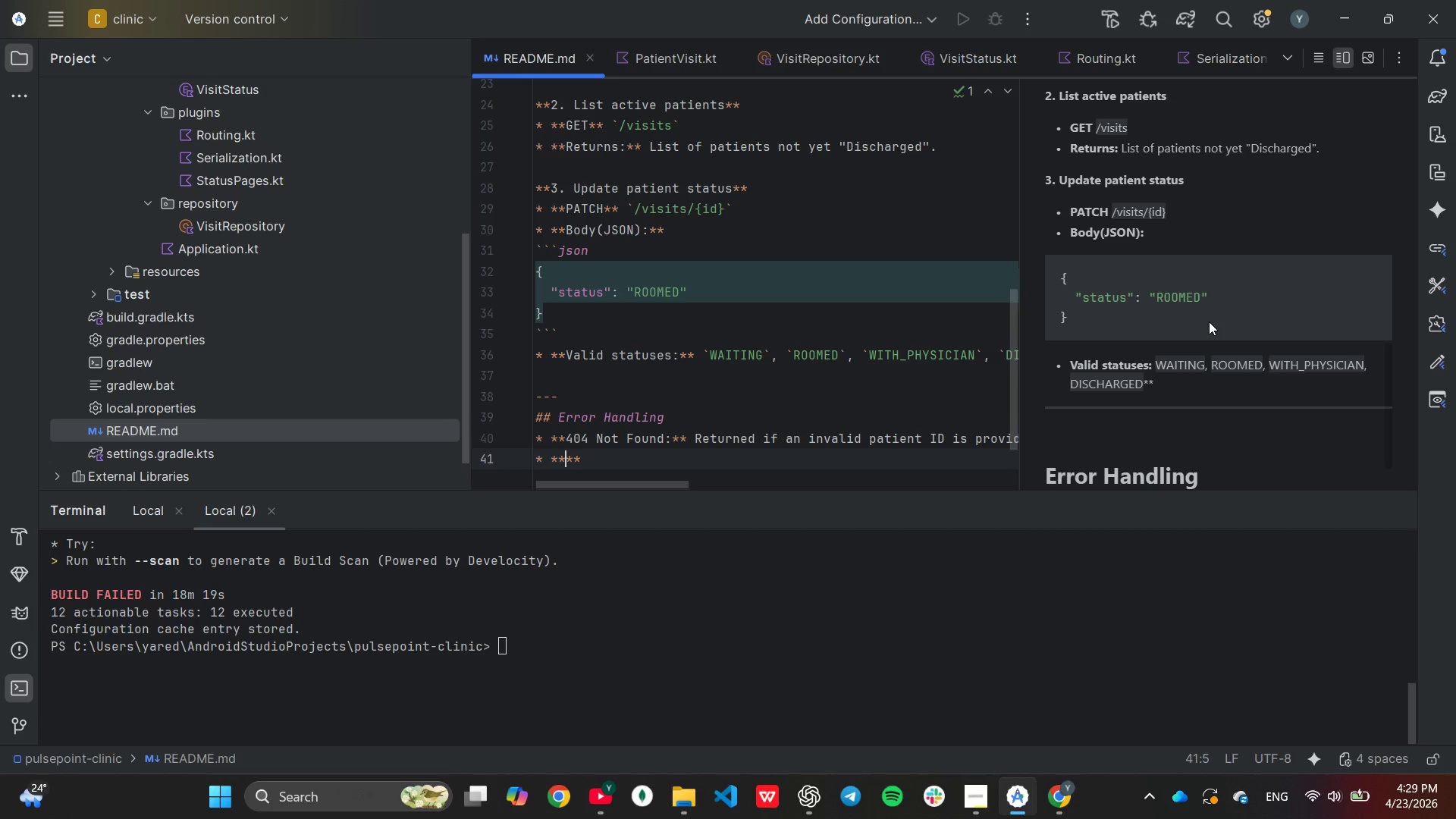 
type(400 Bad request:)
 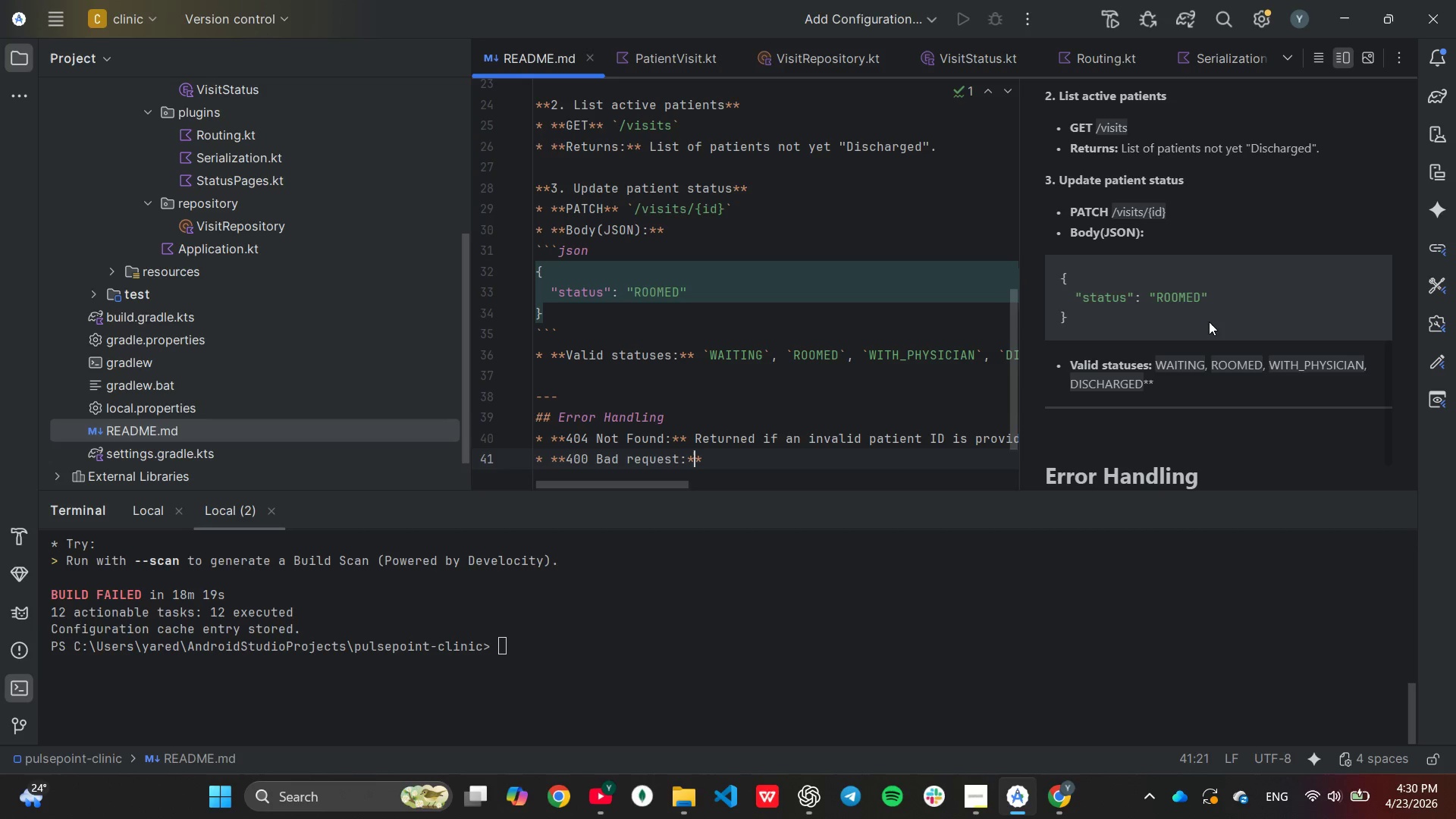 
key(ArrowRight)
 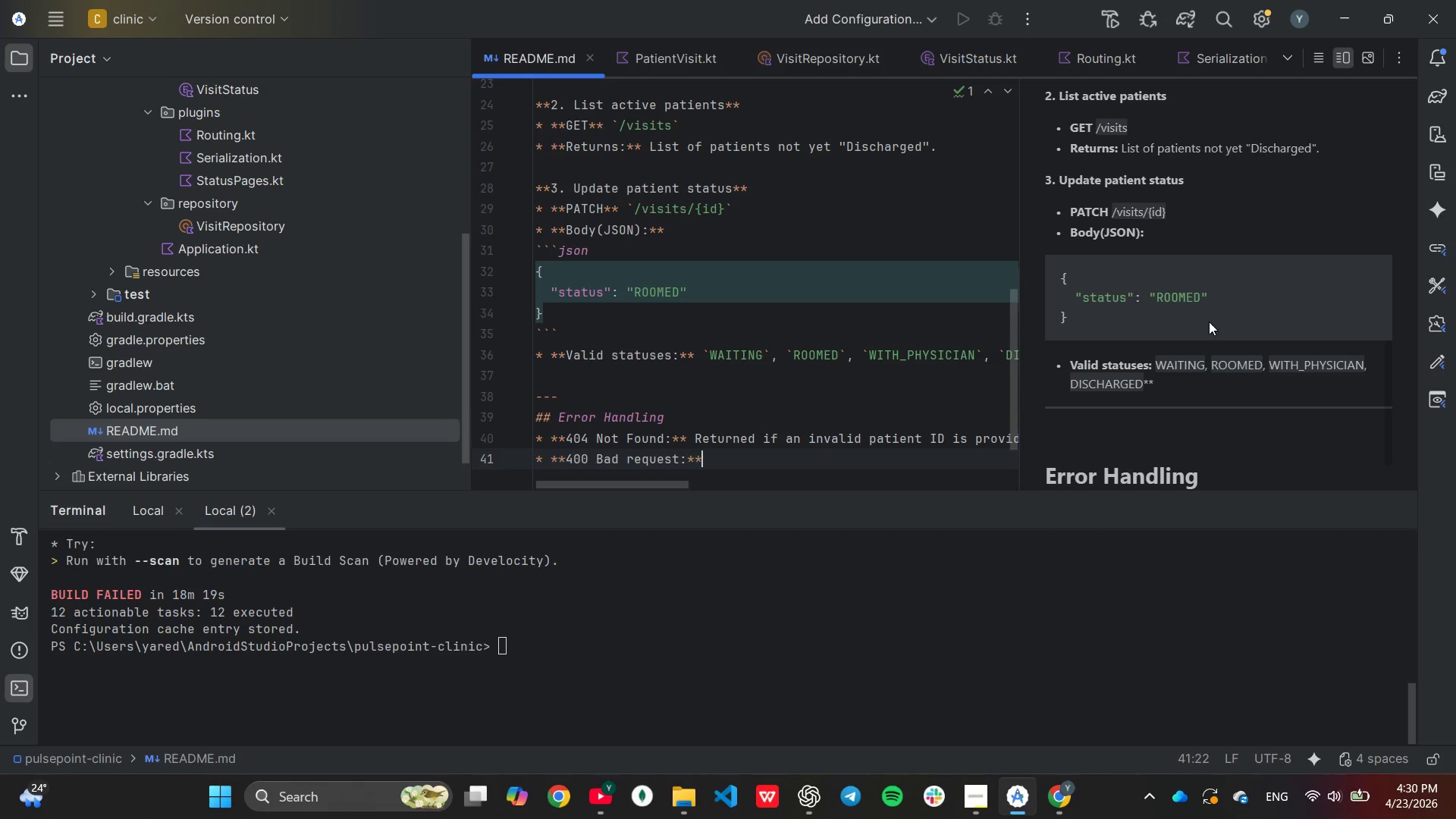 
key(ArrowRight)
 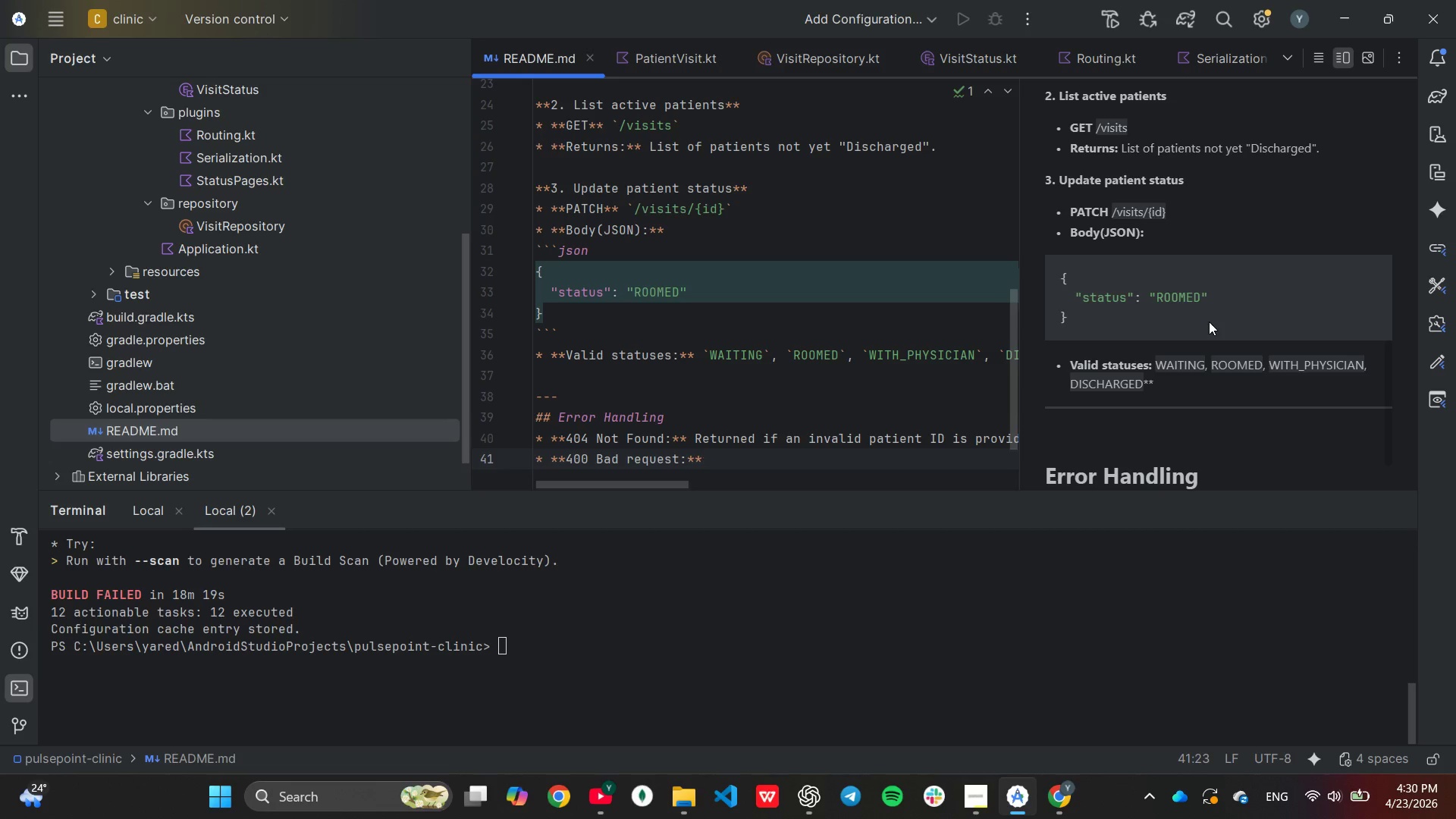 
type( Retun)
key(Backspace)
type(rne)
key(Backspace)
key(Backspace)
type(edn)
key(Backspace)
key(Backspace)
type(nd )
key(Backspace)
key(Backspace)
key(Backspace)
key(Backspace)
type(ned)
 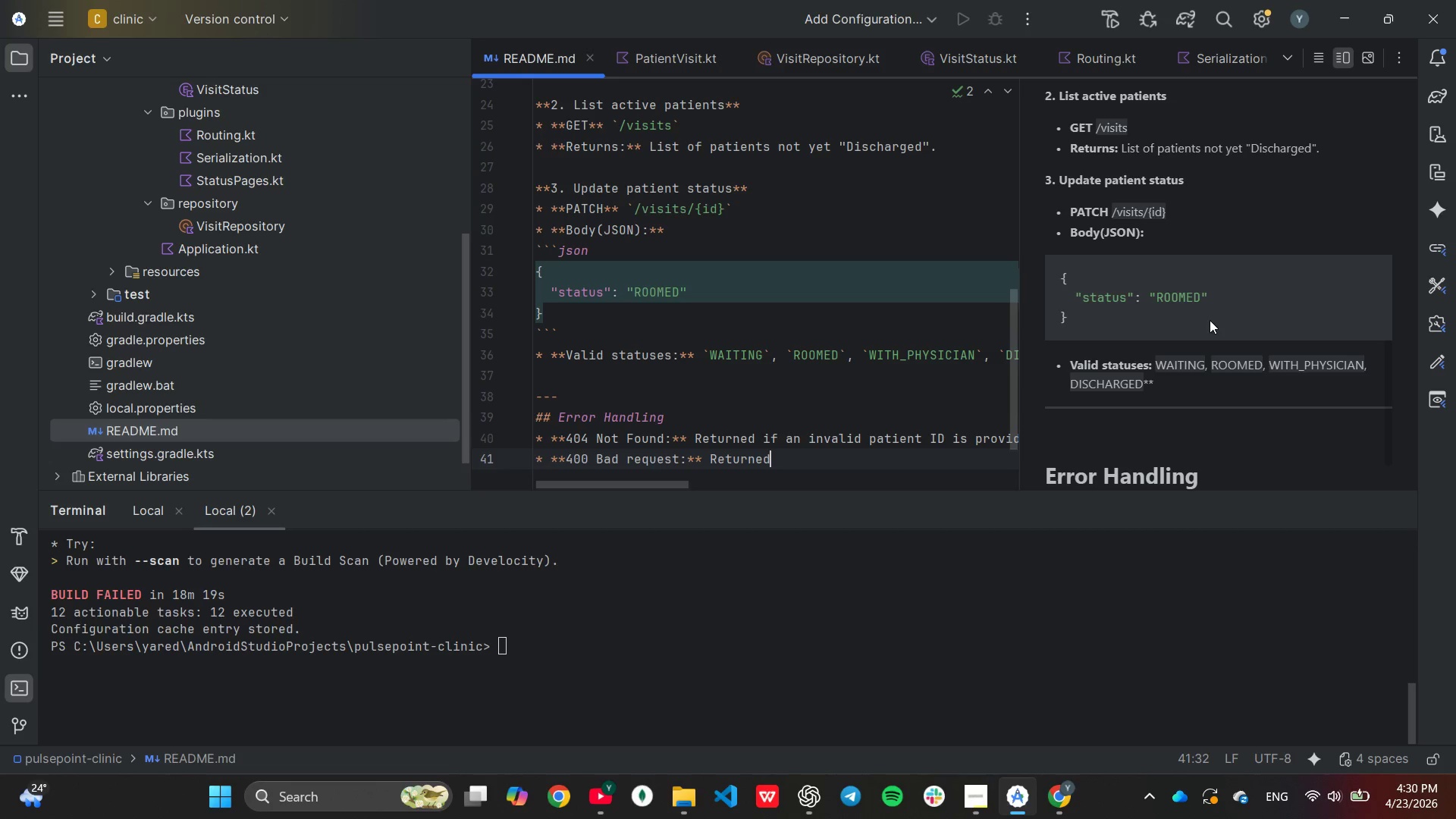 
type( for malformed JSONor)
key(Backspace)
key(Backspace)
type( or invalid status strings (eg. In-Surgery)
 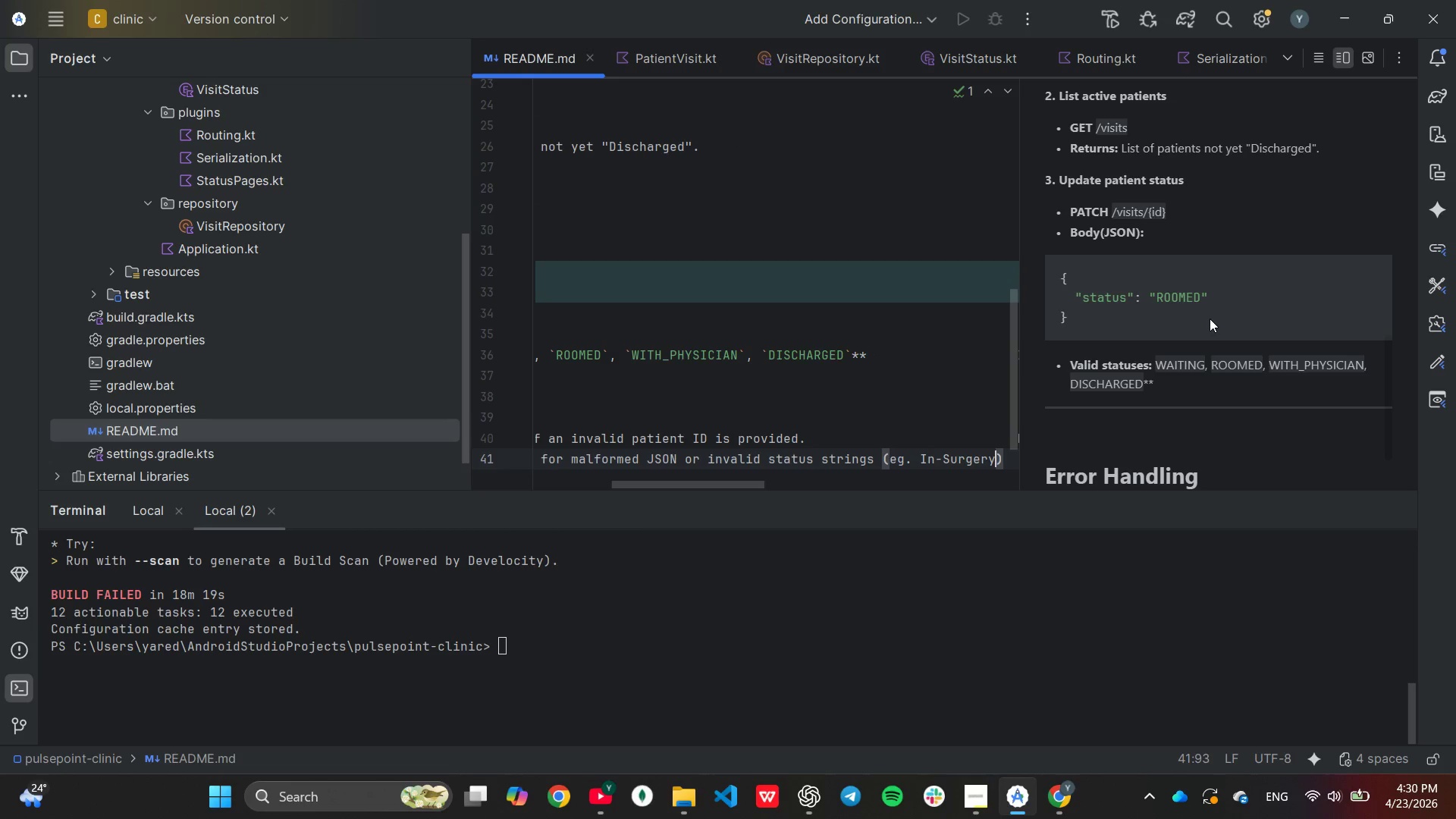 
key(ArrowRight)
 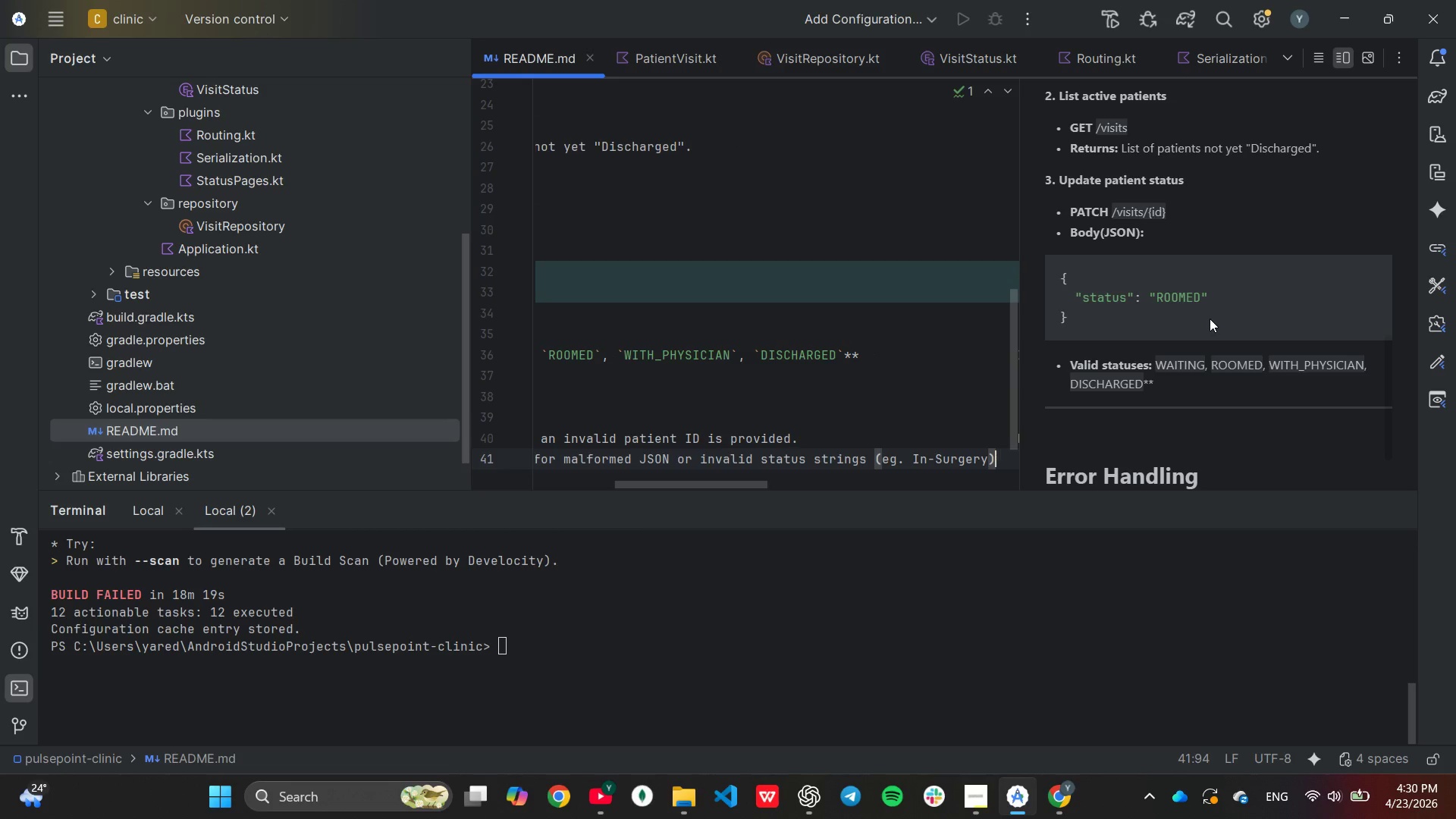 
key(Period)
 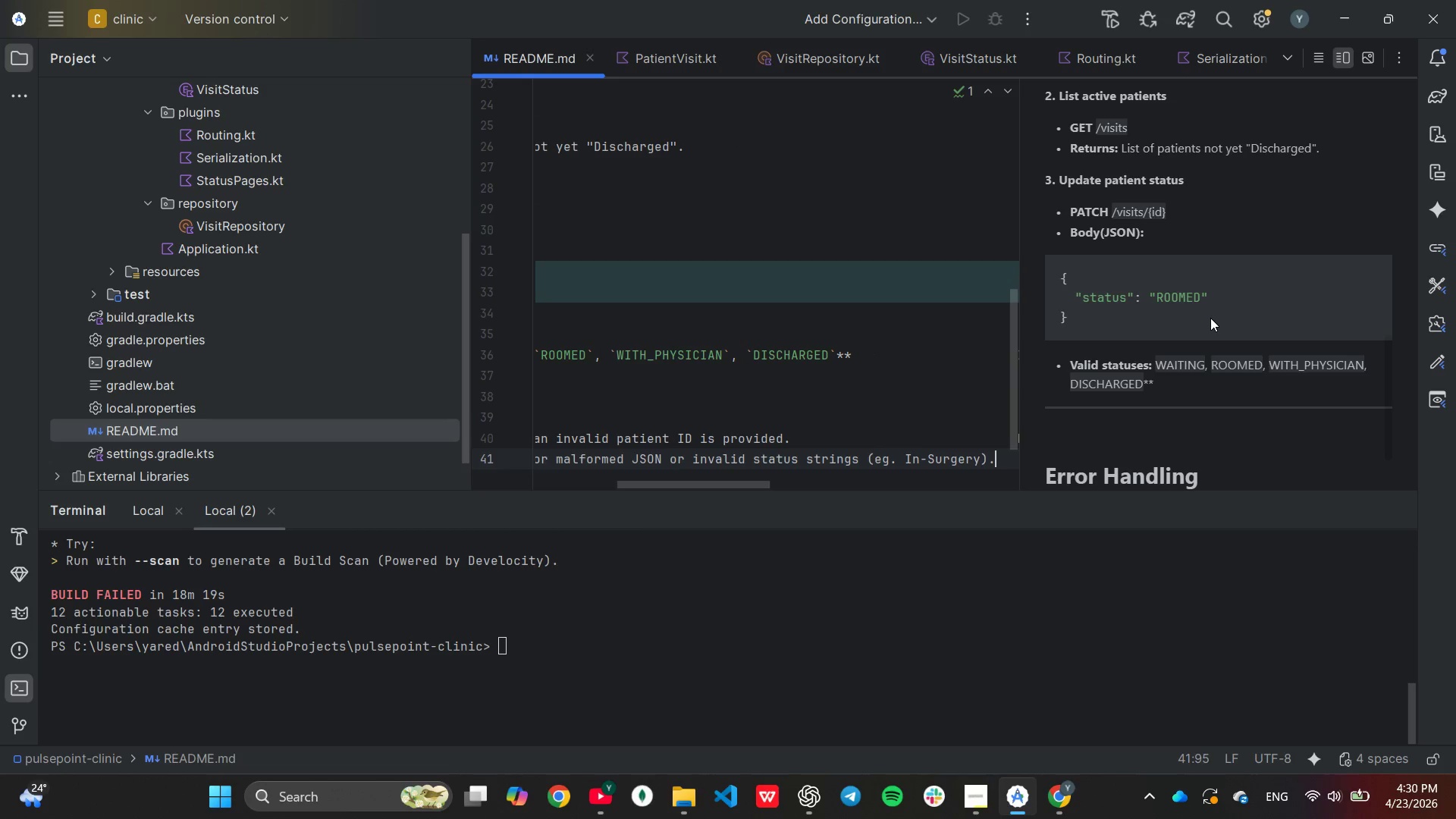 
key(Enter)
 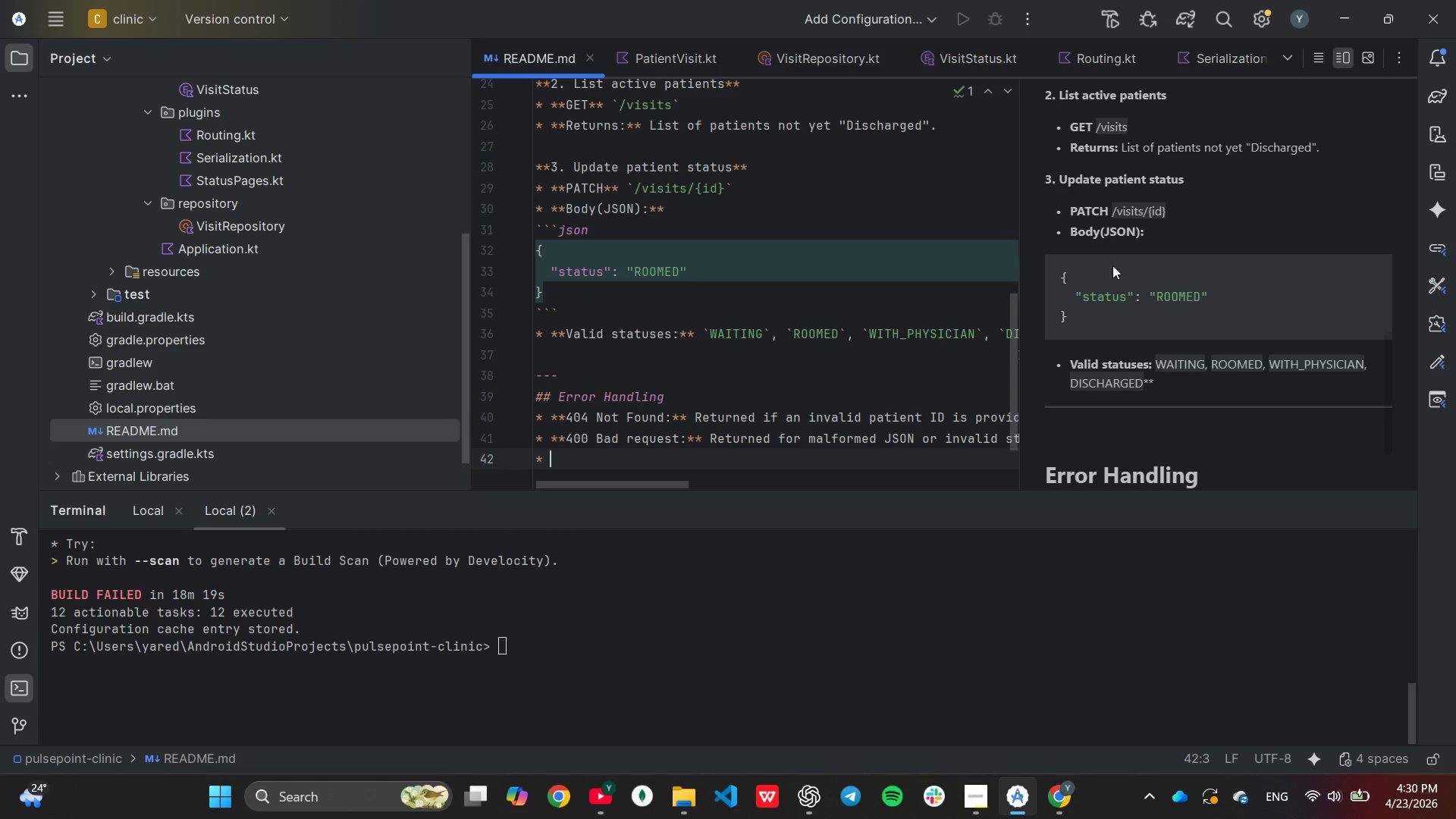 
scroll: coordinate [1018, 261], scroll_direction: down, amount: 2.0
 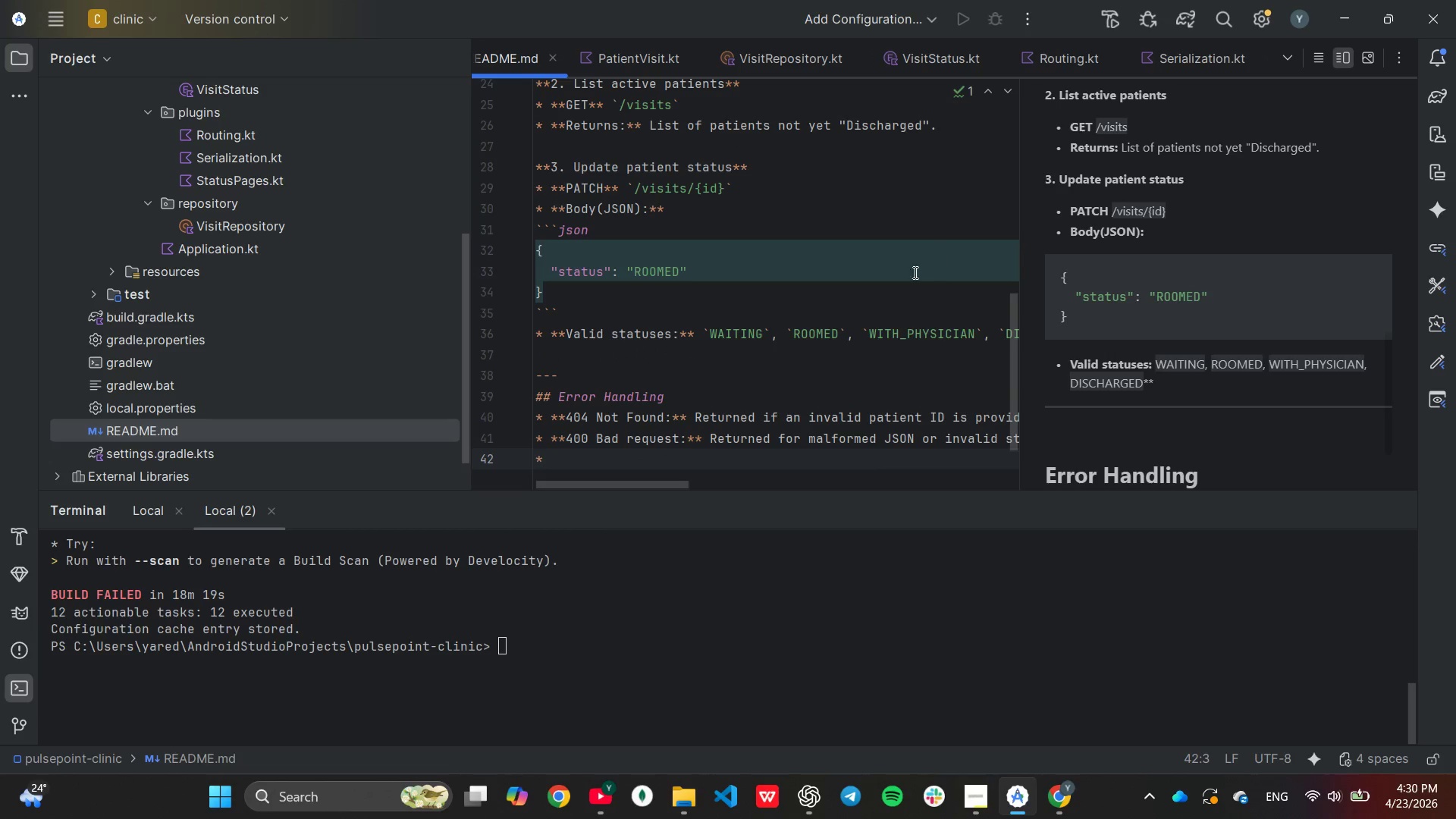 
key(Backspace)
 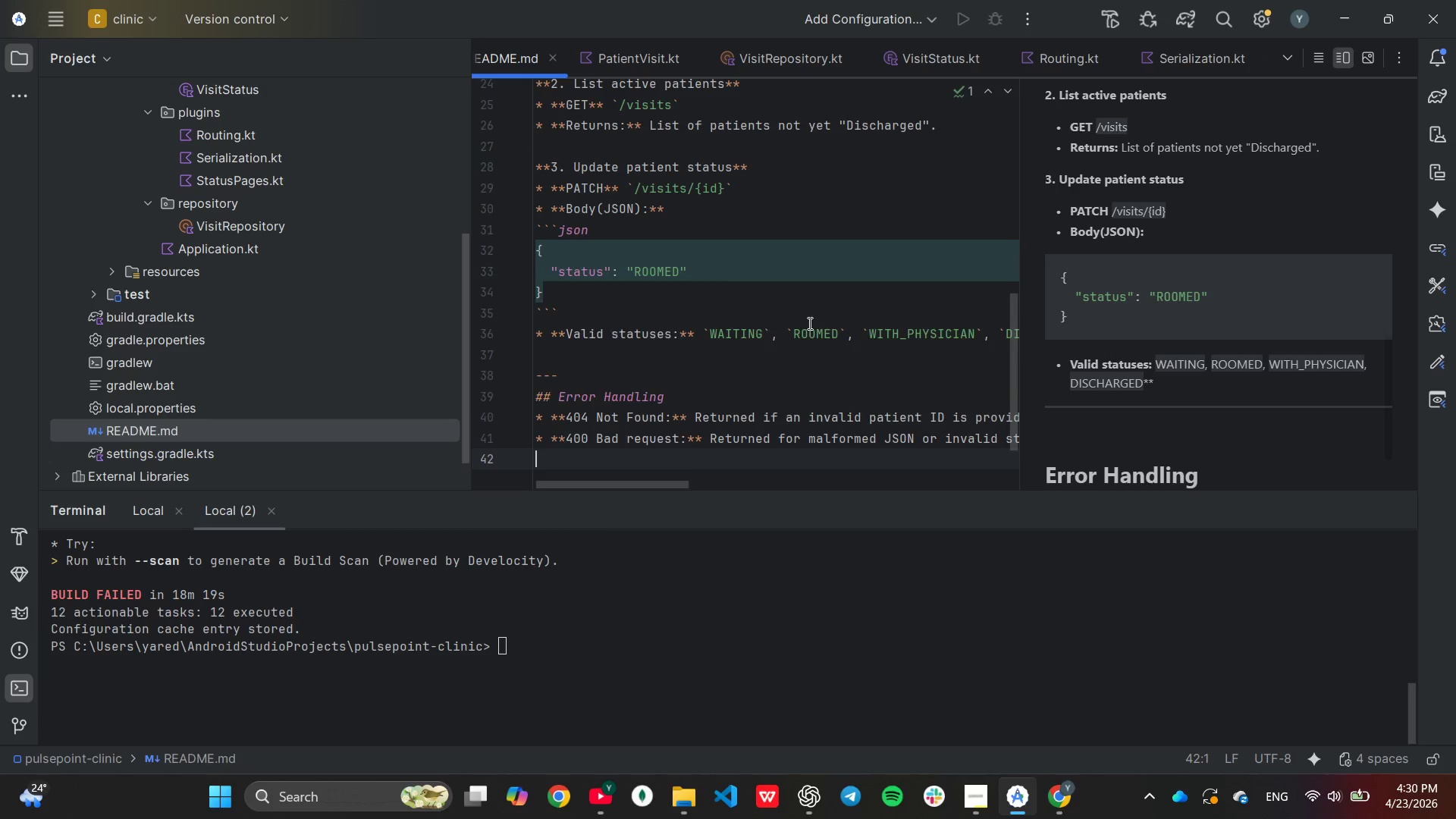 
key(Enter)
 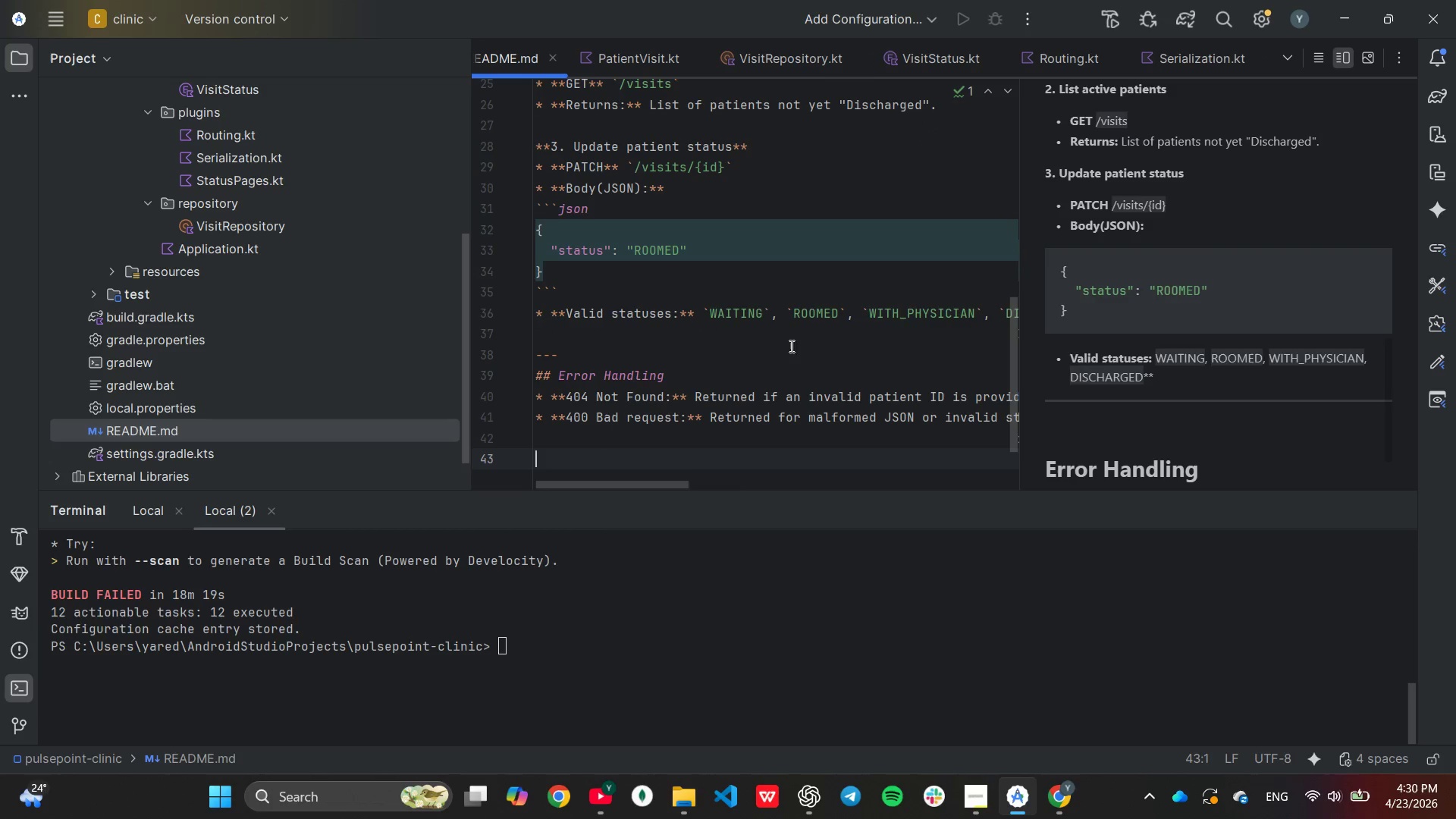 
key(Minus)
 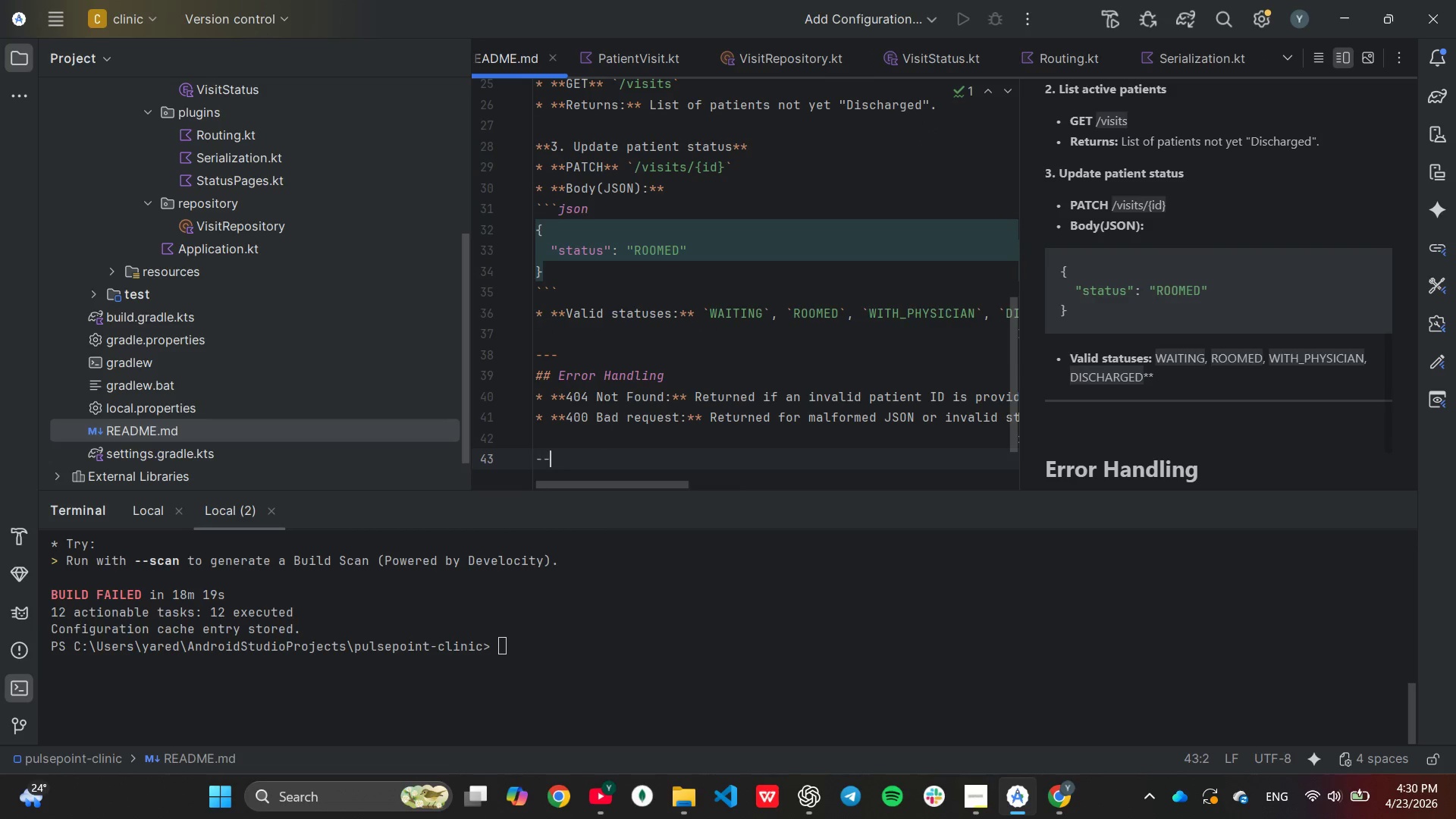 
key(Minus)
 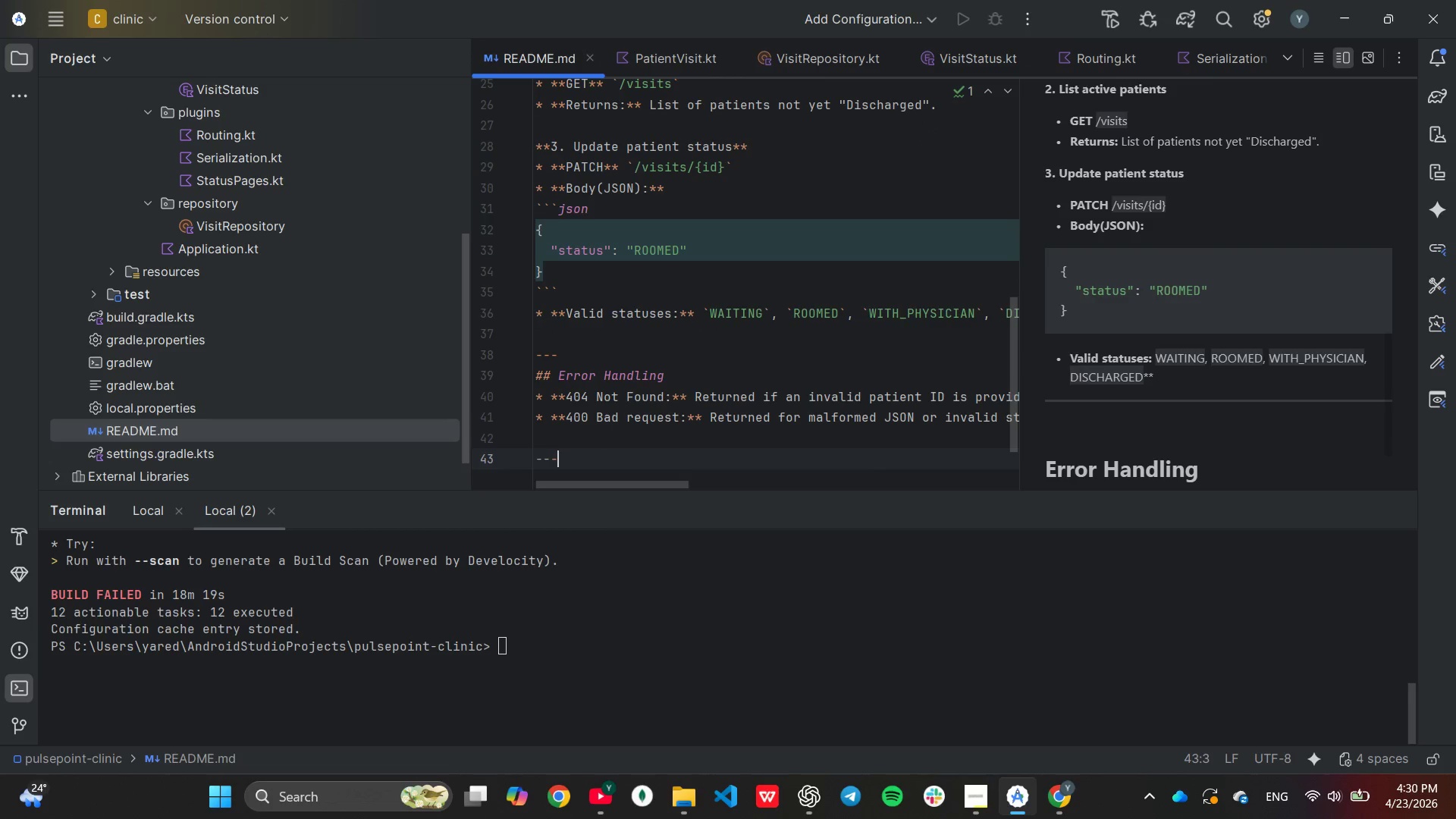 
key(Minus)
 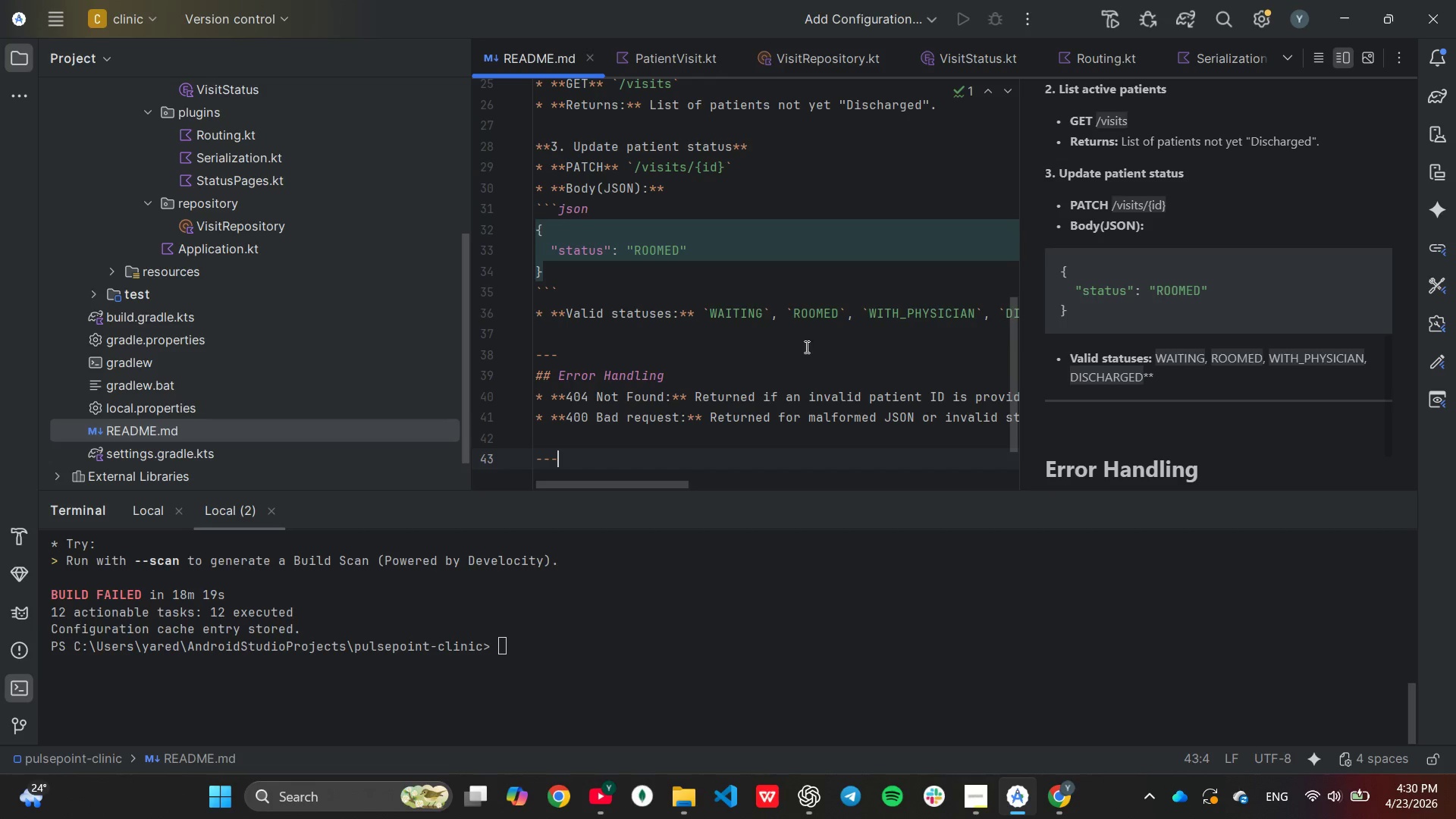 
key(Enter)
 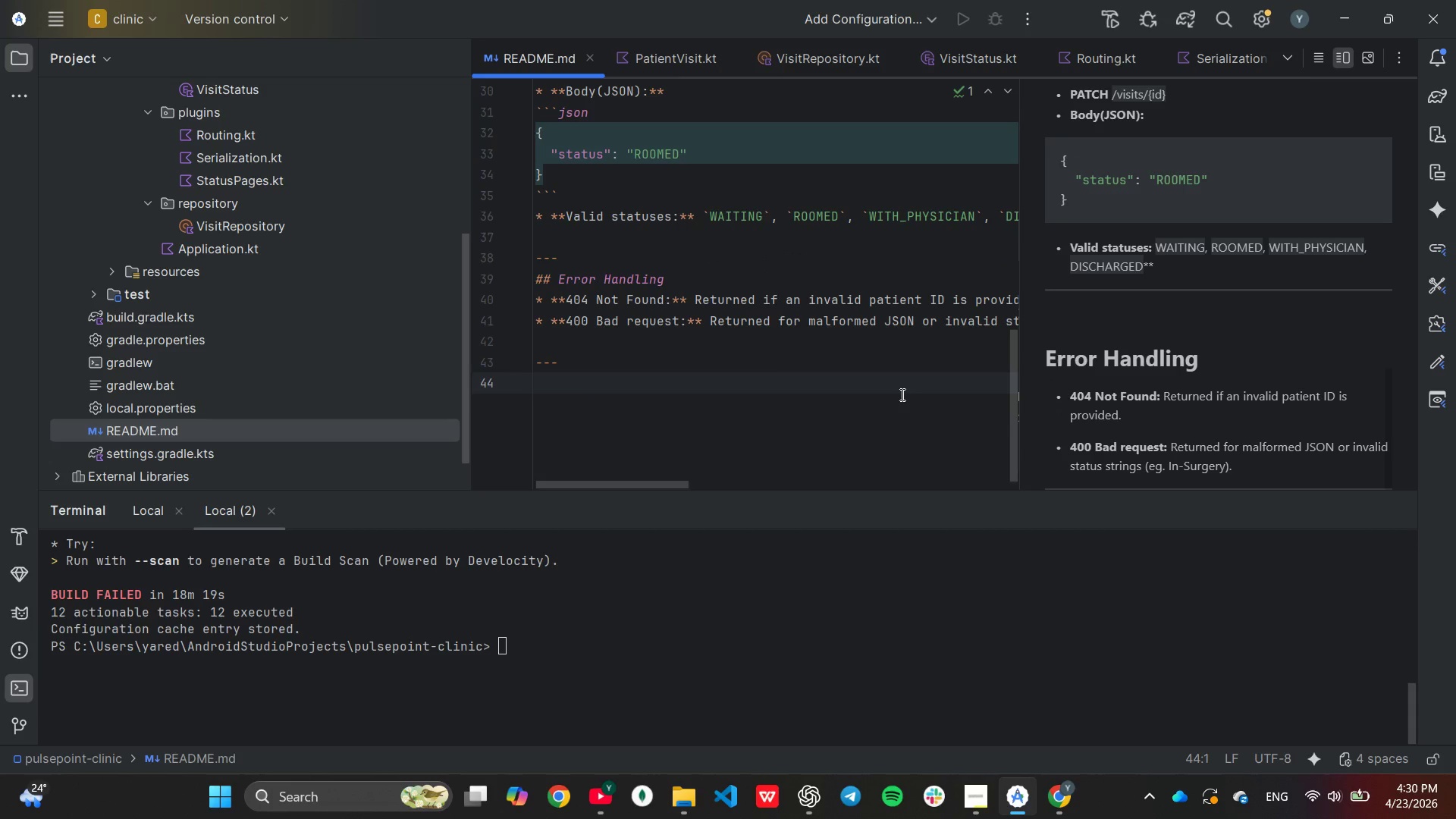 
scroll: coordinate [811, 366], scroll_direction: down, amount: 3.0
 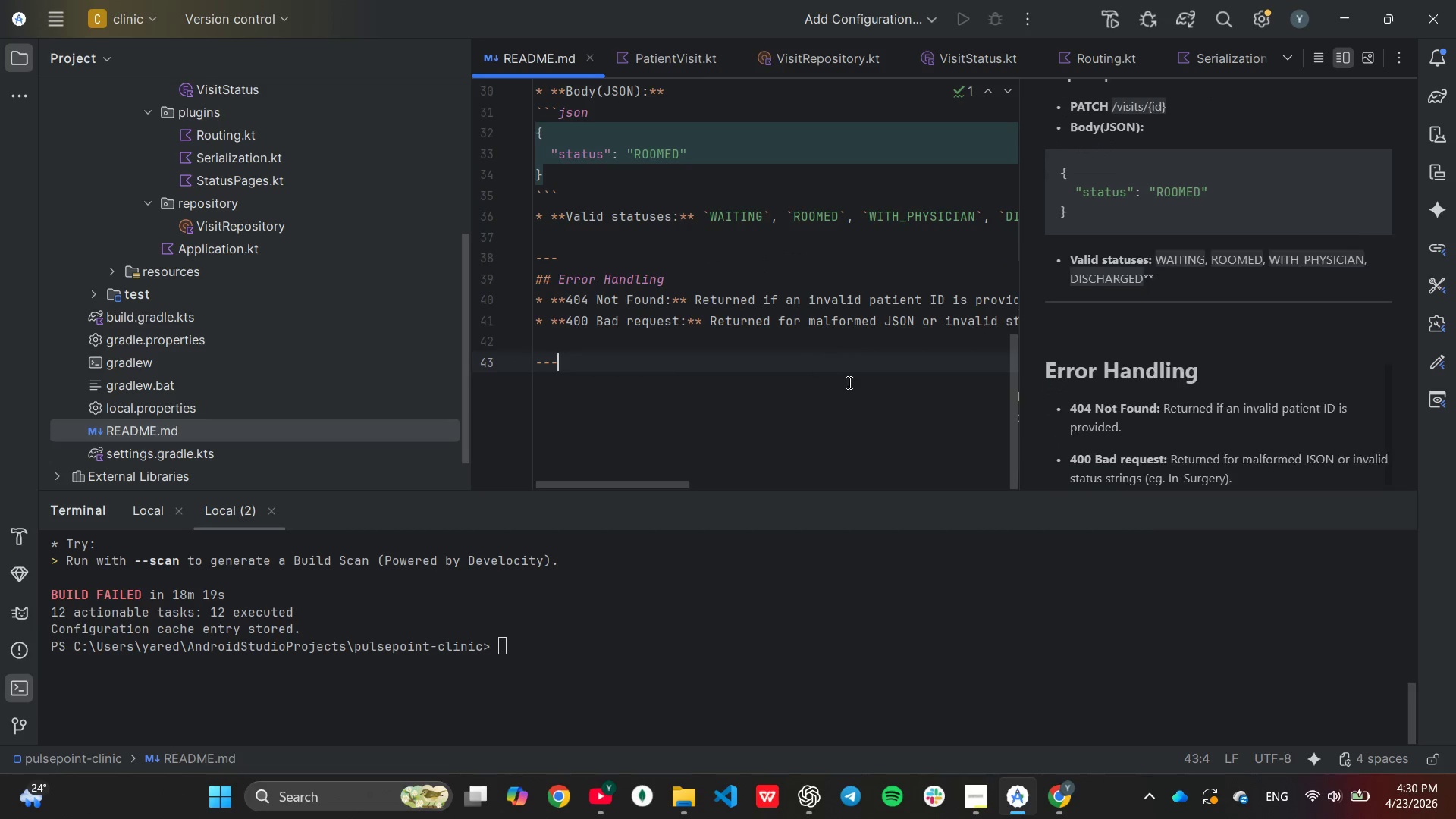 
key(Enter)
 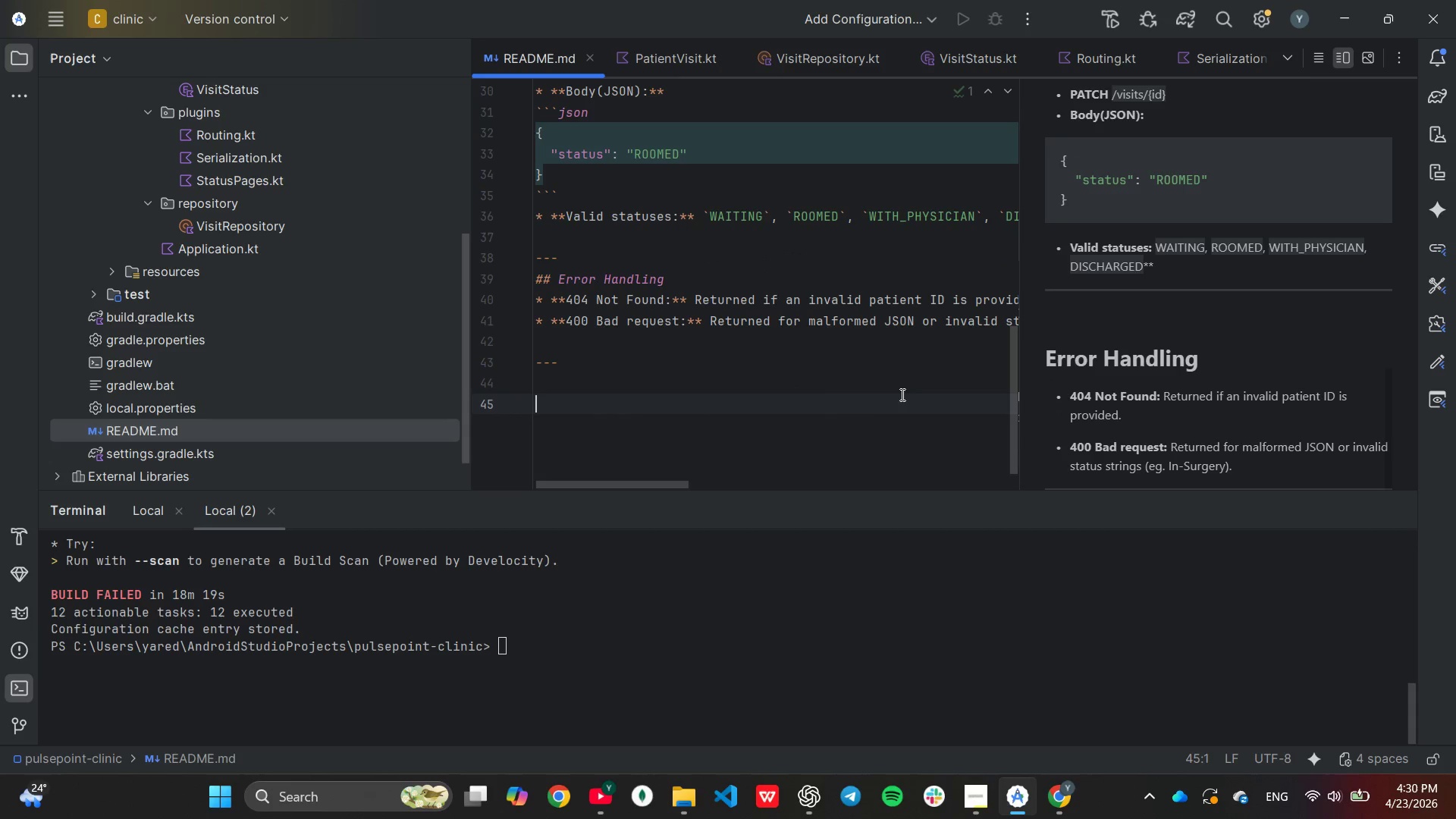 
type(## How to run)
 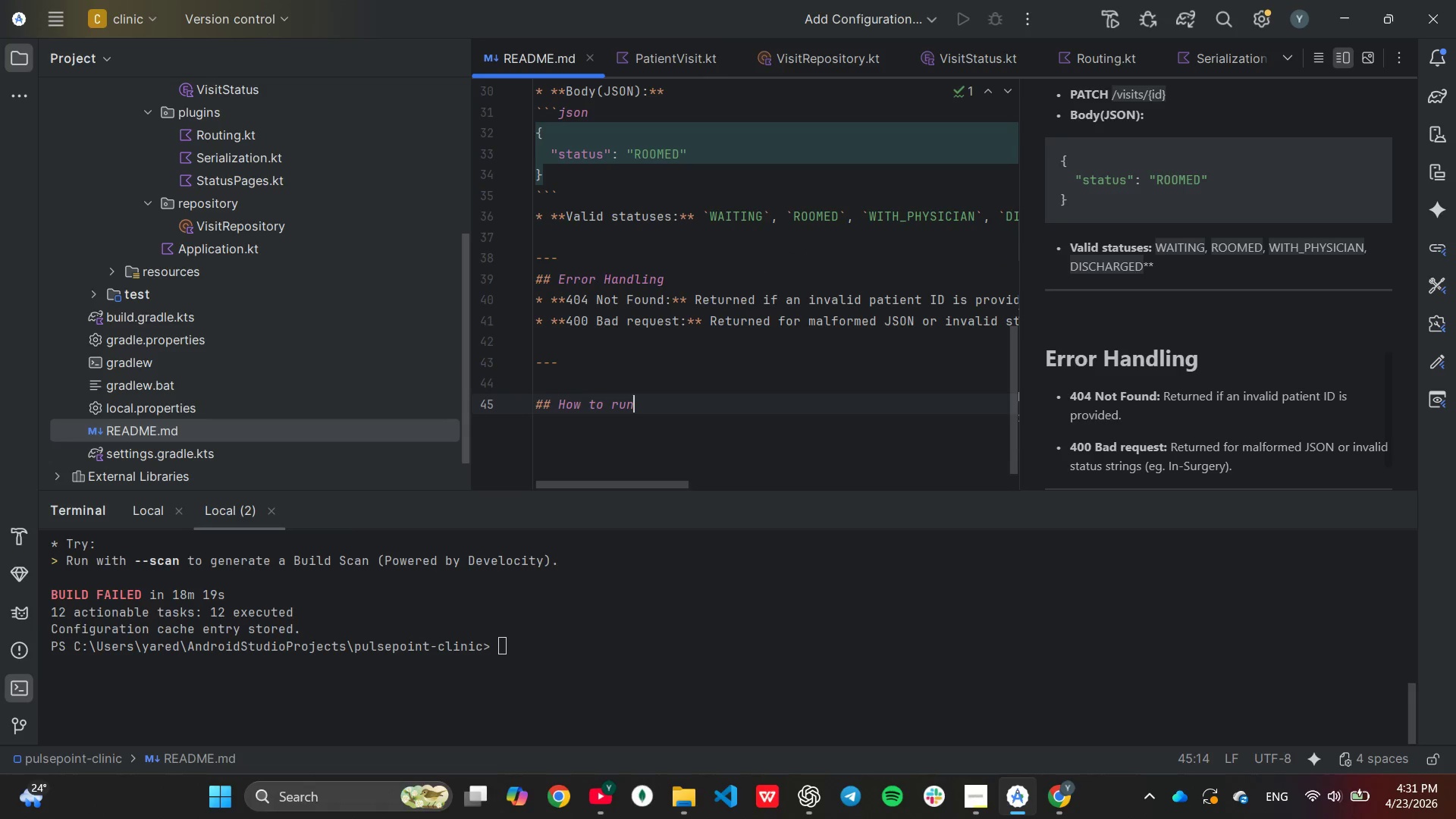 
key(Enter)
 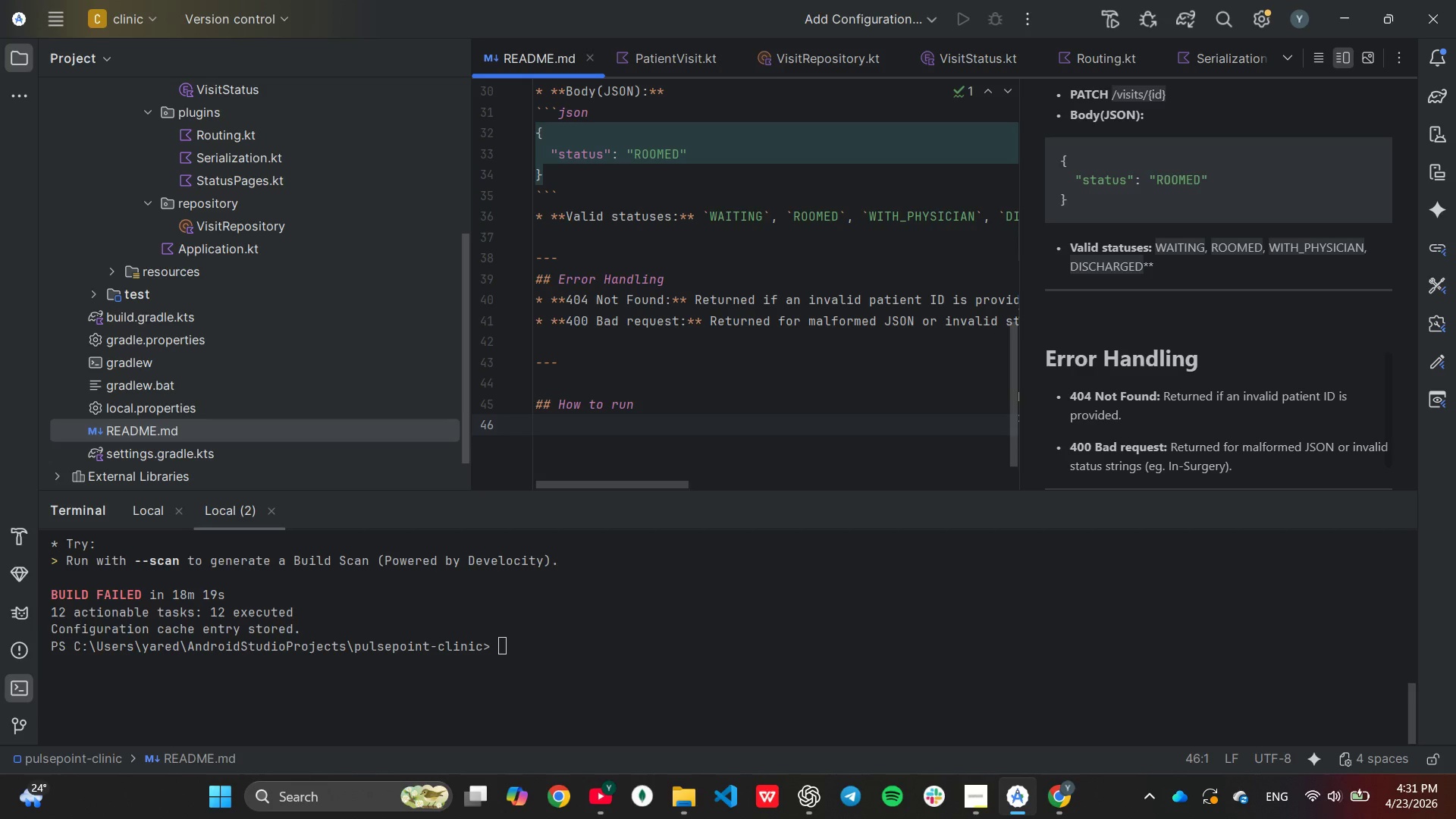 
type(**)
key(Backspace)
key(Backspace)
type(1. Opn)
key(Backspace)
type(en the project in **Android Studio**.)
 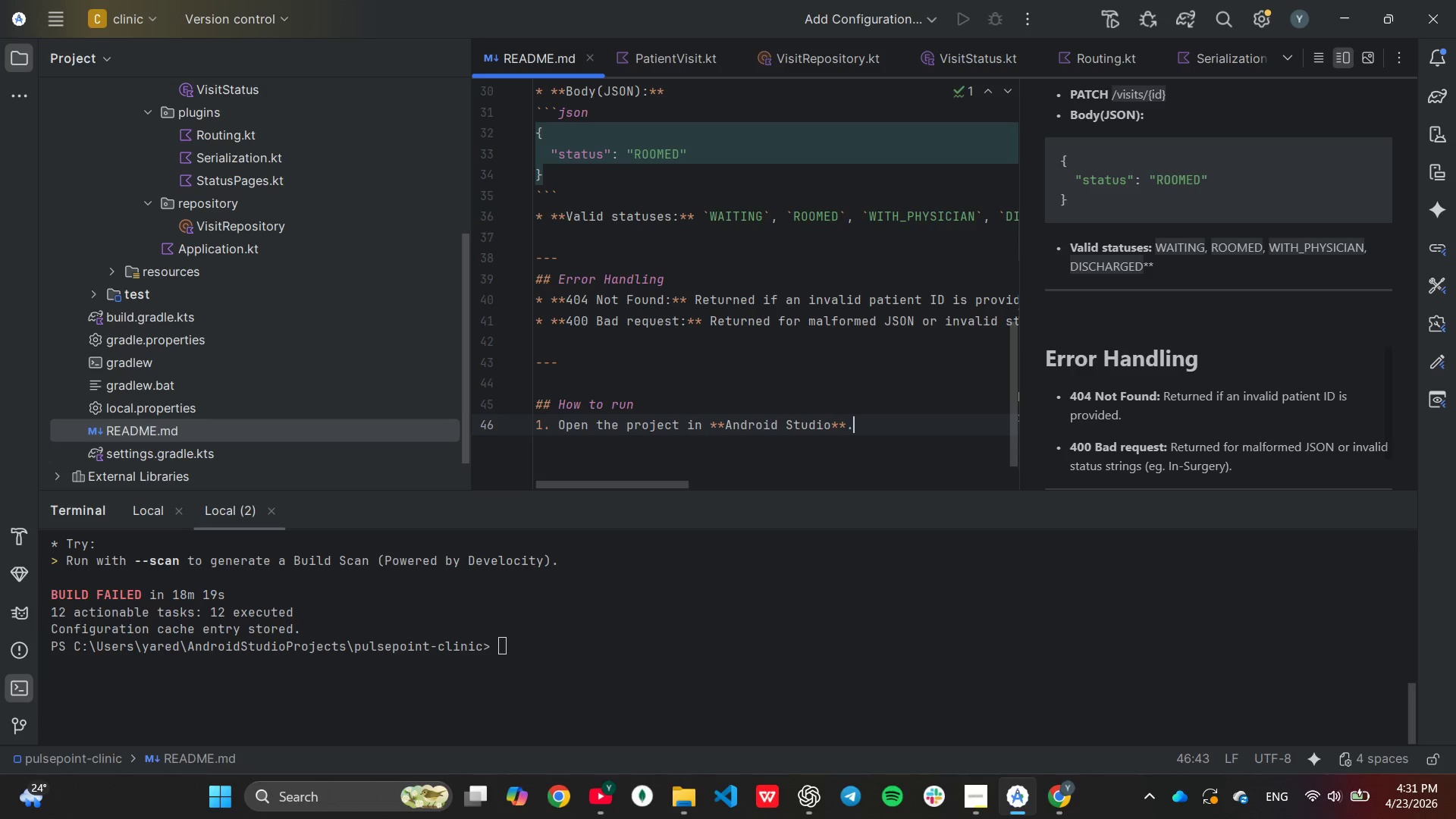 
key(Enter)
 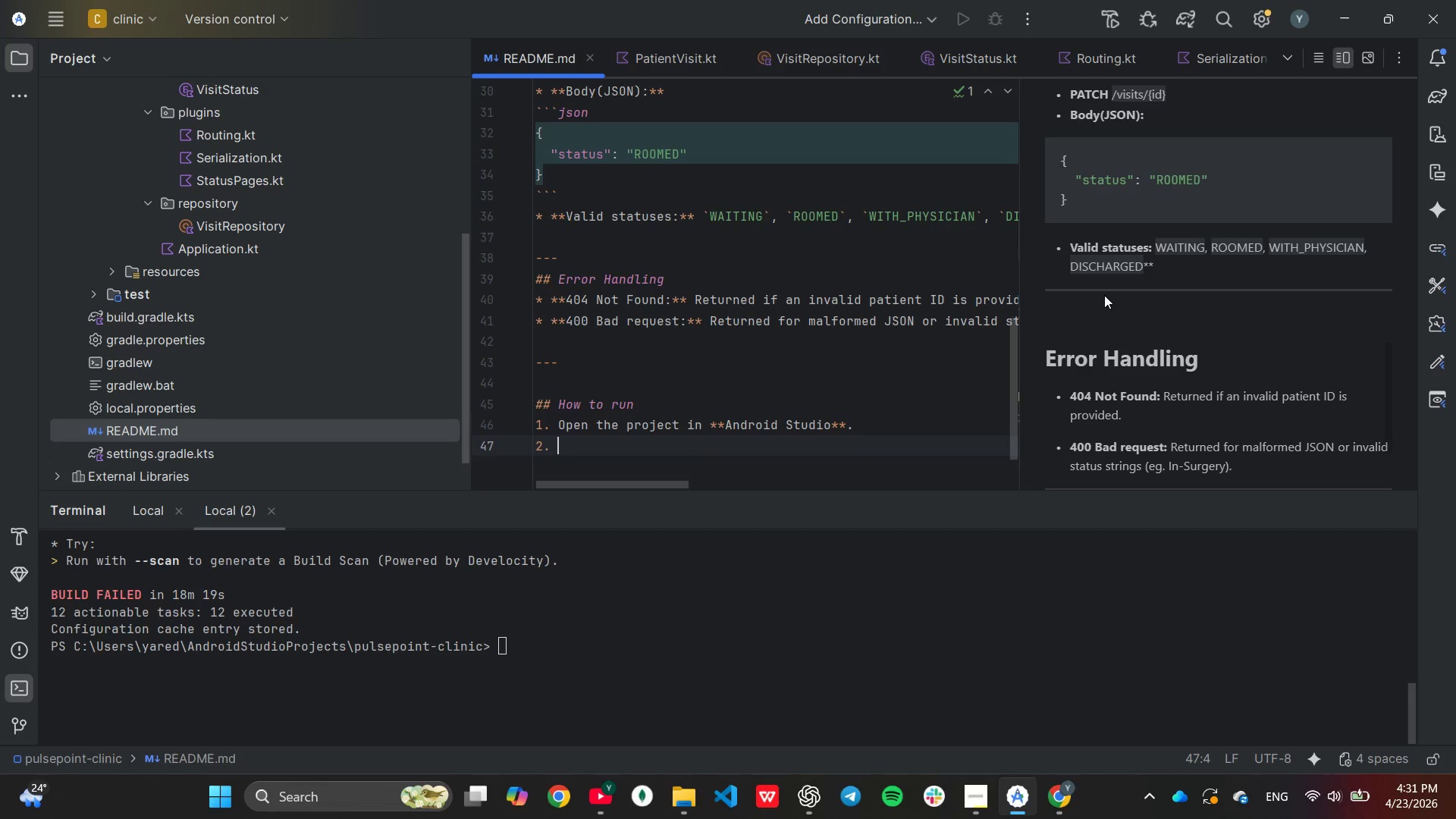 
scroll: coordinate [1159, 377], scroll_direction: down, amount: 5.0
 